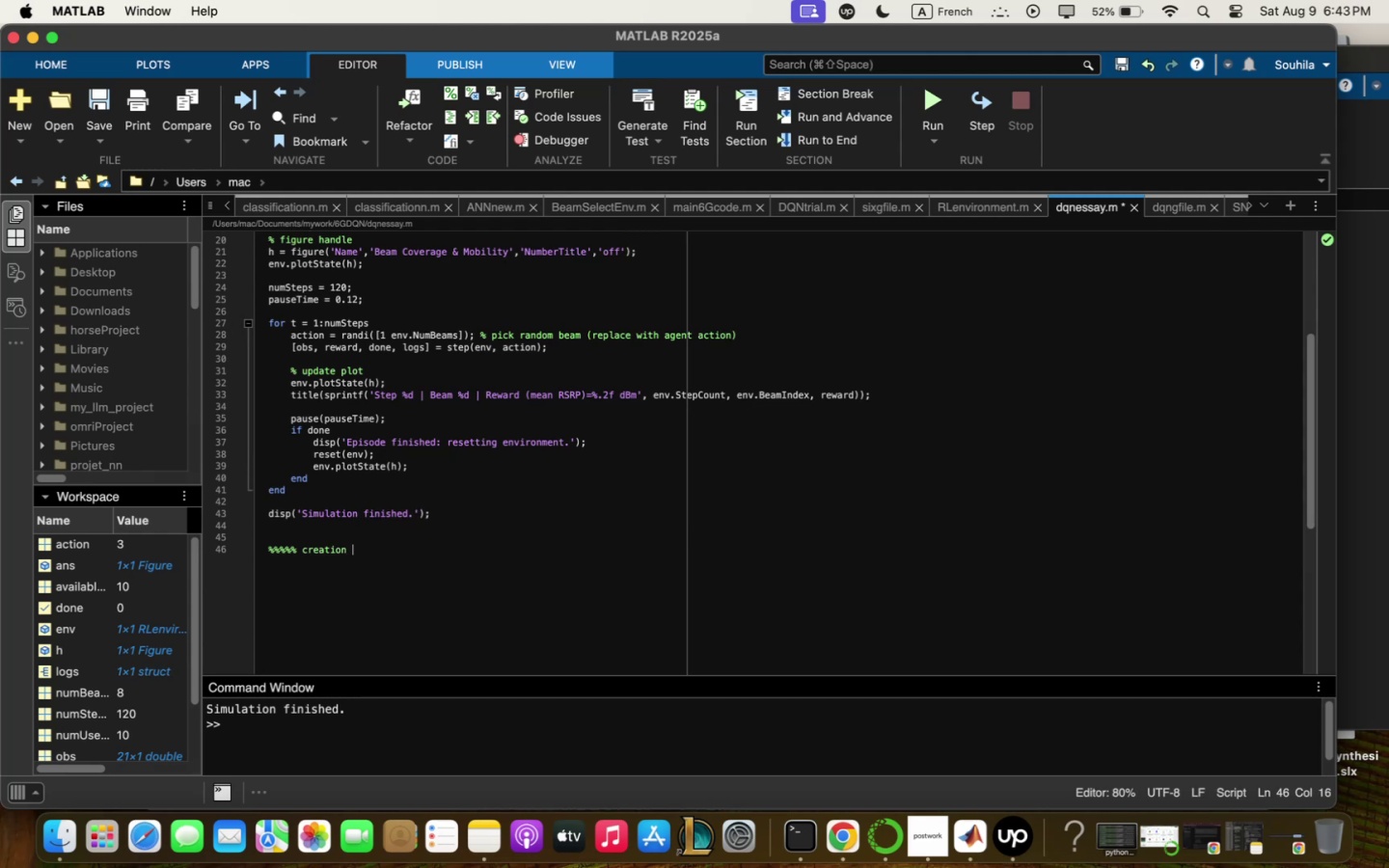 
type(of DAN )
 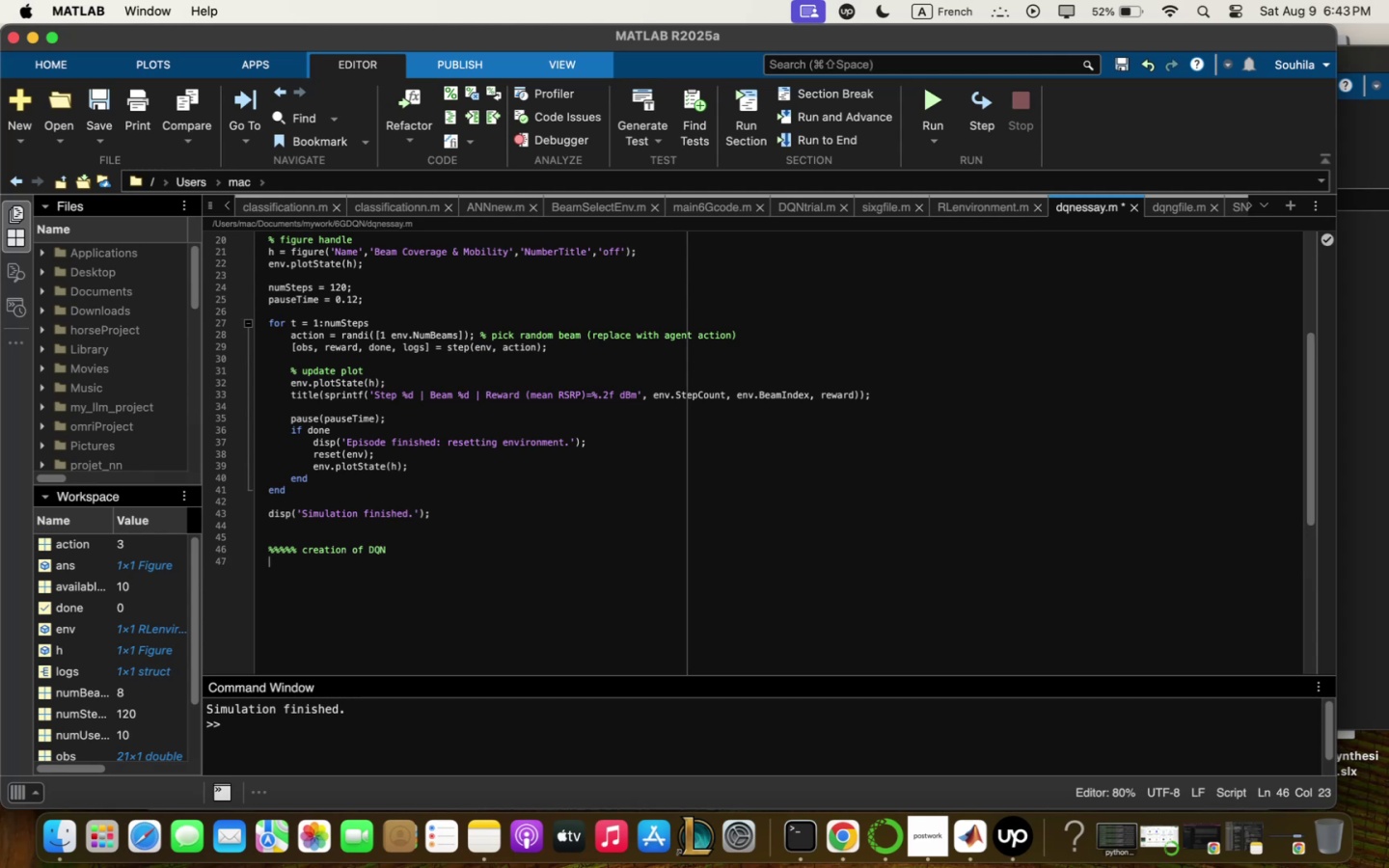 
 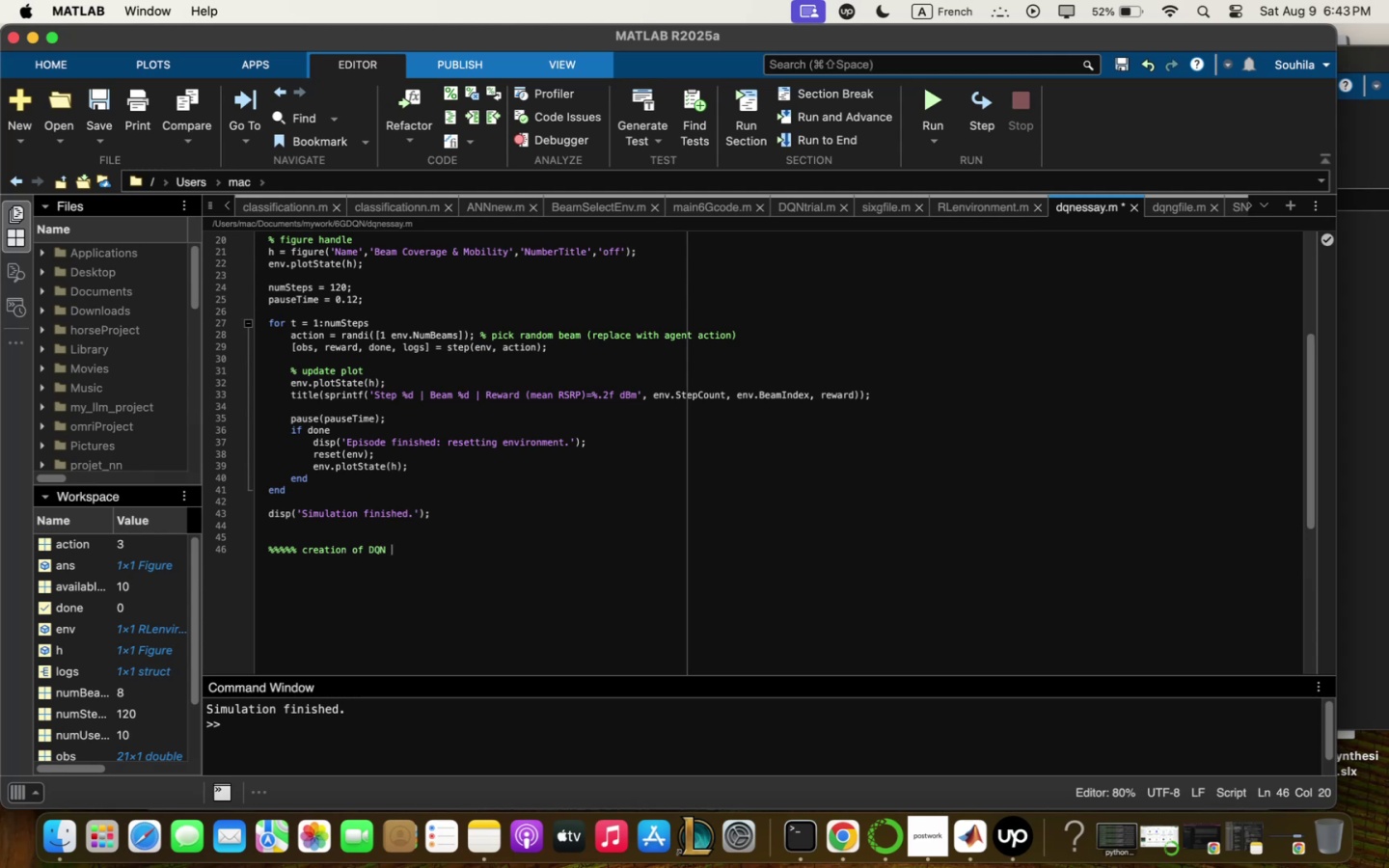 
key(Enter)
 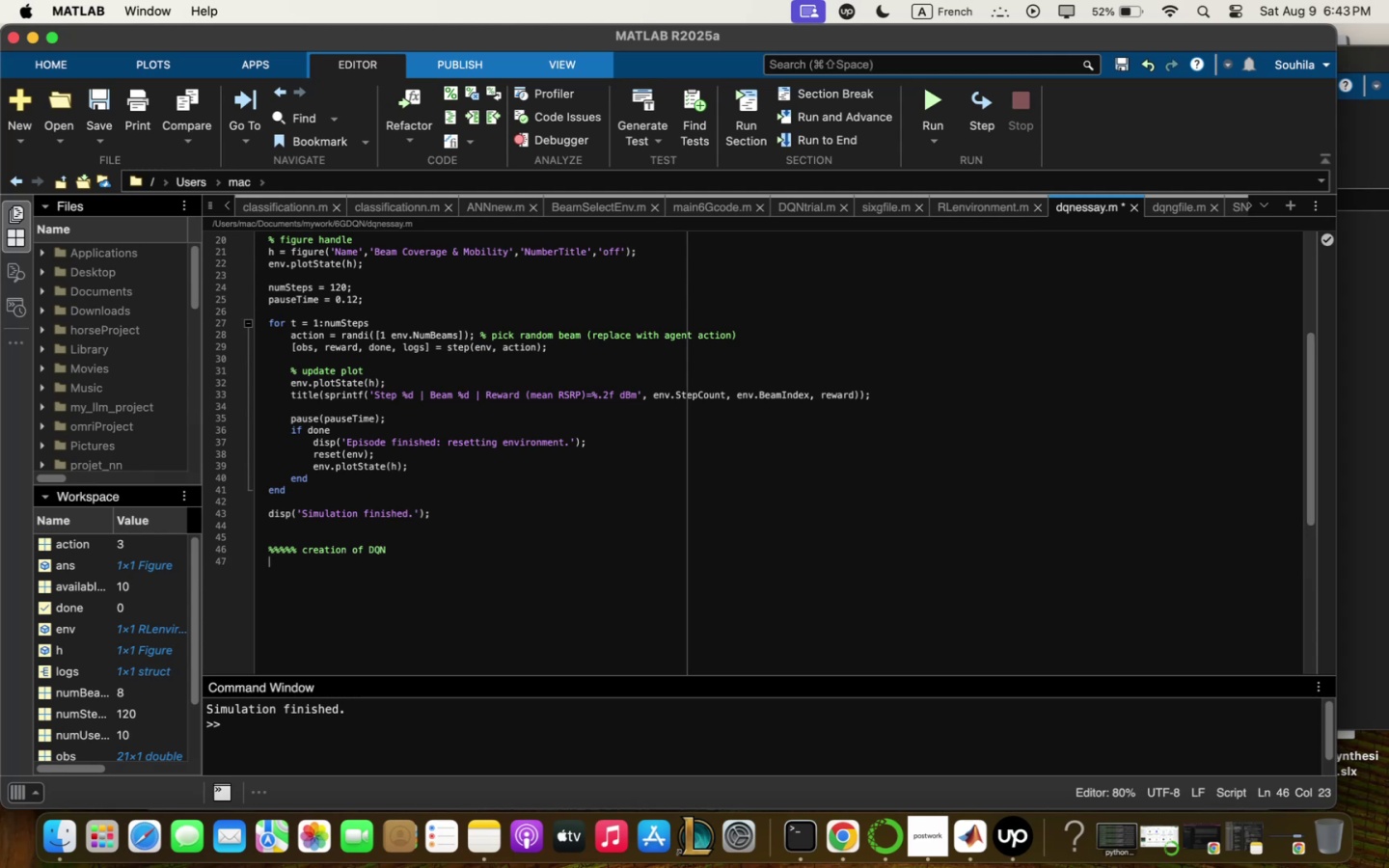 
key(Enter)
 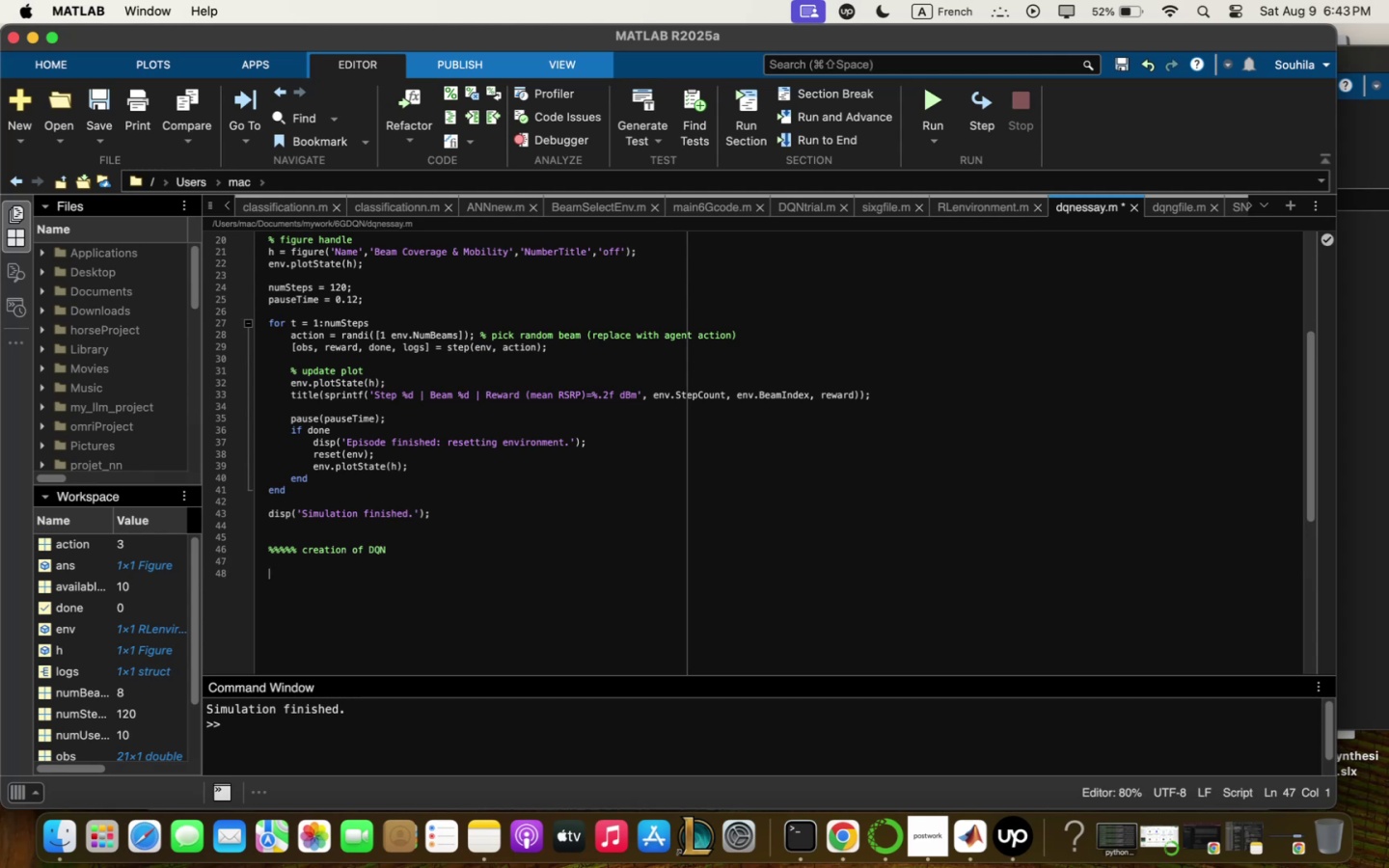 
type(""" ! = su)
key(Backspace)
type(ynthetic environ;ent dqtq)
 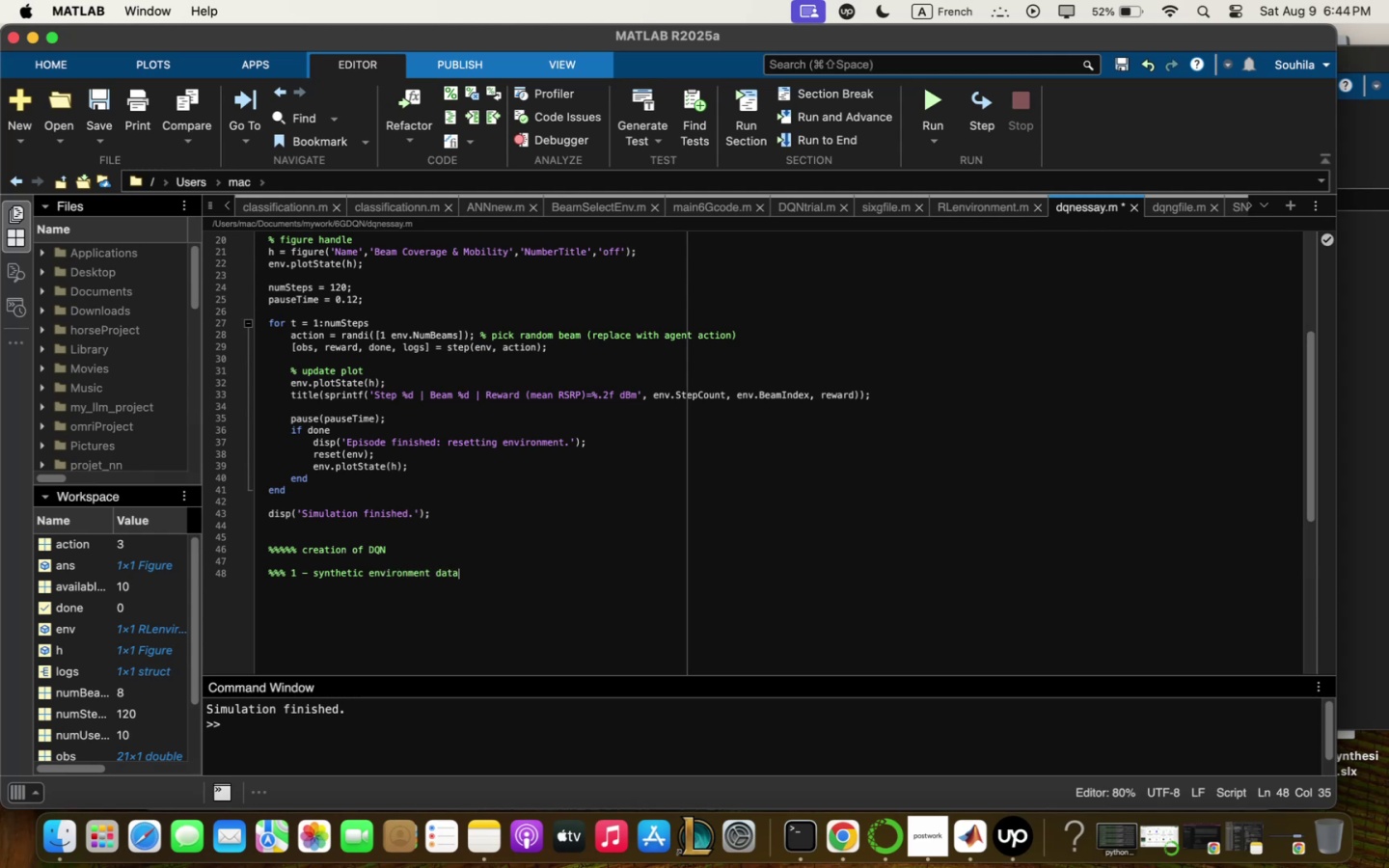 
 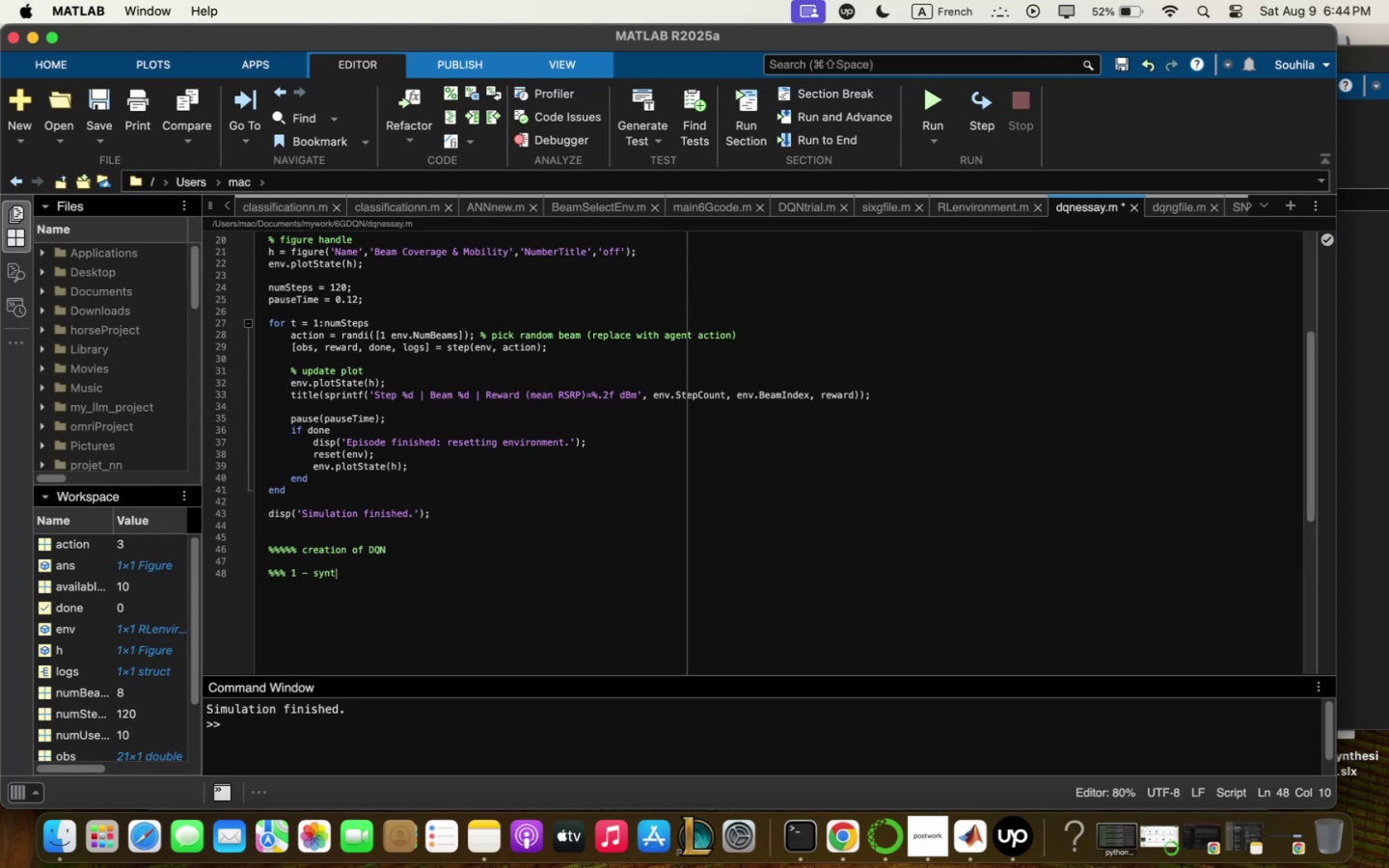 
key(Enter)
 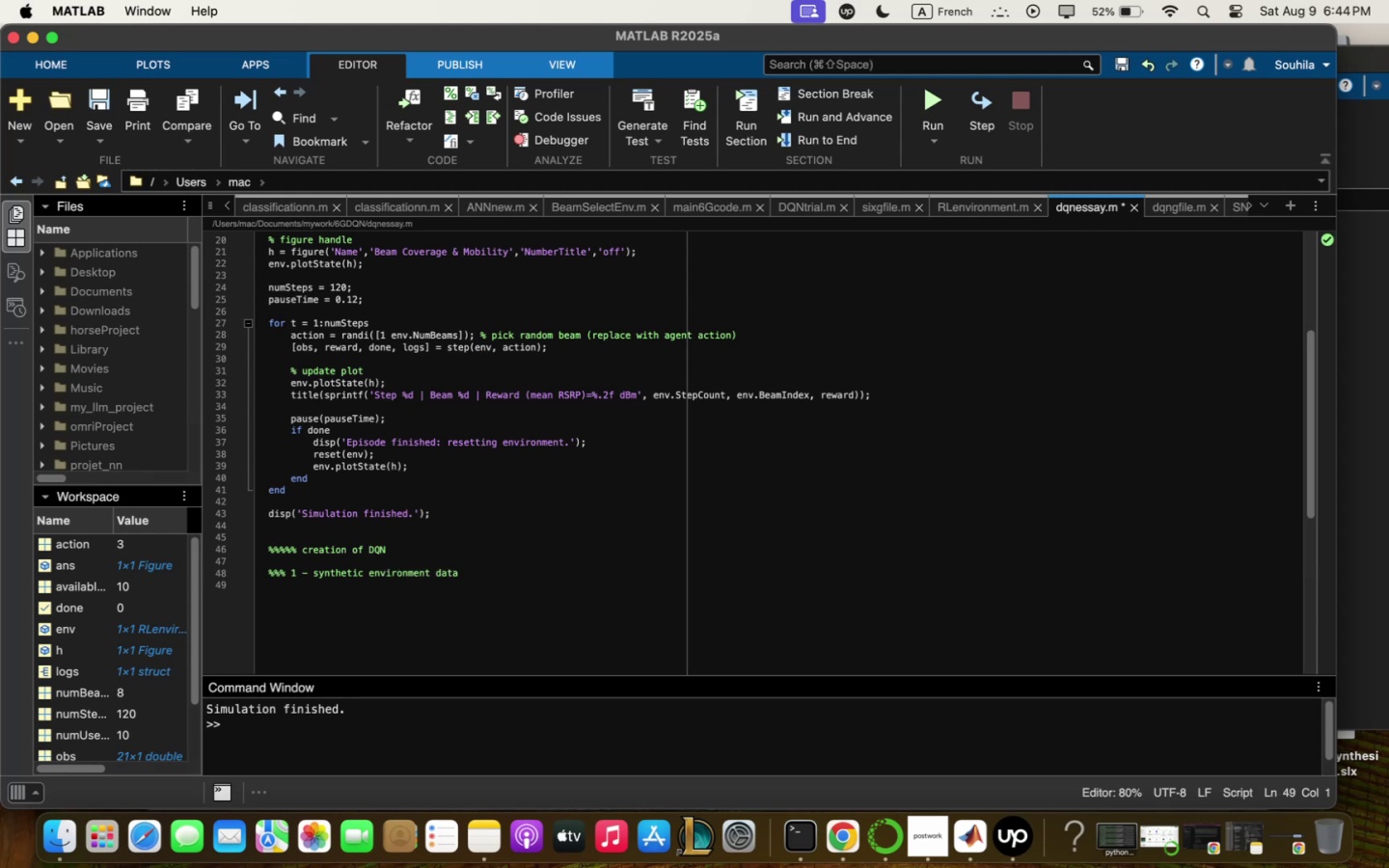 
type(H)
key(Backspace)
type(higherFfreauenxy)
key(Backspace)
key(Backspace)
type(cy)
 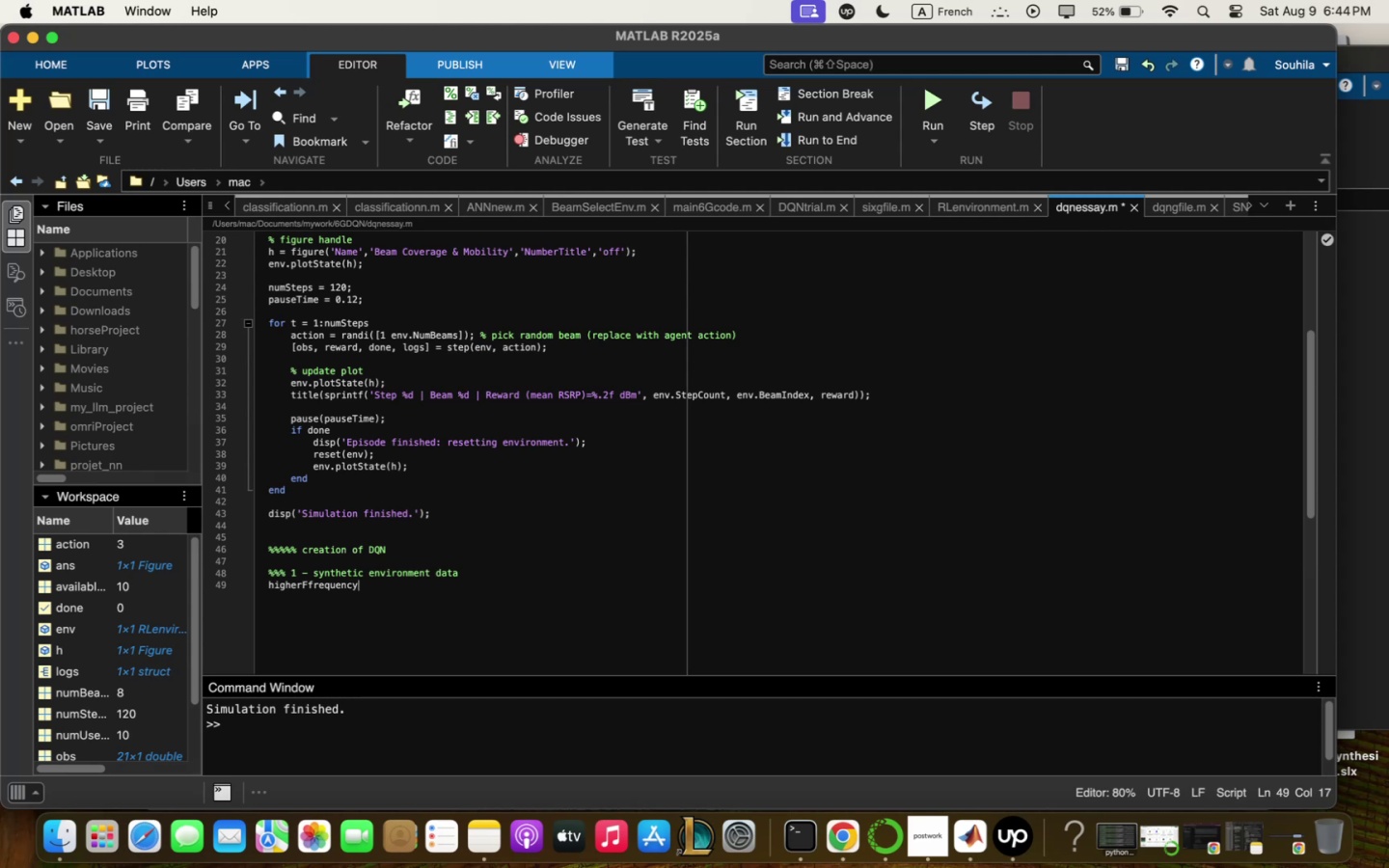 
type(/#))e()
 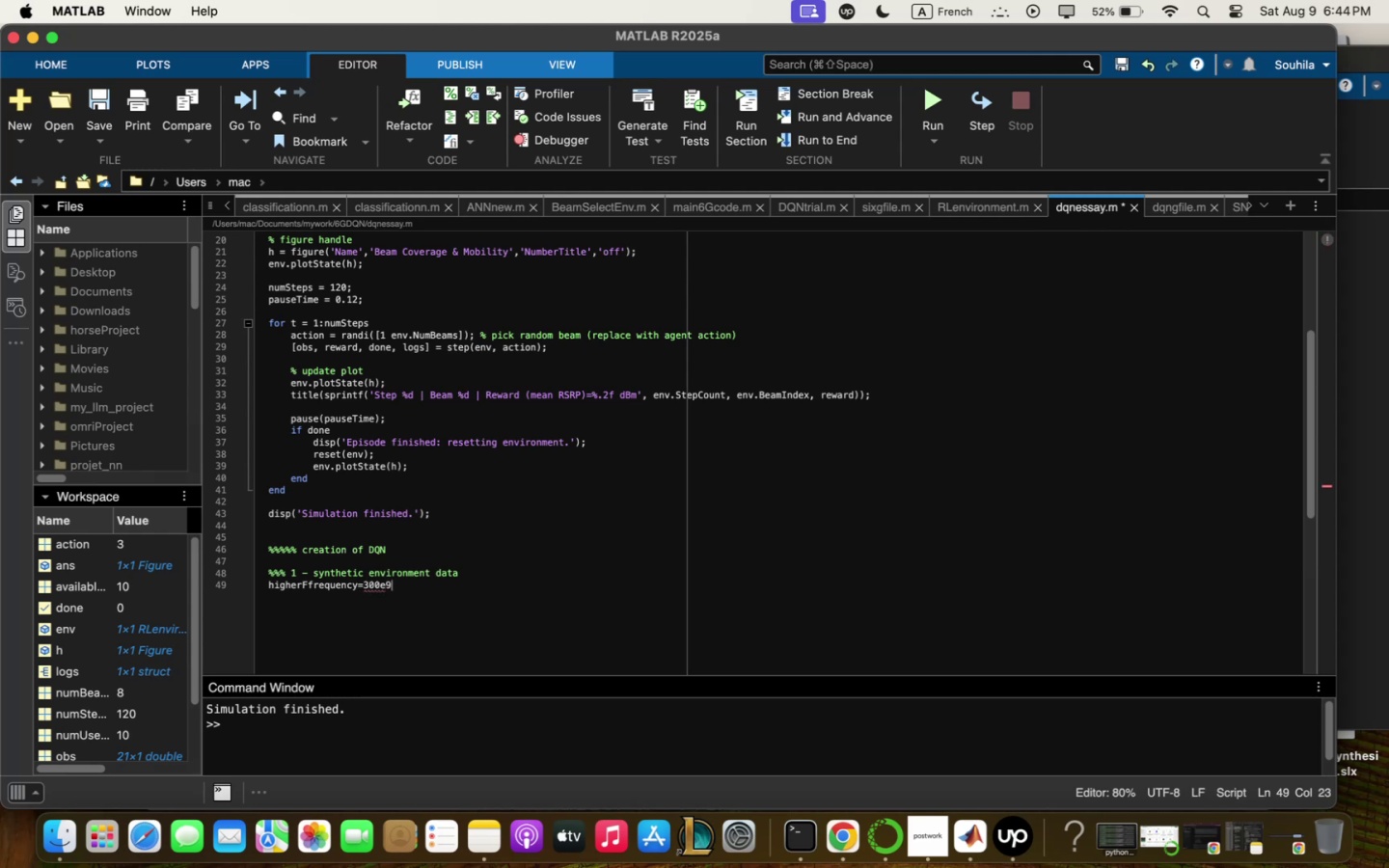 
key(Comma)
 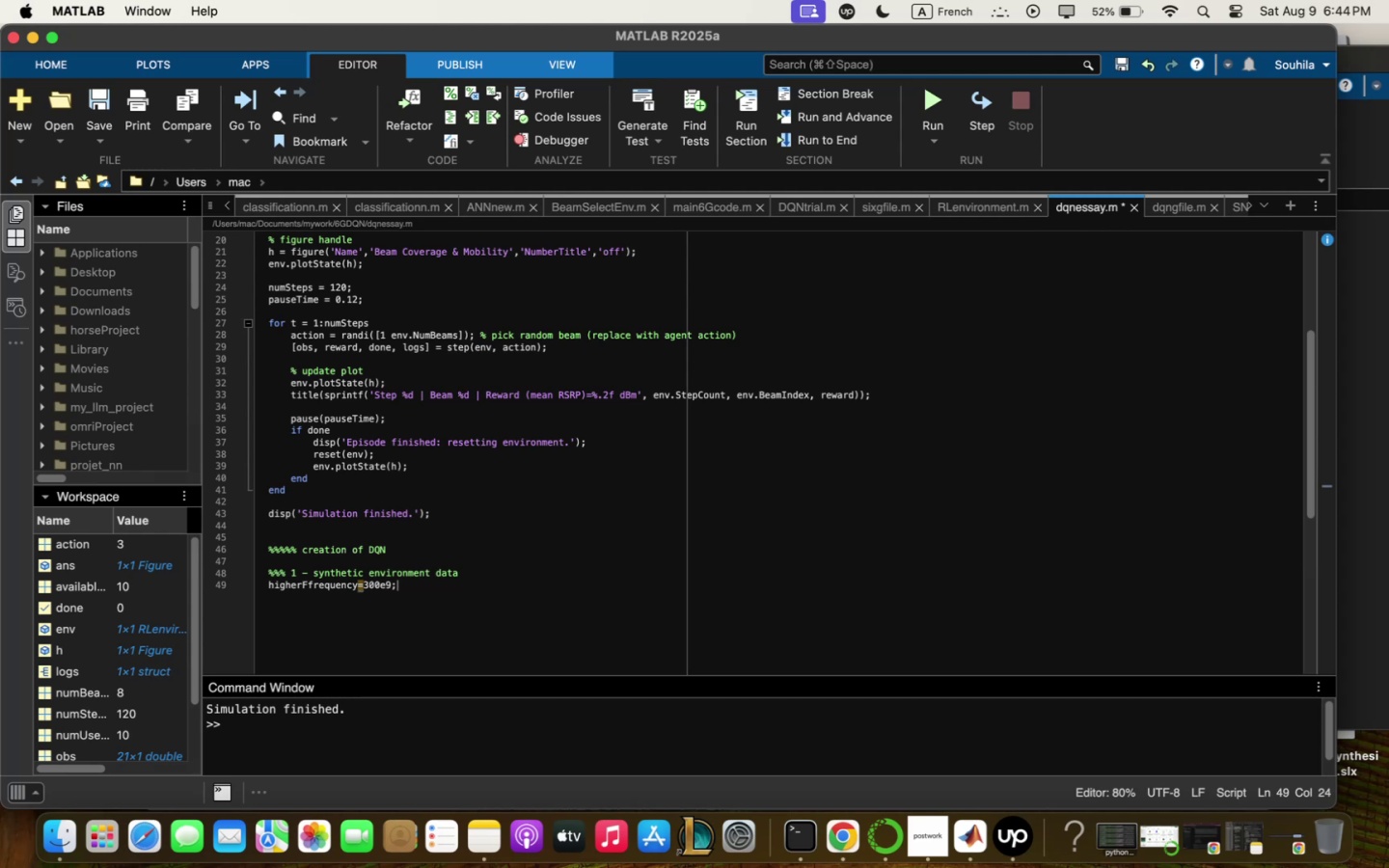 
key(Enter)
 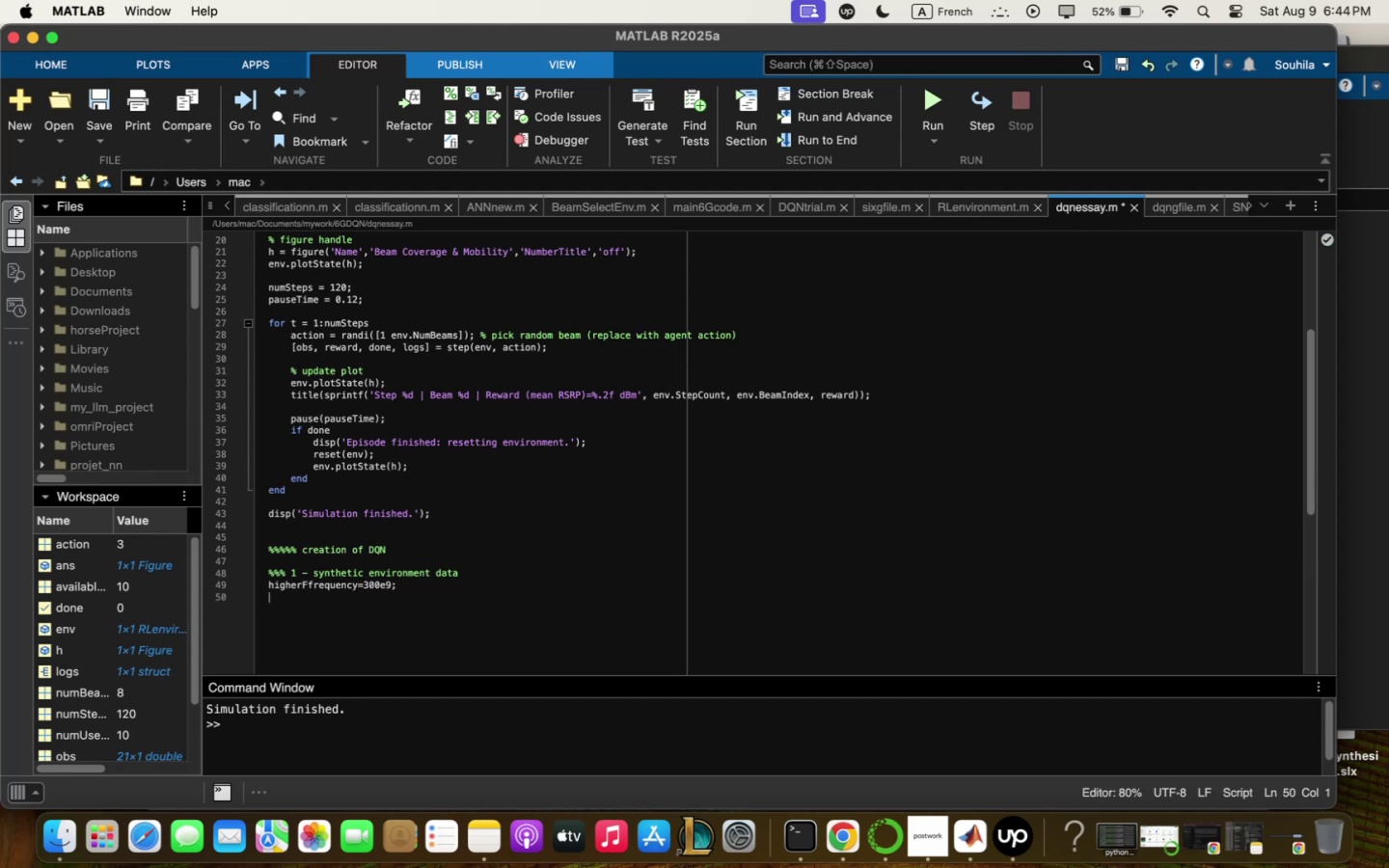 
type(speedoflight)
 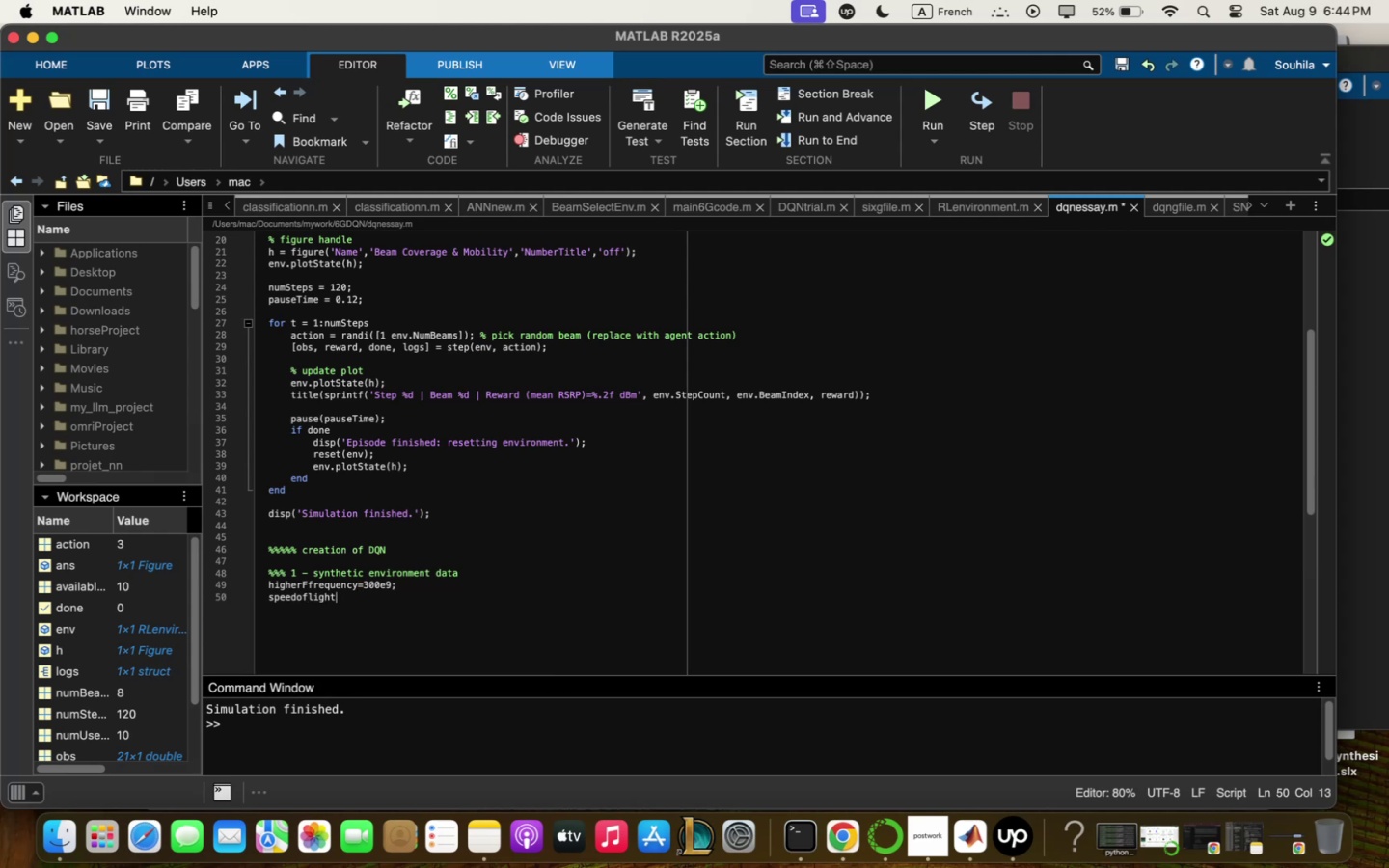 
key(Slash)
 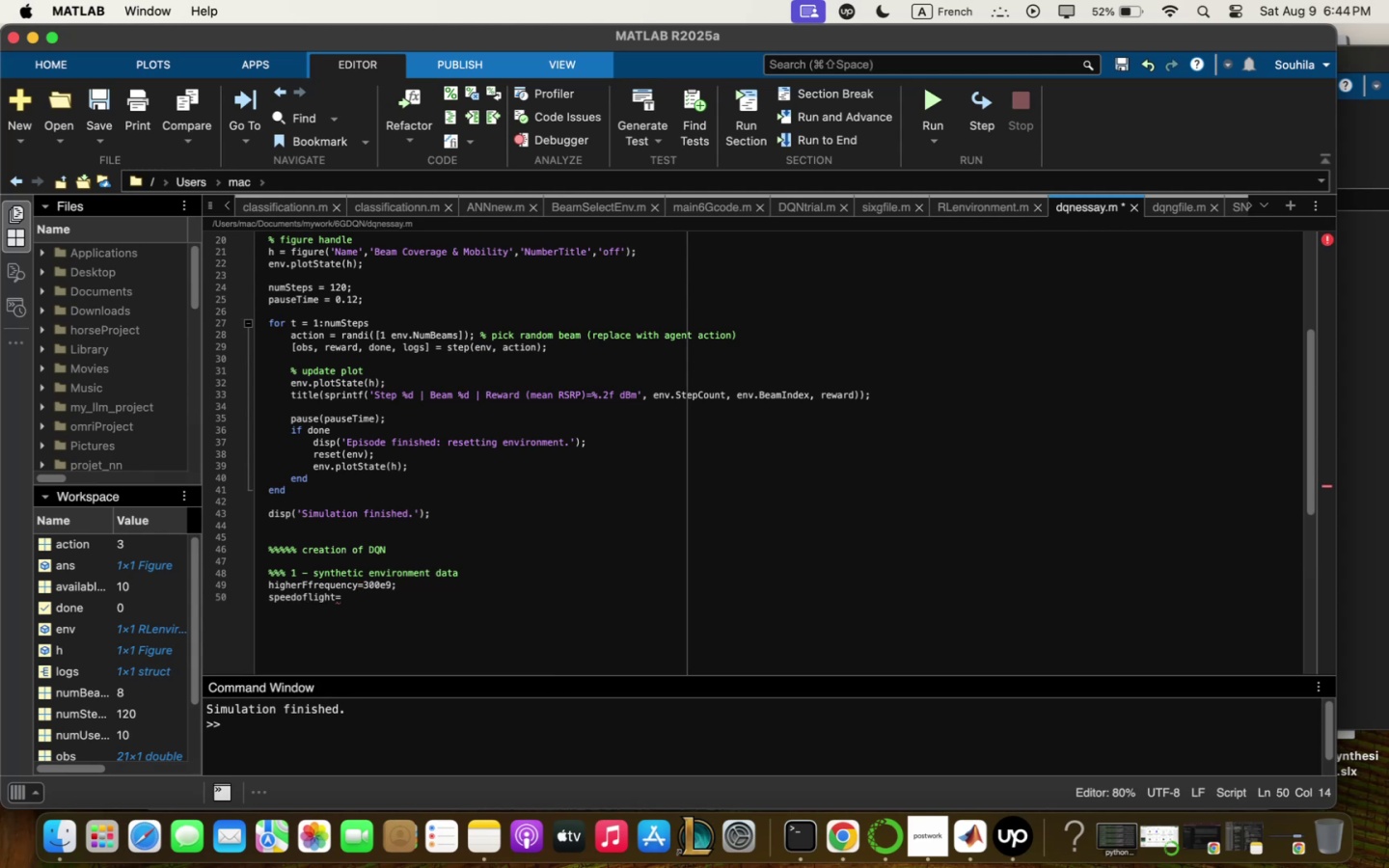 
type(#e*,)
 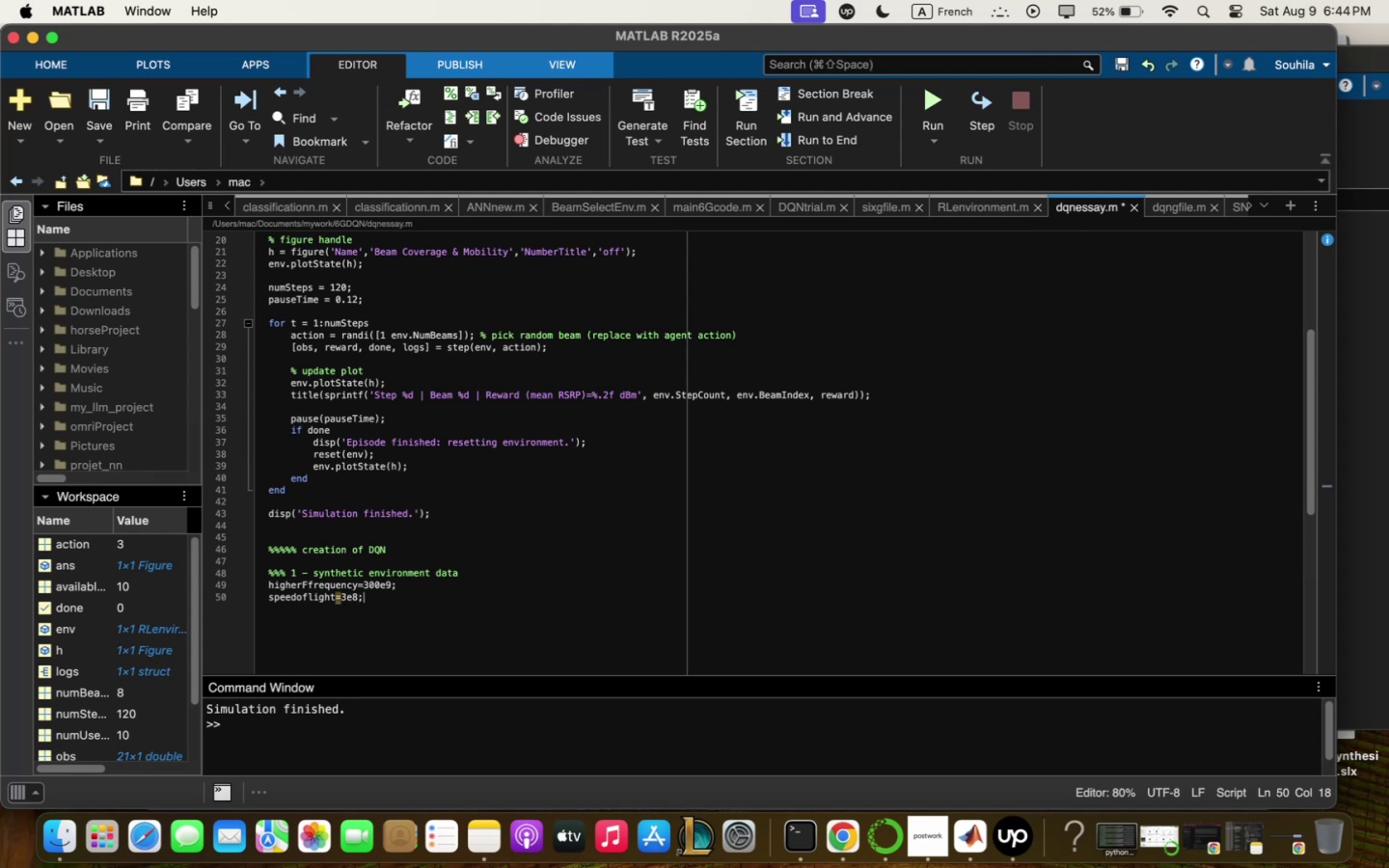 
 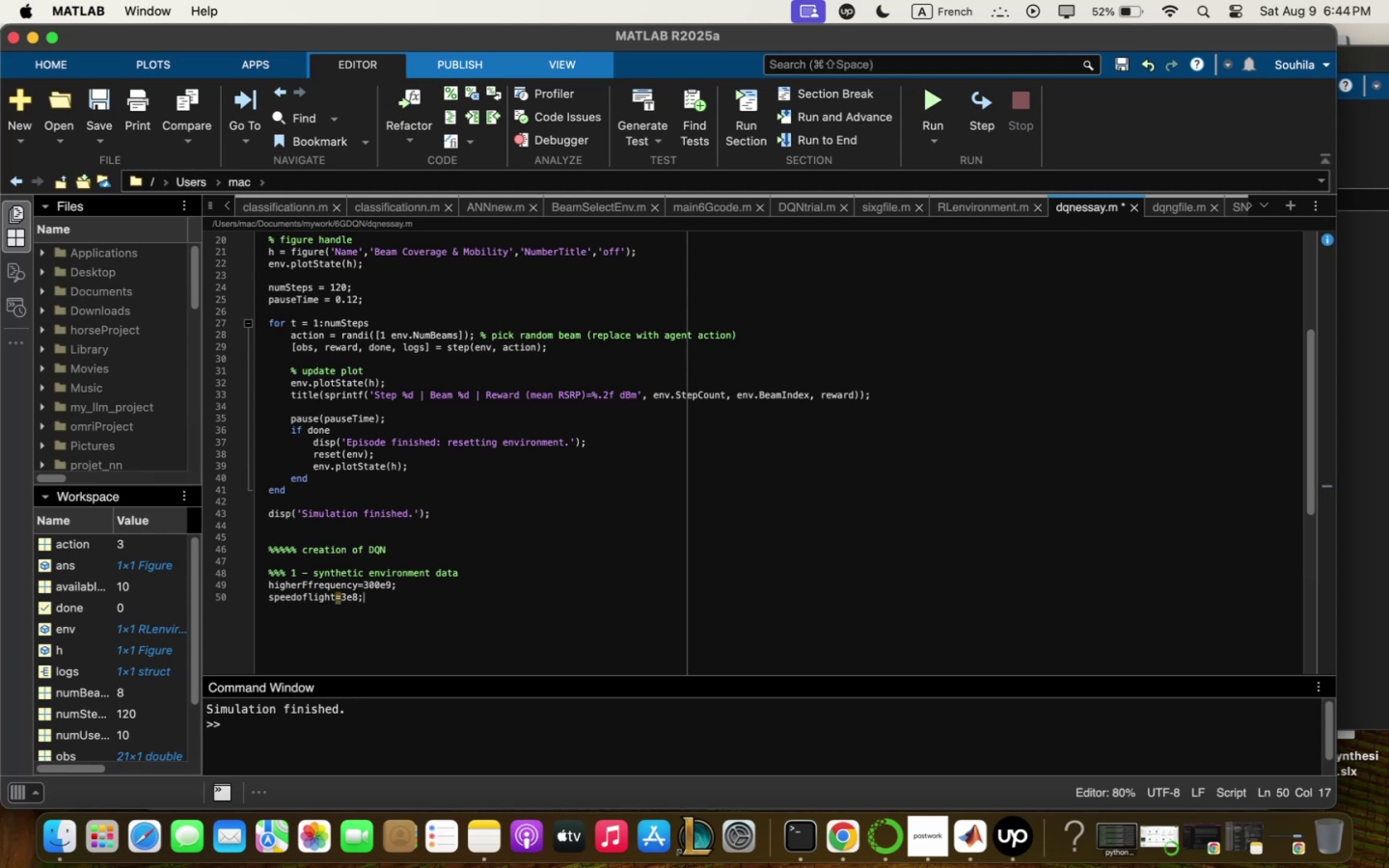 
key(Enter)
 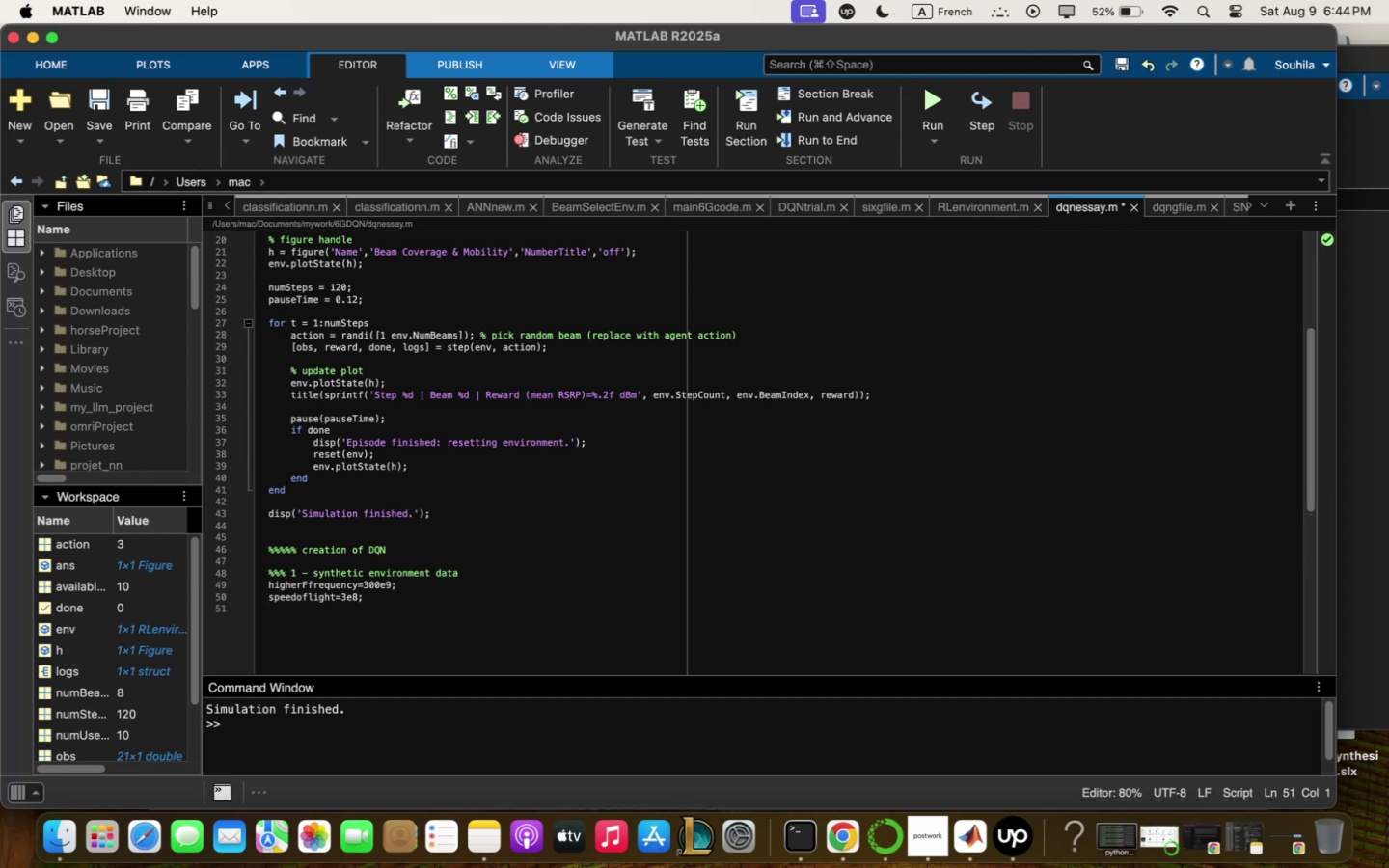 
type(zqvelength/ speed)
 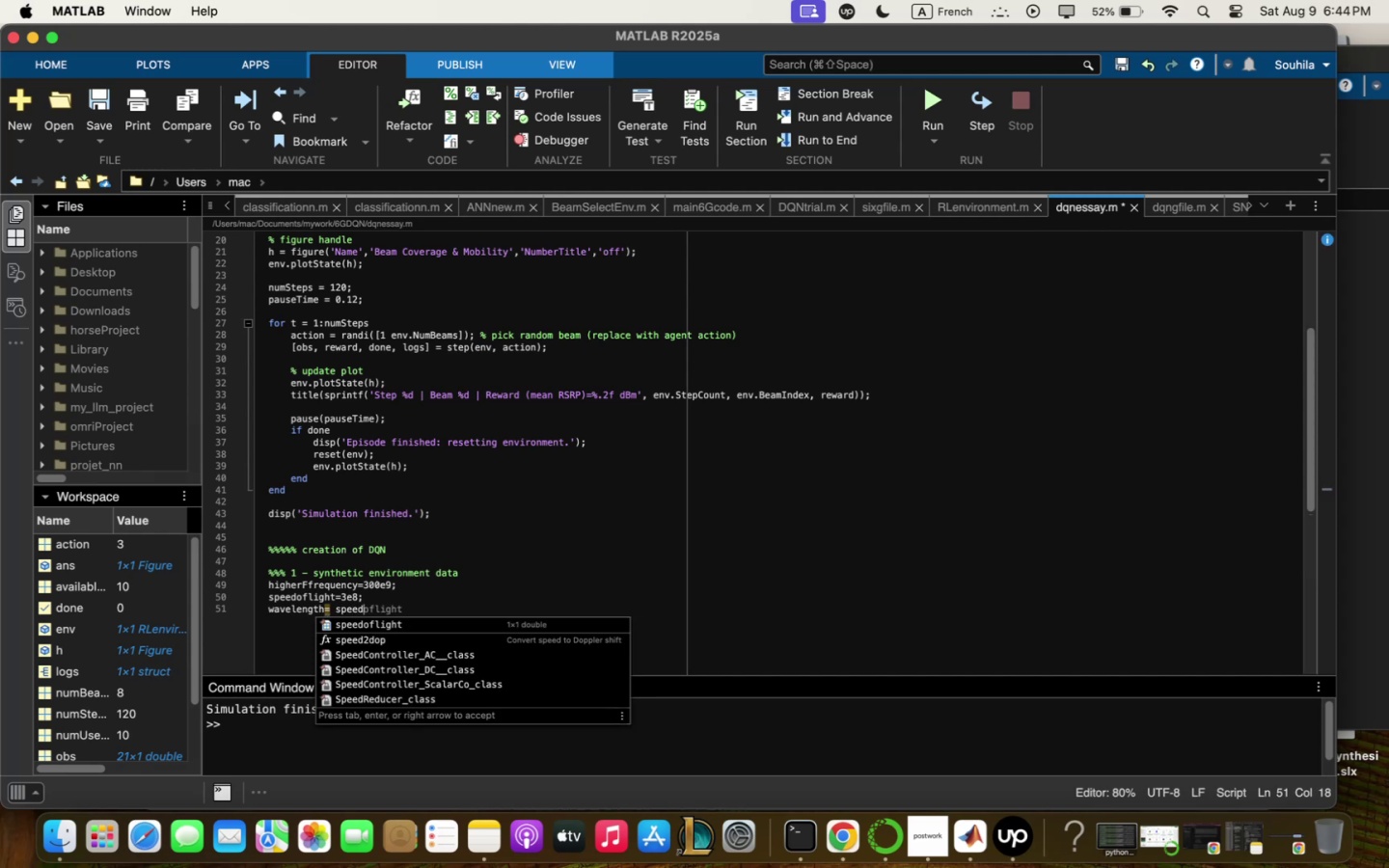 
double_click([385, 576])
 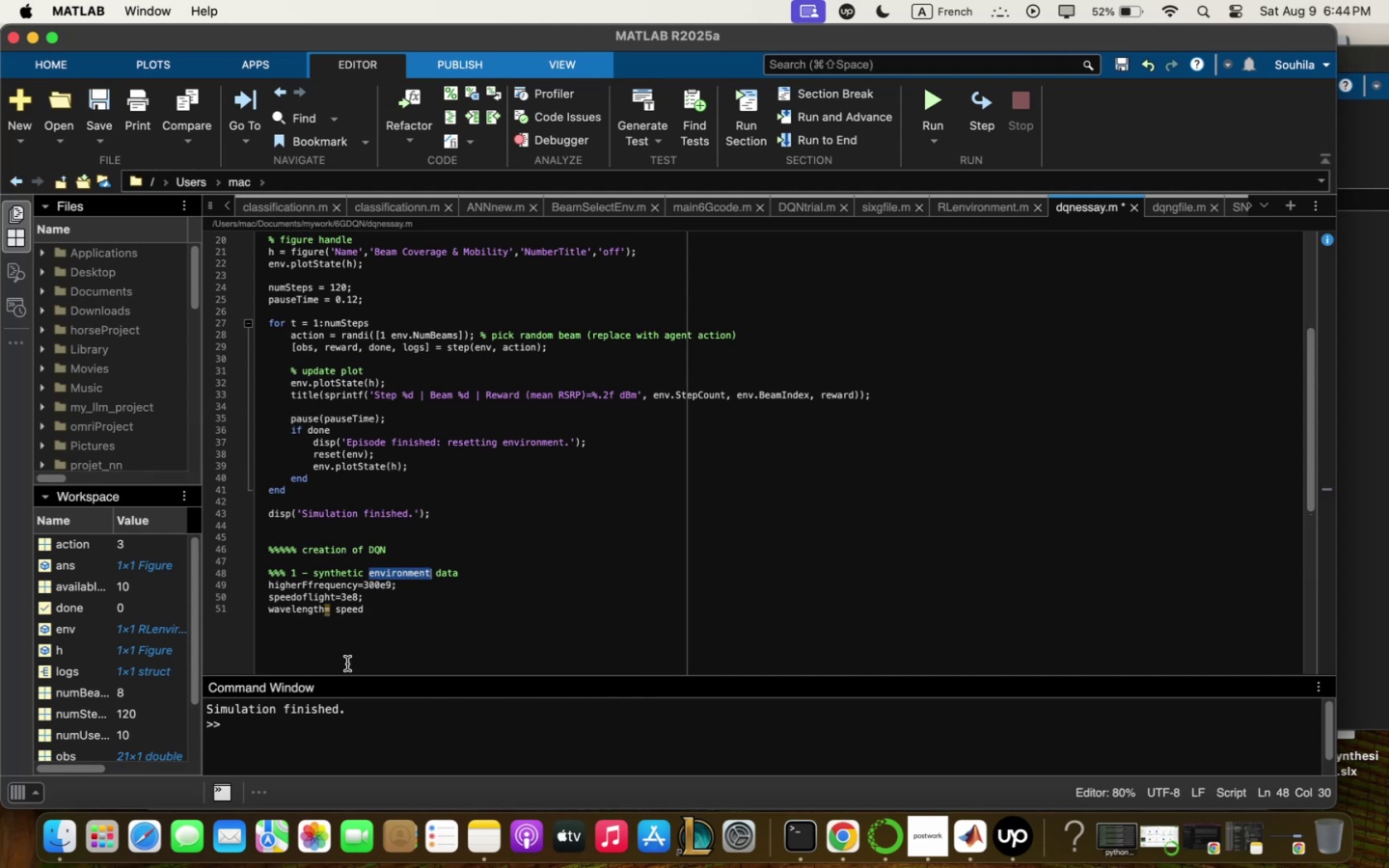 
left_click([372, 610])
 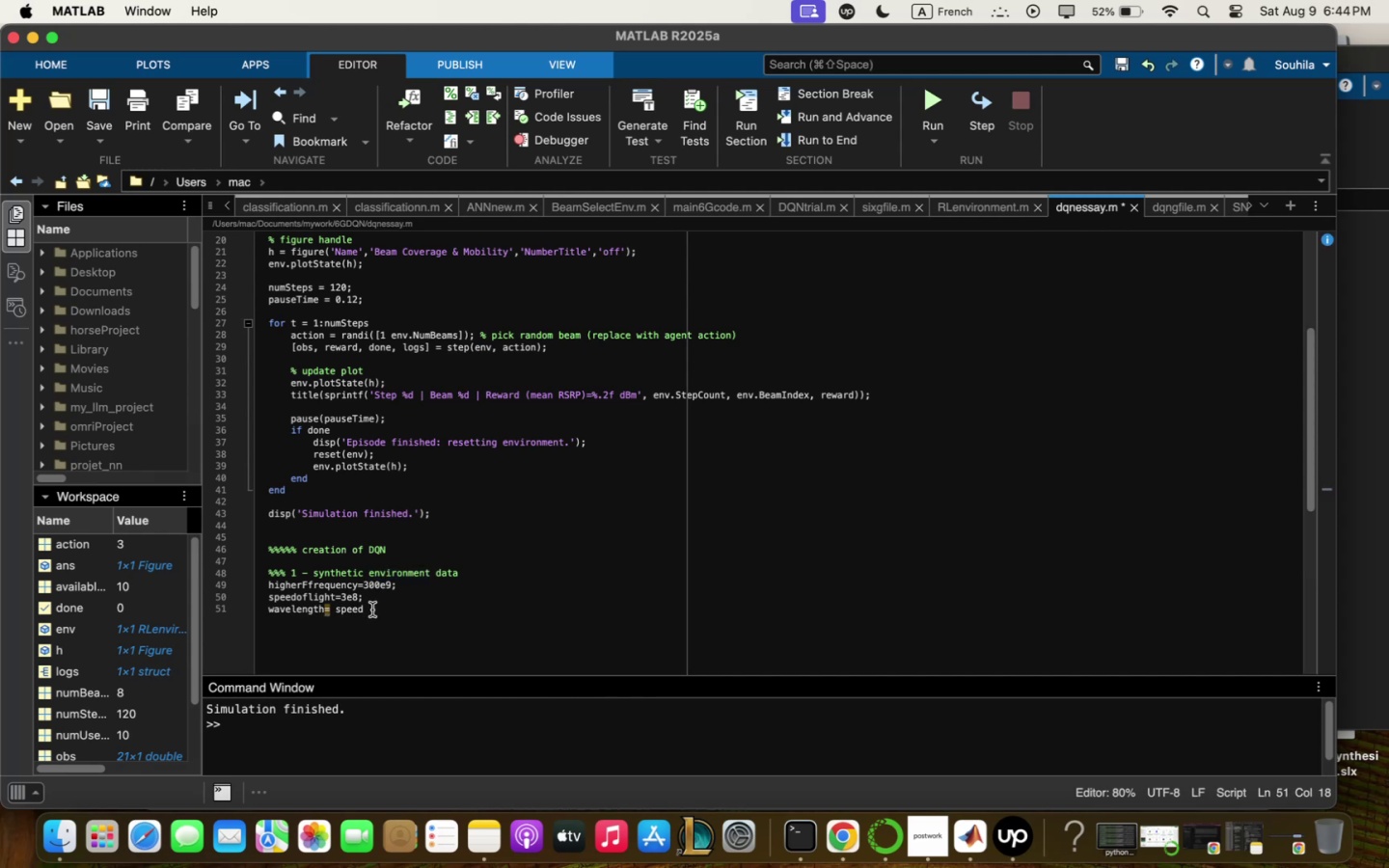 
key(Backspace)
type(d>hig)
 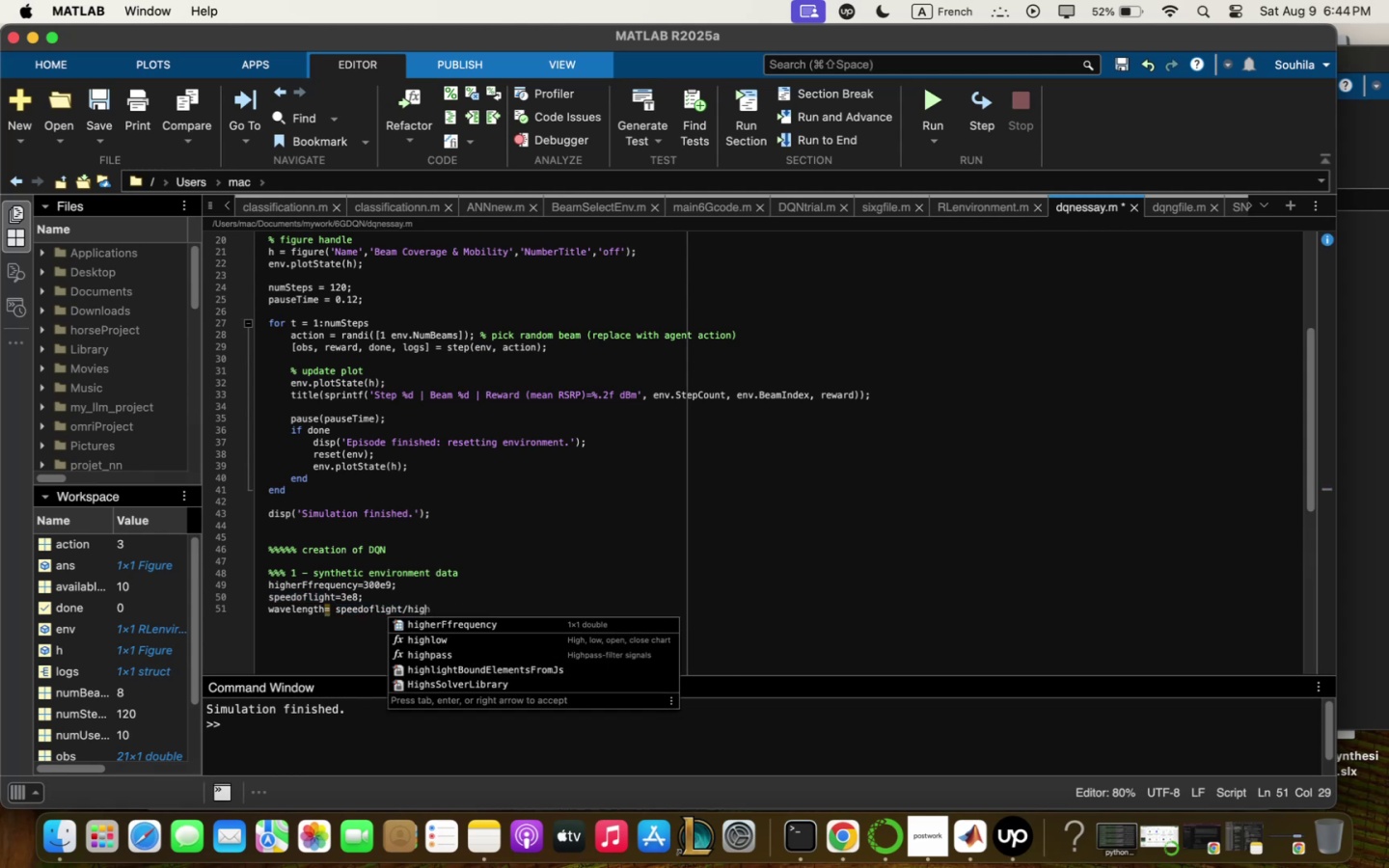 
left_click([494, 631])
 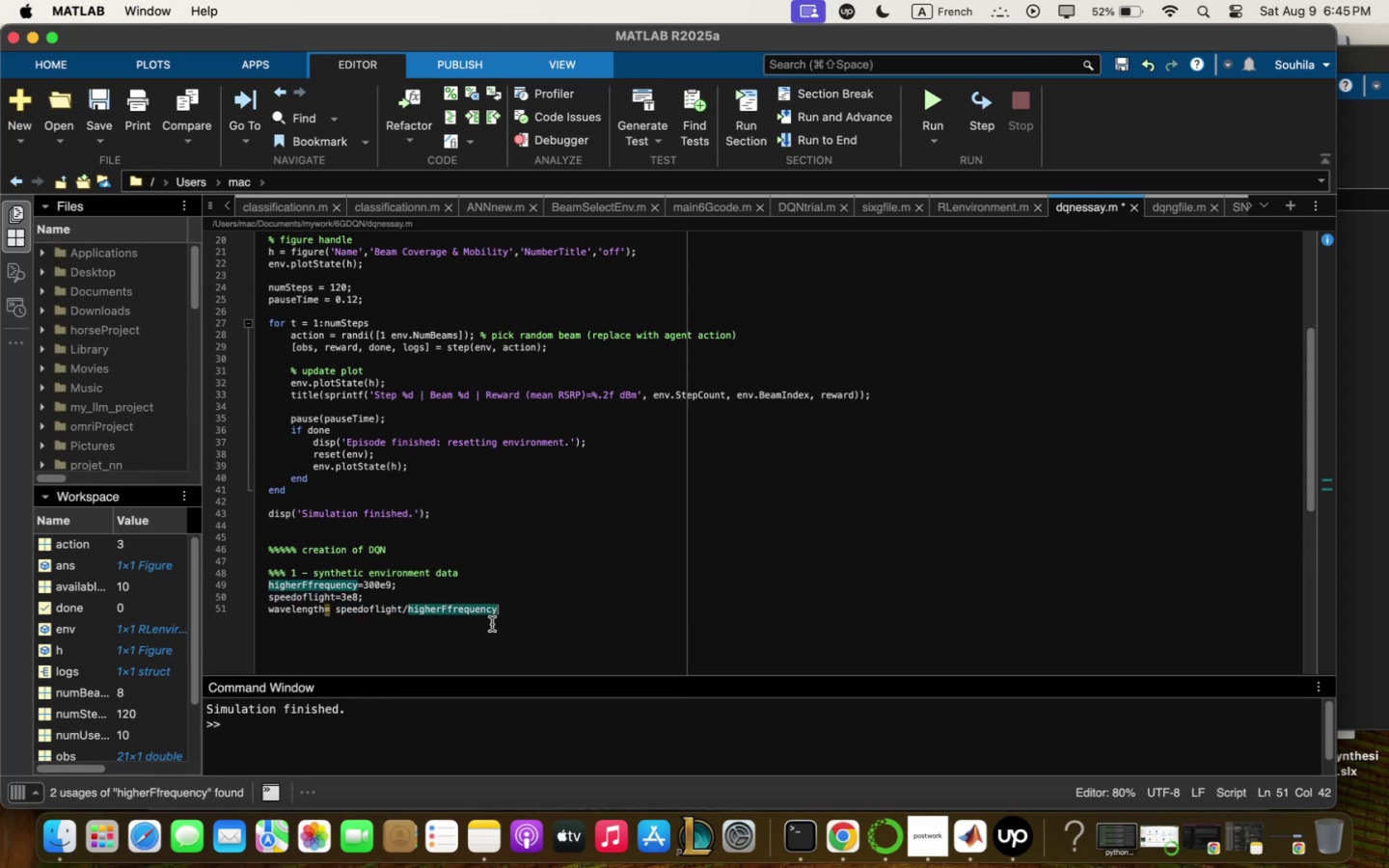 
key(Comma)
 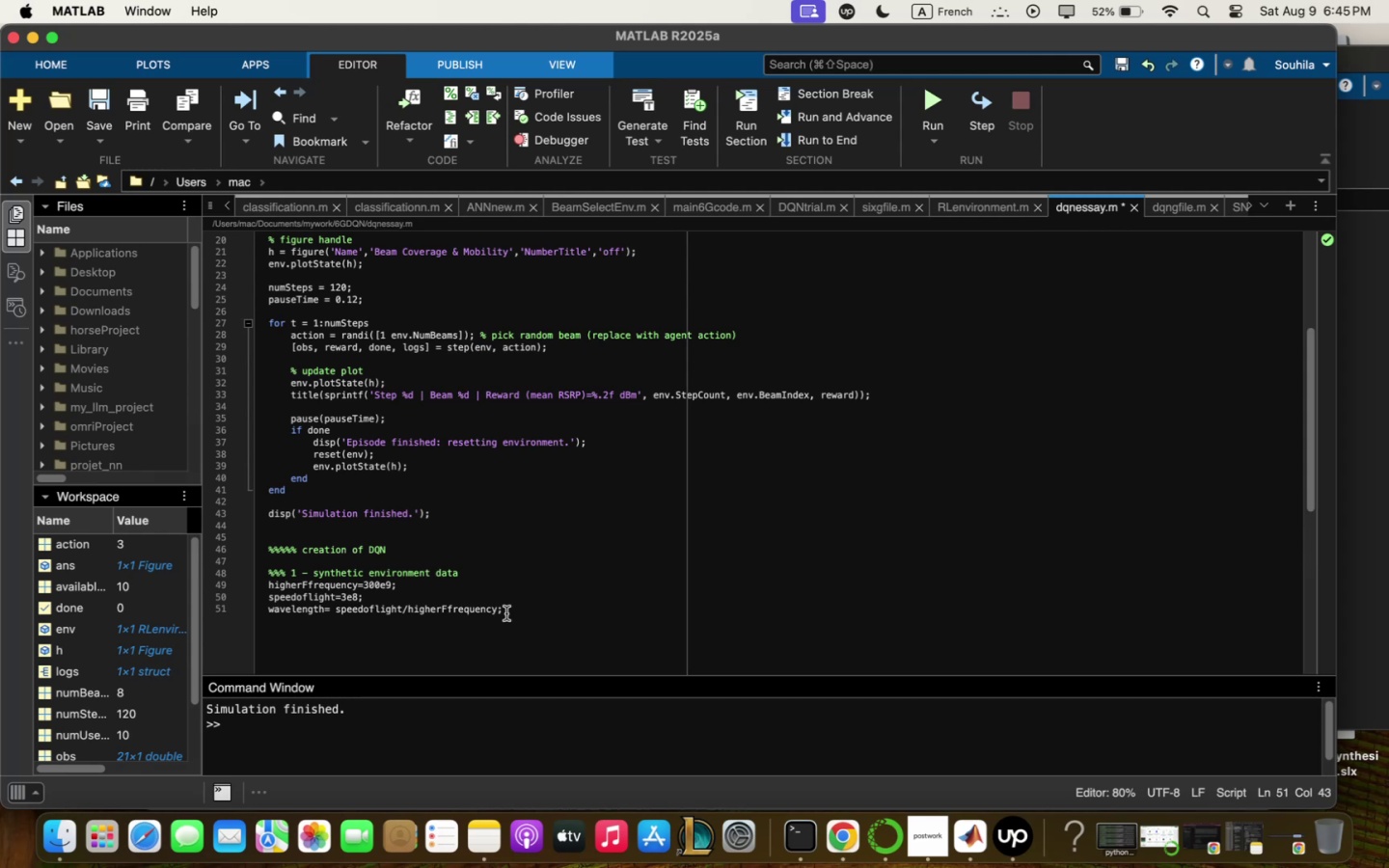 
wait(19.09)
 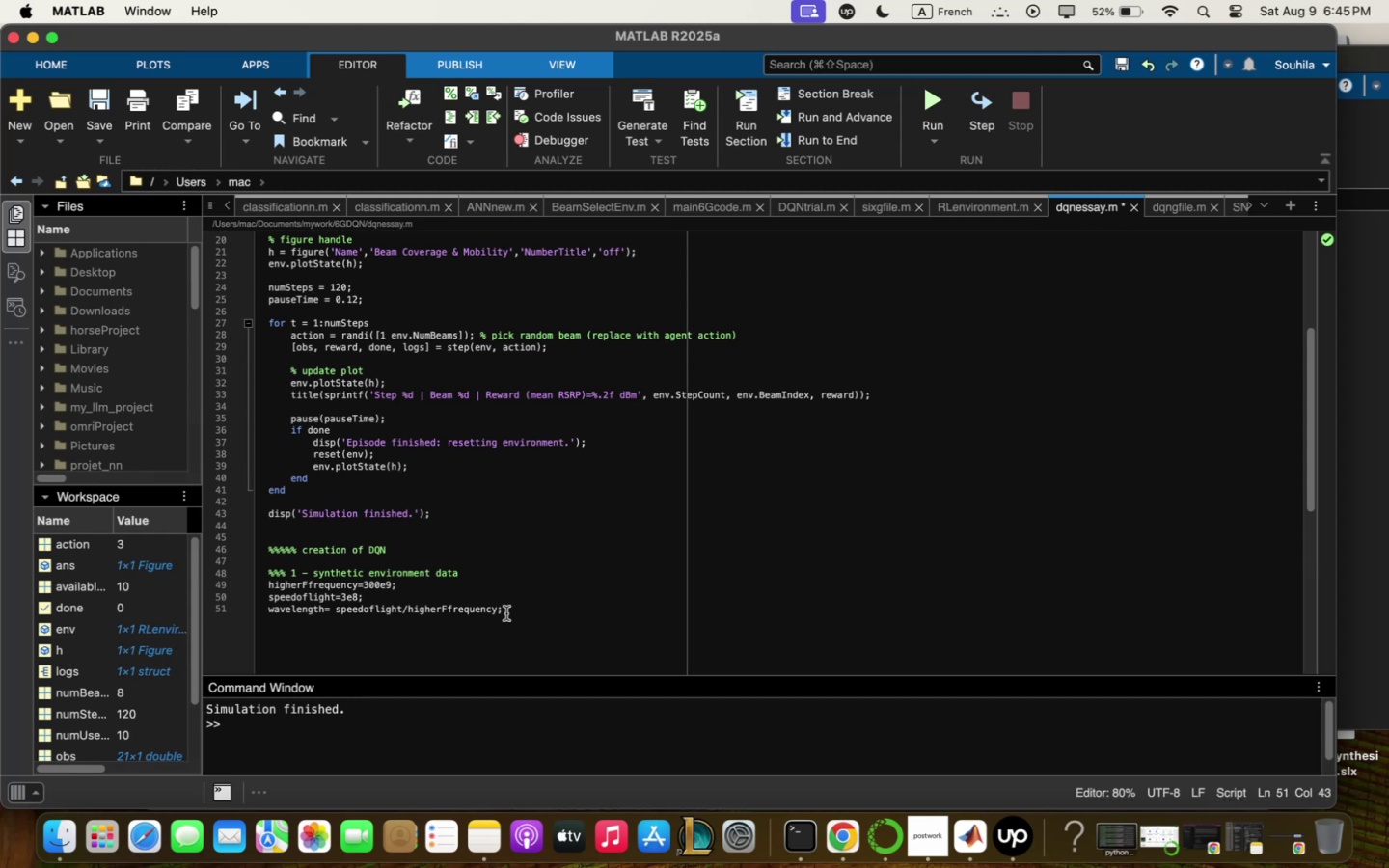 
scroll: coordinate [508, 504], scroll_direction: up, amount: 24.0
 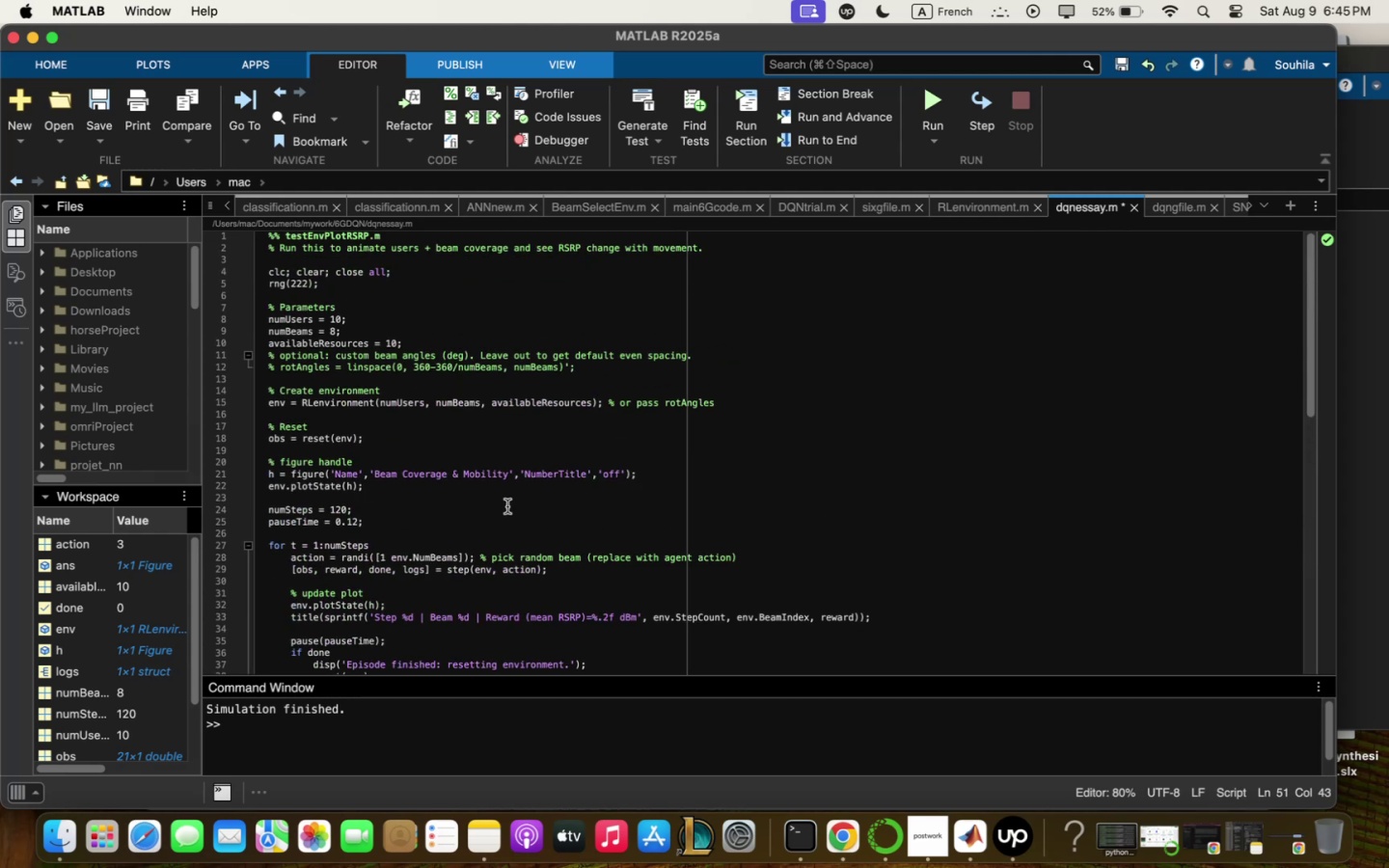 
scroll: coordinate [507, 506], scroll_direction: down, amount: 13.0
 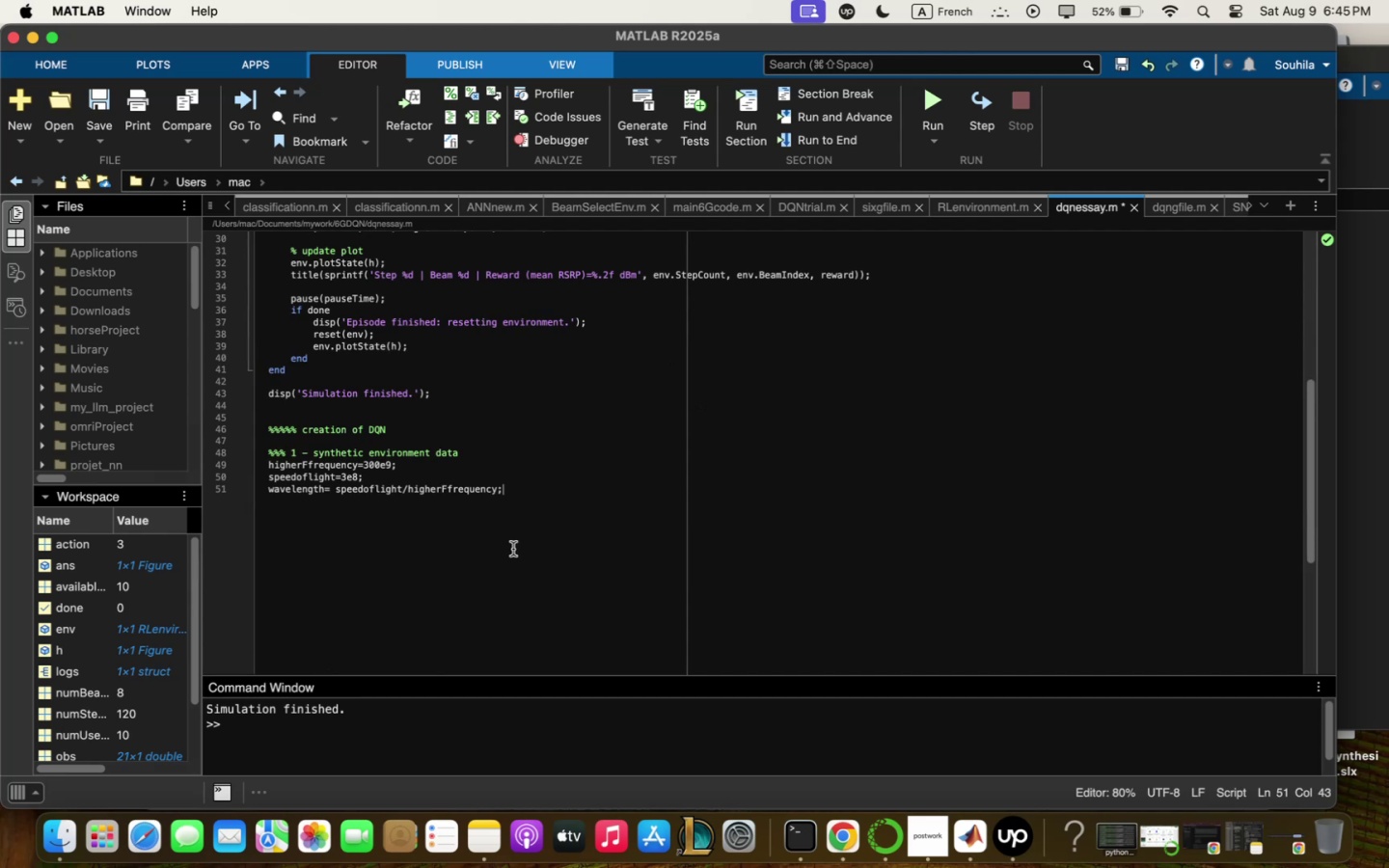 
key(Enter)
 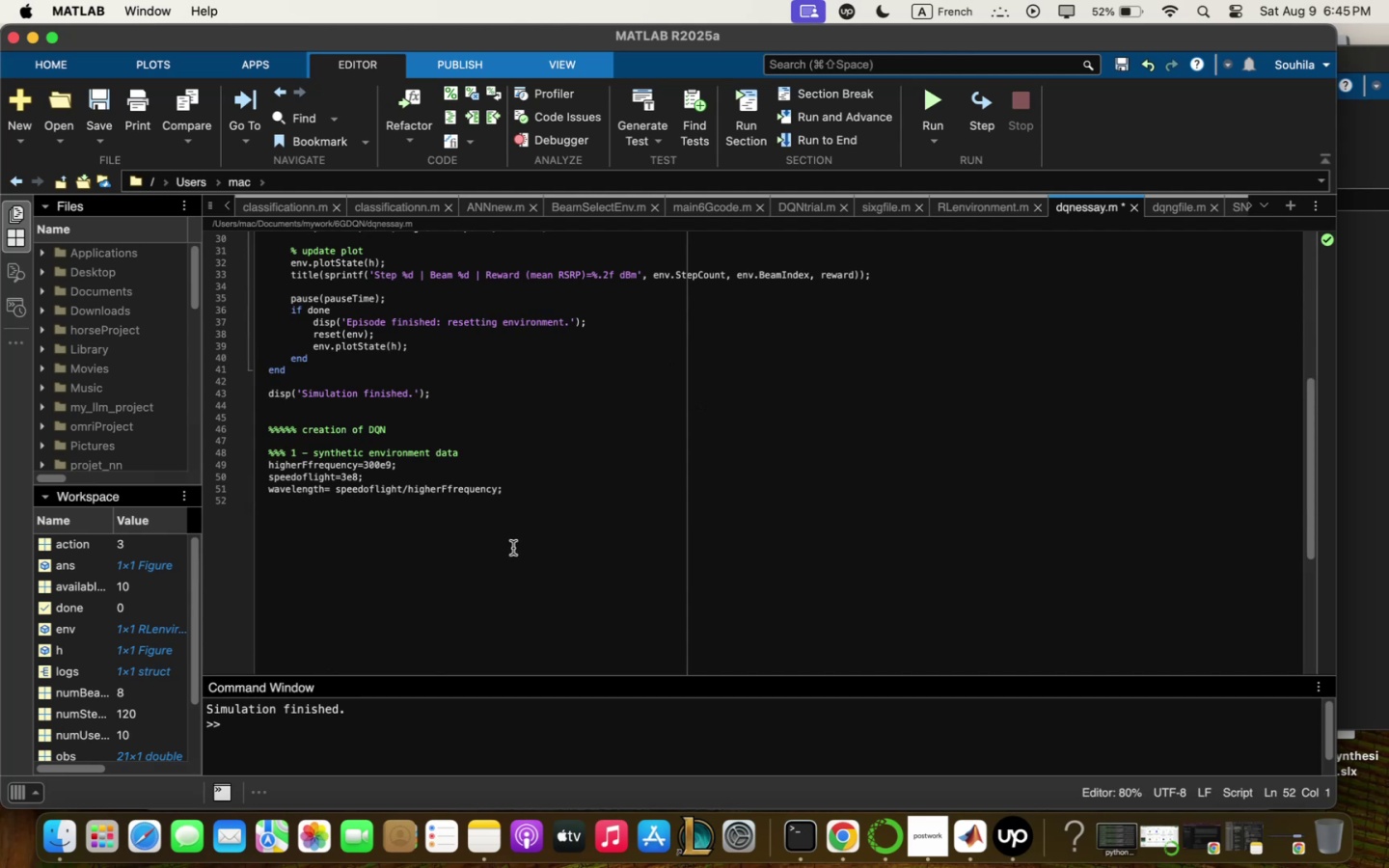 
type(locqtion:qtr)
key(Backspace)
type(/)
 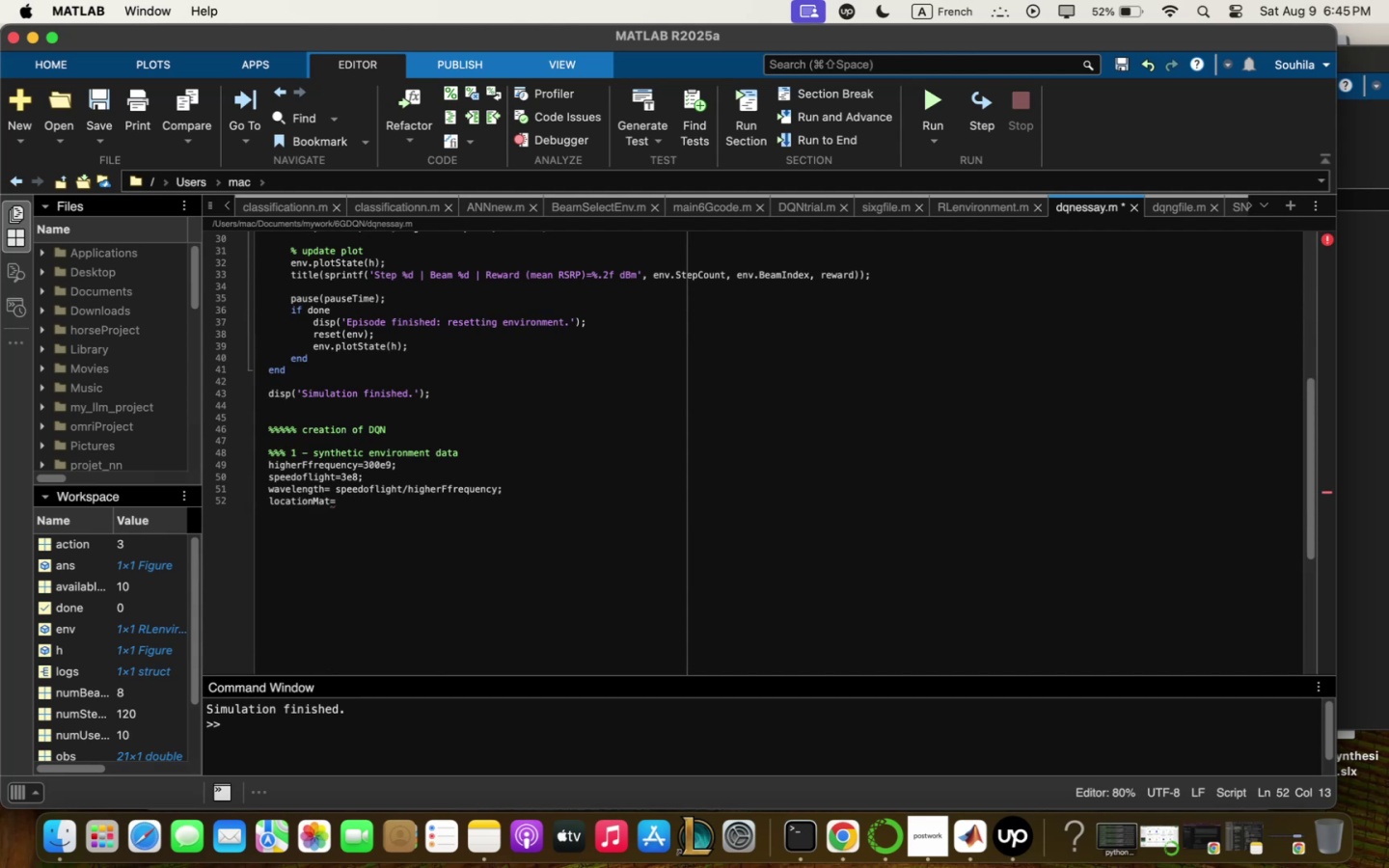 
type(rqnd)
 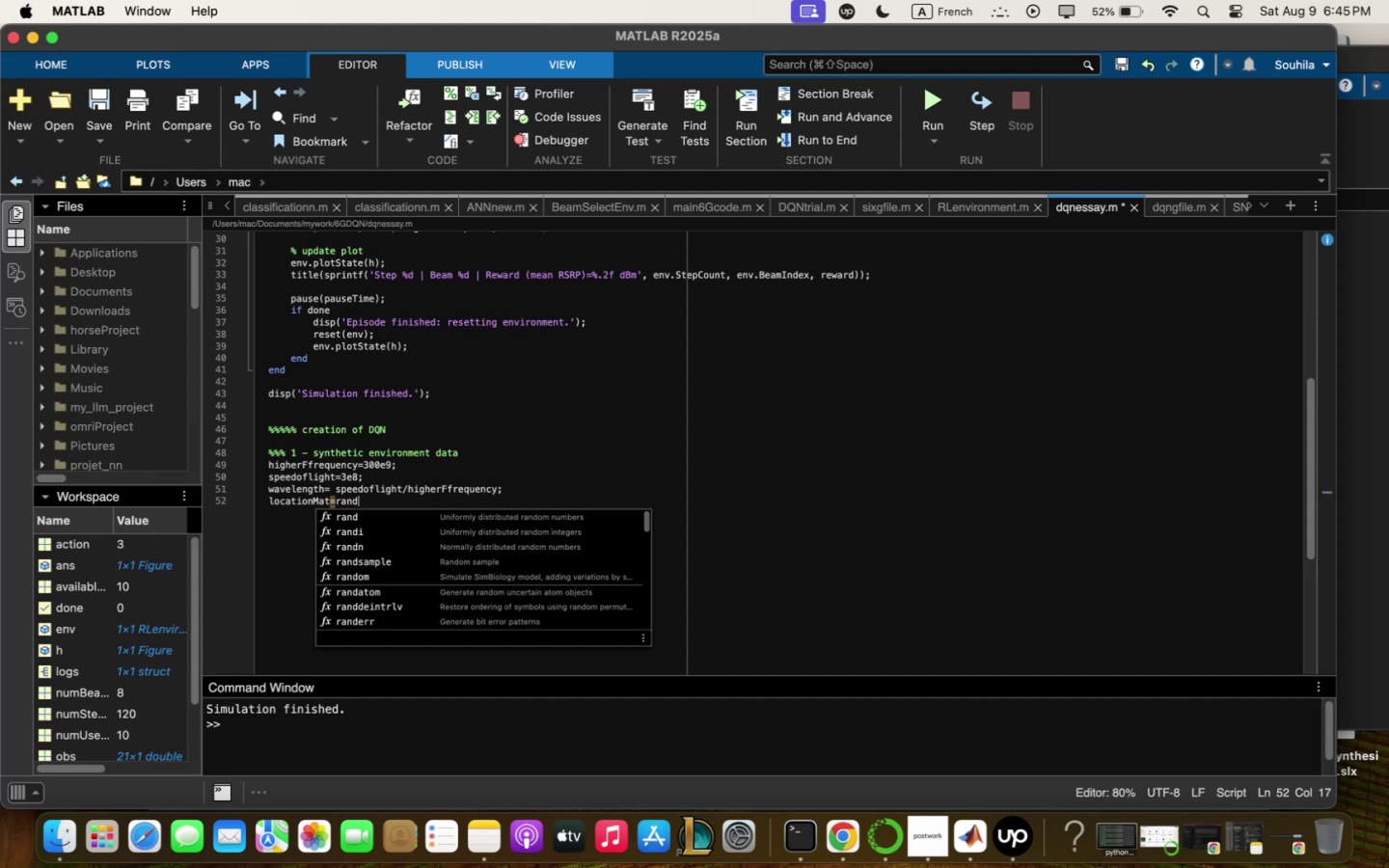 
type(5nu;)
 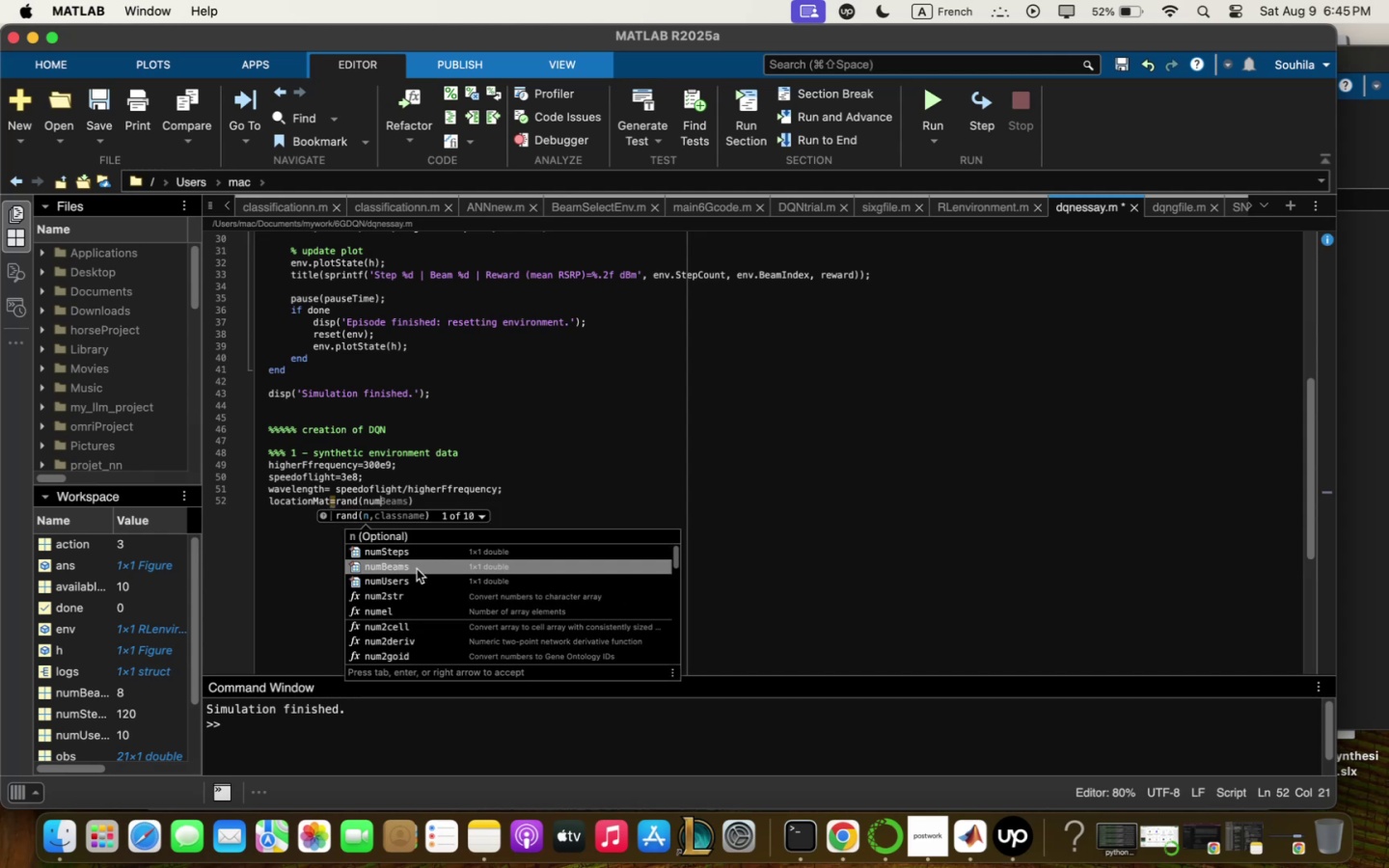 
left_click([410, 578])
 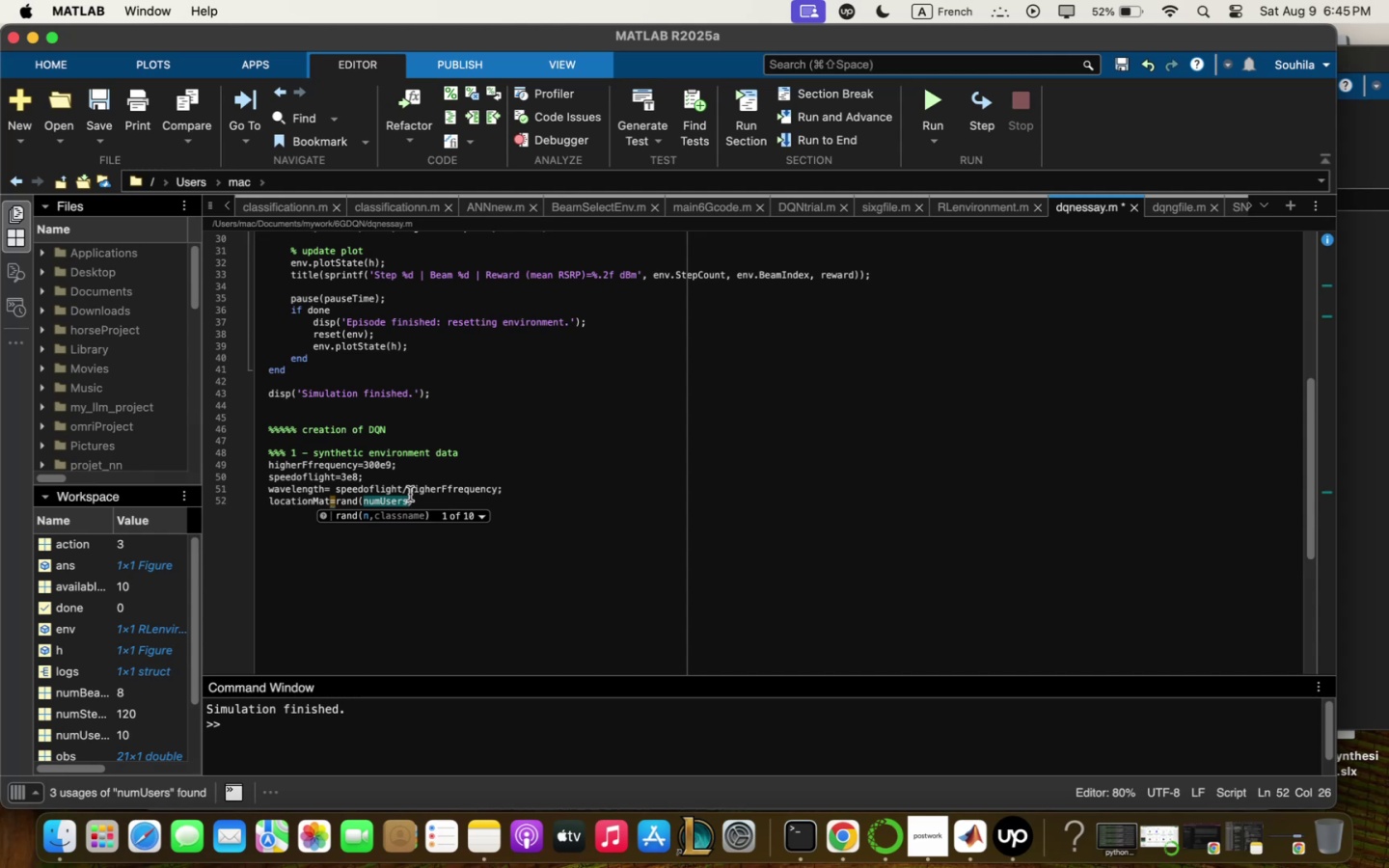 
wait(6.83)
 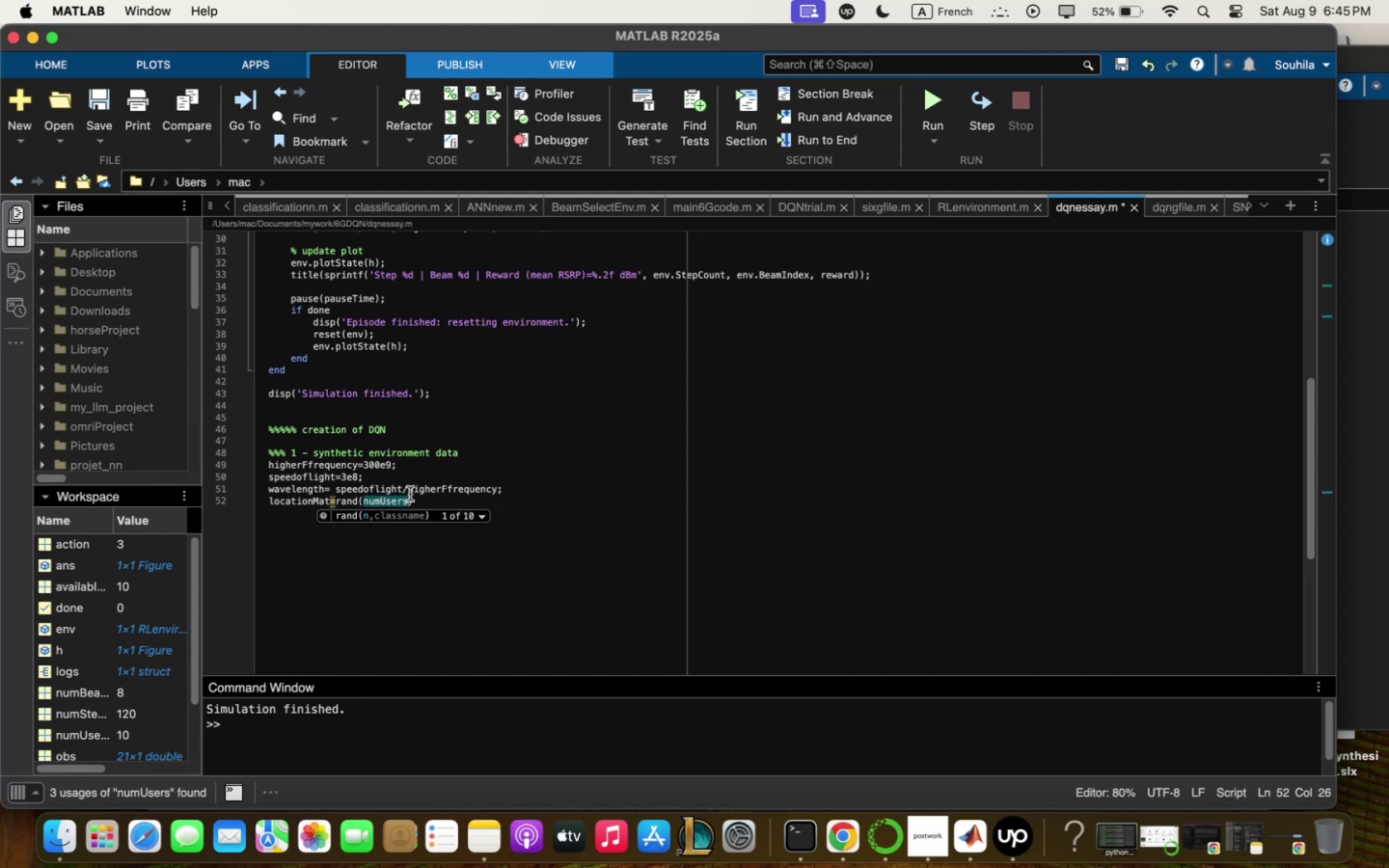 
left_click([410, 499])
 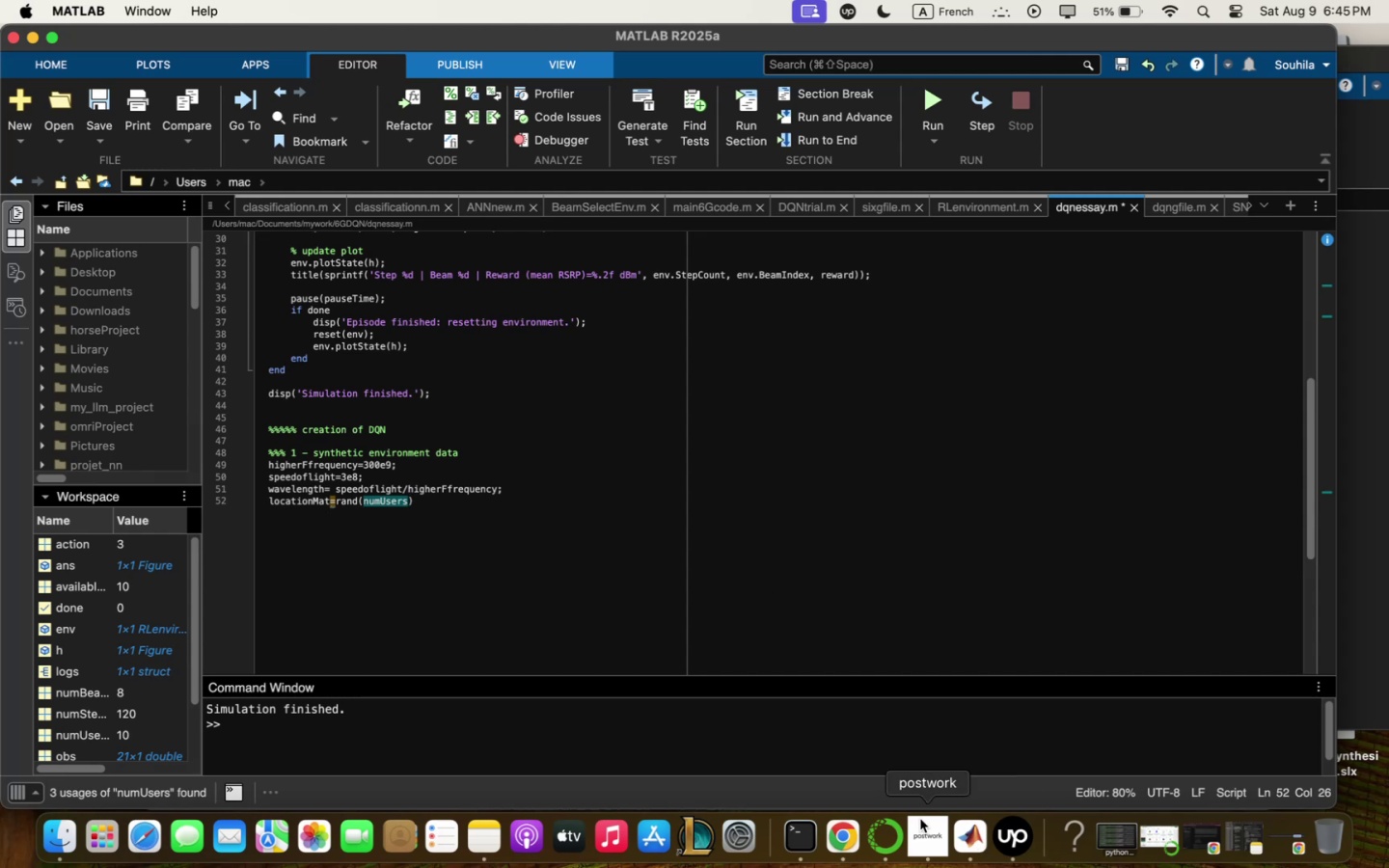 
left_click([851, 830])
 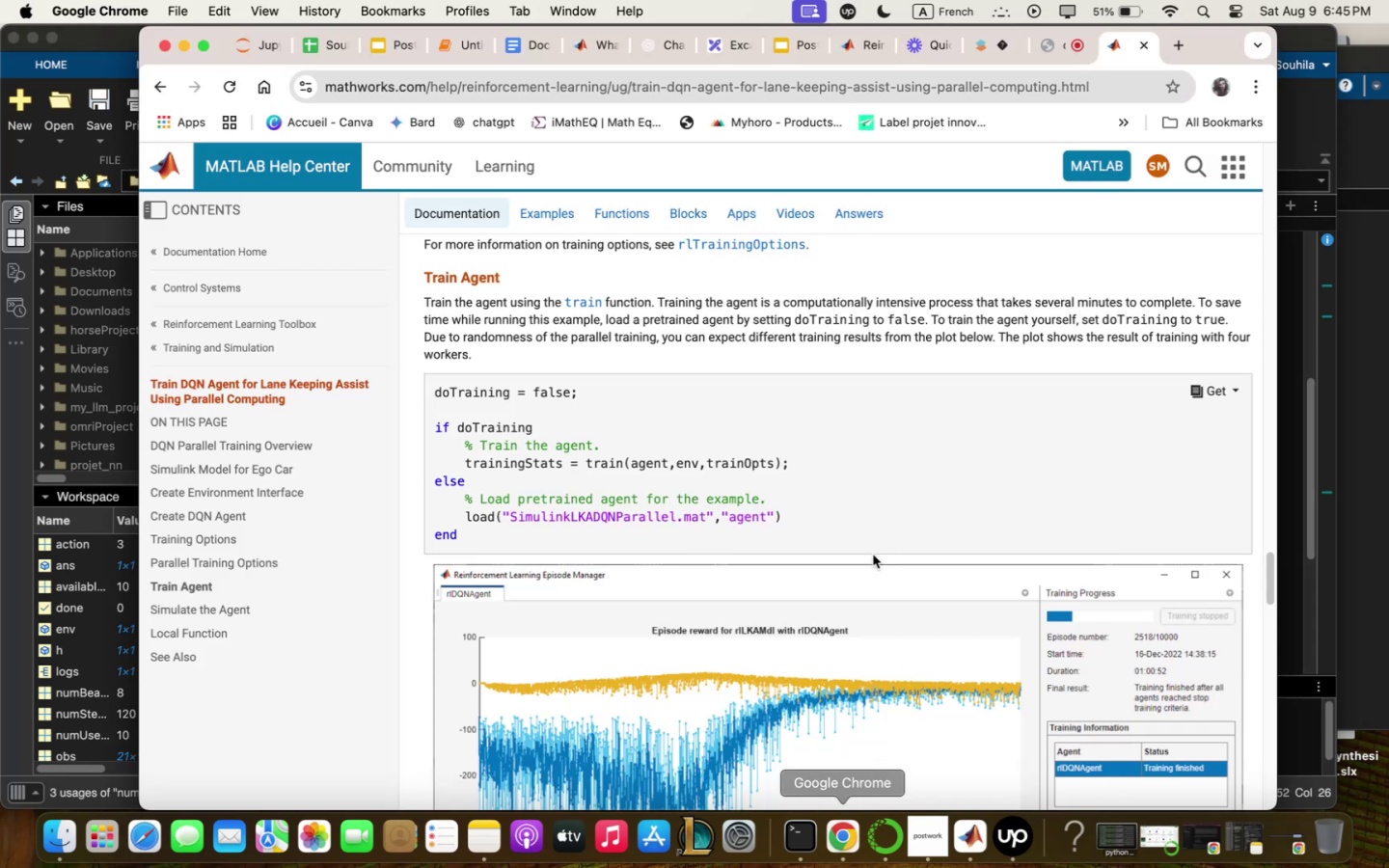 
scroll: coordinate [872, 556], scroll_direction: up, amount: 55.0
 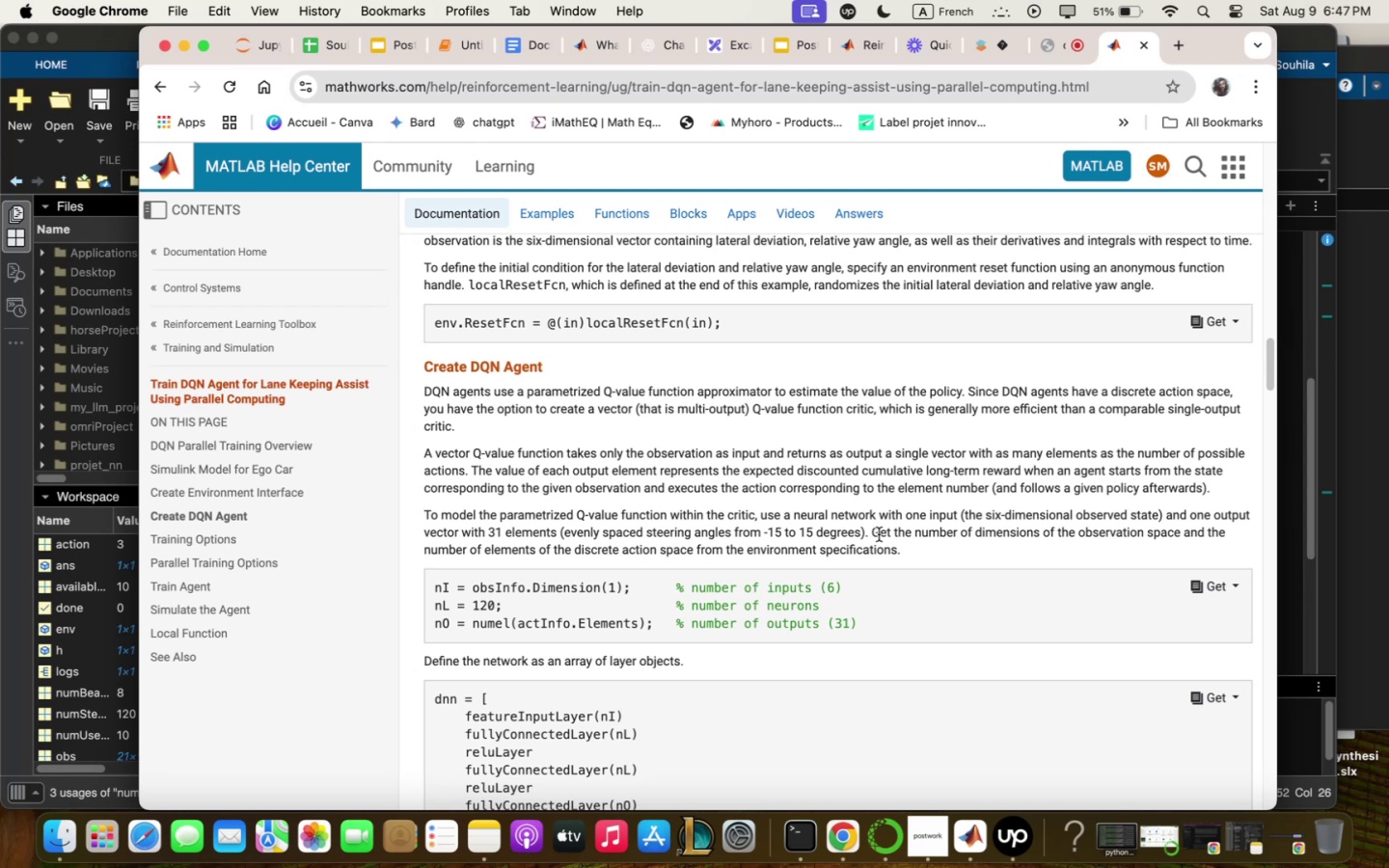 
wait(91.98)
 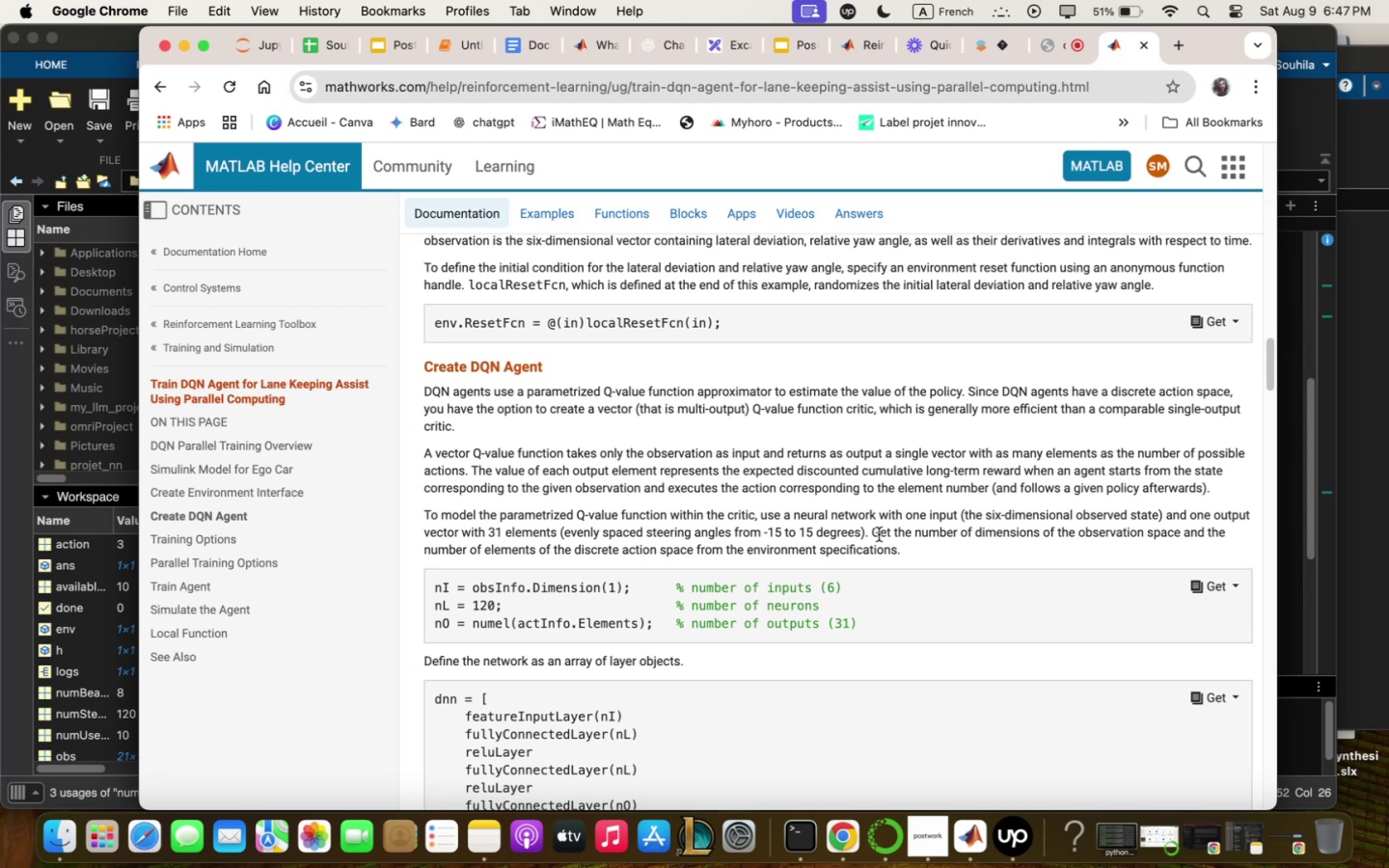 
scroll: coordinate [908, 535], scroll_direction: down, amount: 16.0
 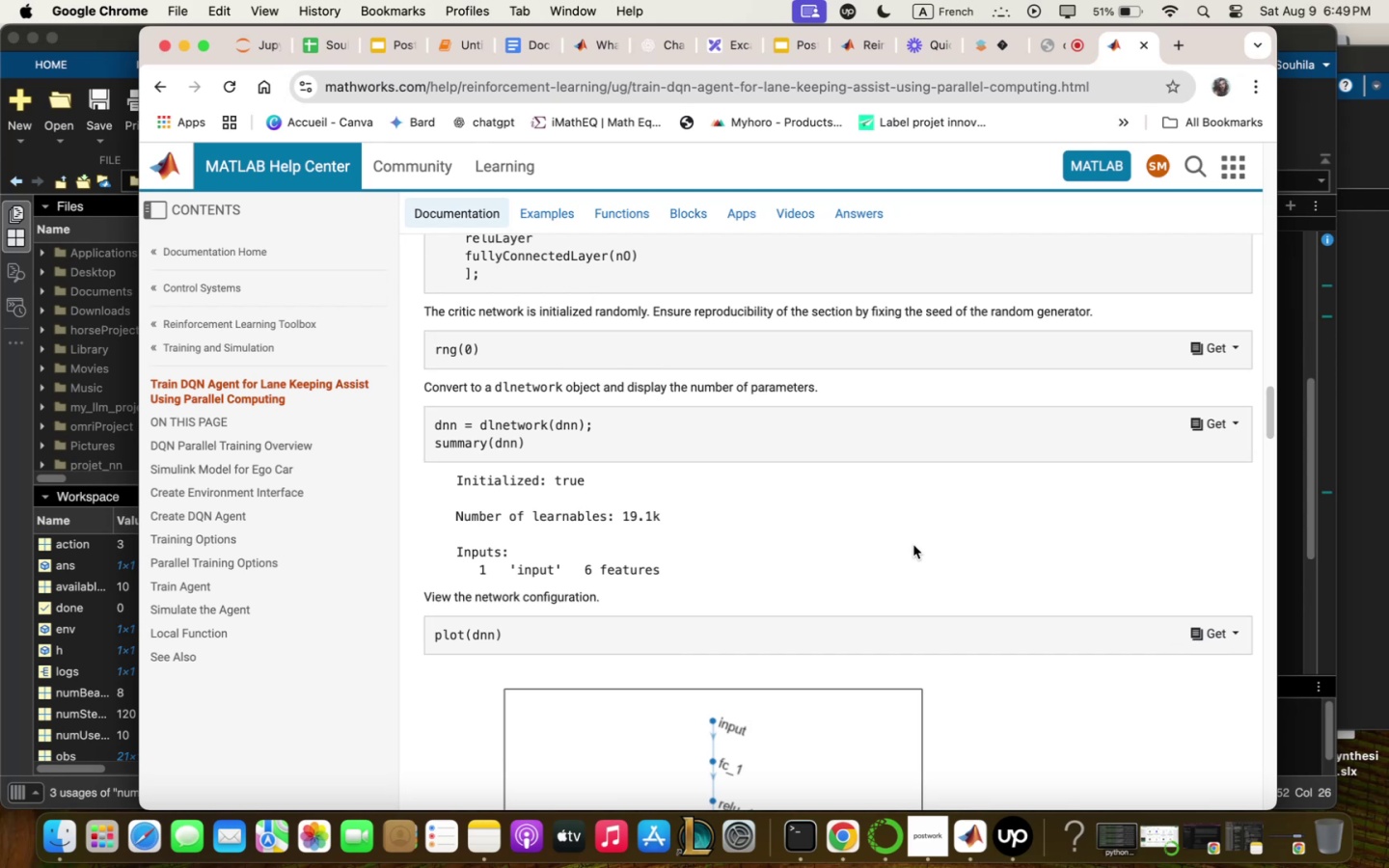 
wait(126.31)
 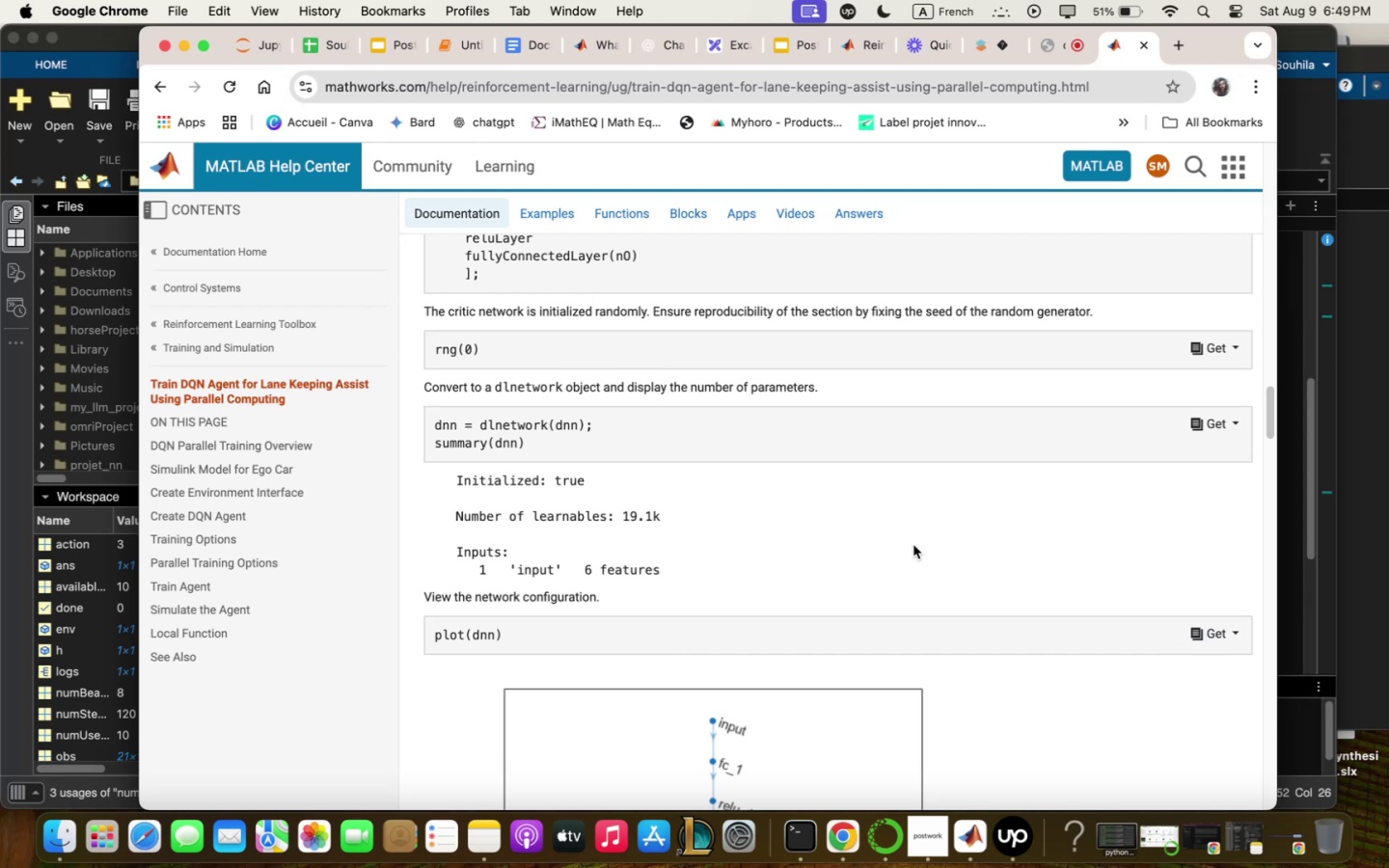 
scroll: coordinate [659, 398], scroll_direction: down, amount: 16.0
 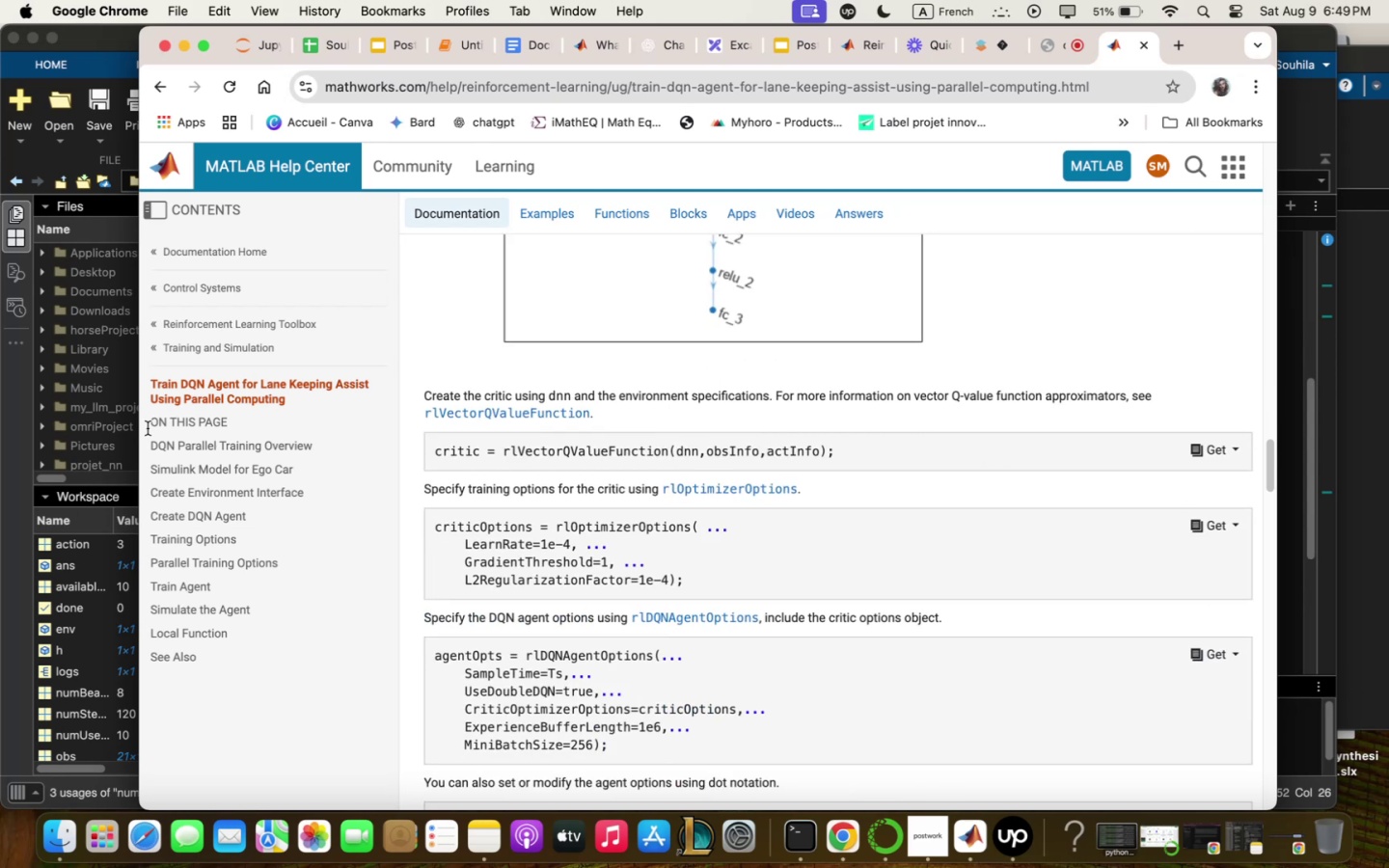 
left_click([2, 446])
 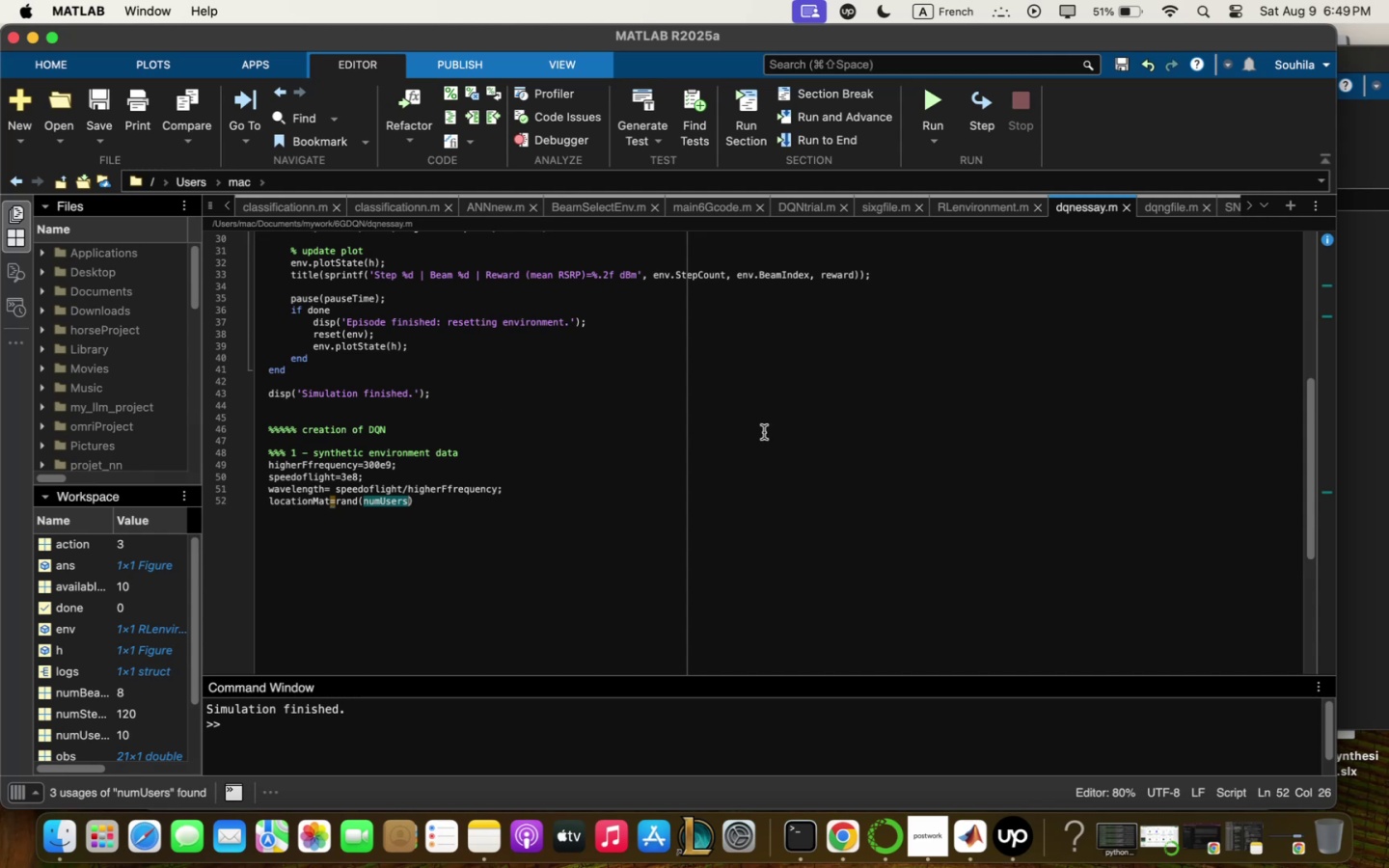 
left_click([480, 561])
 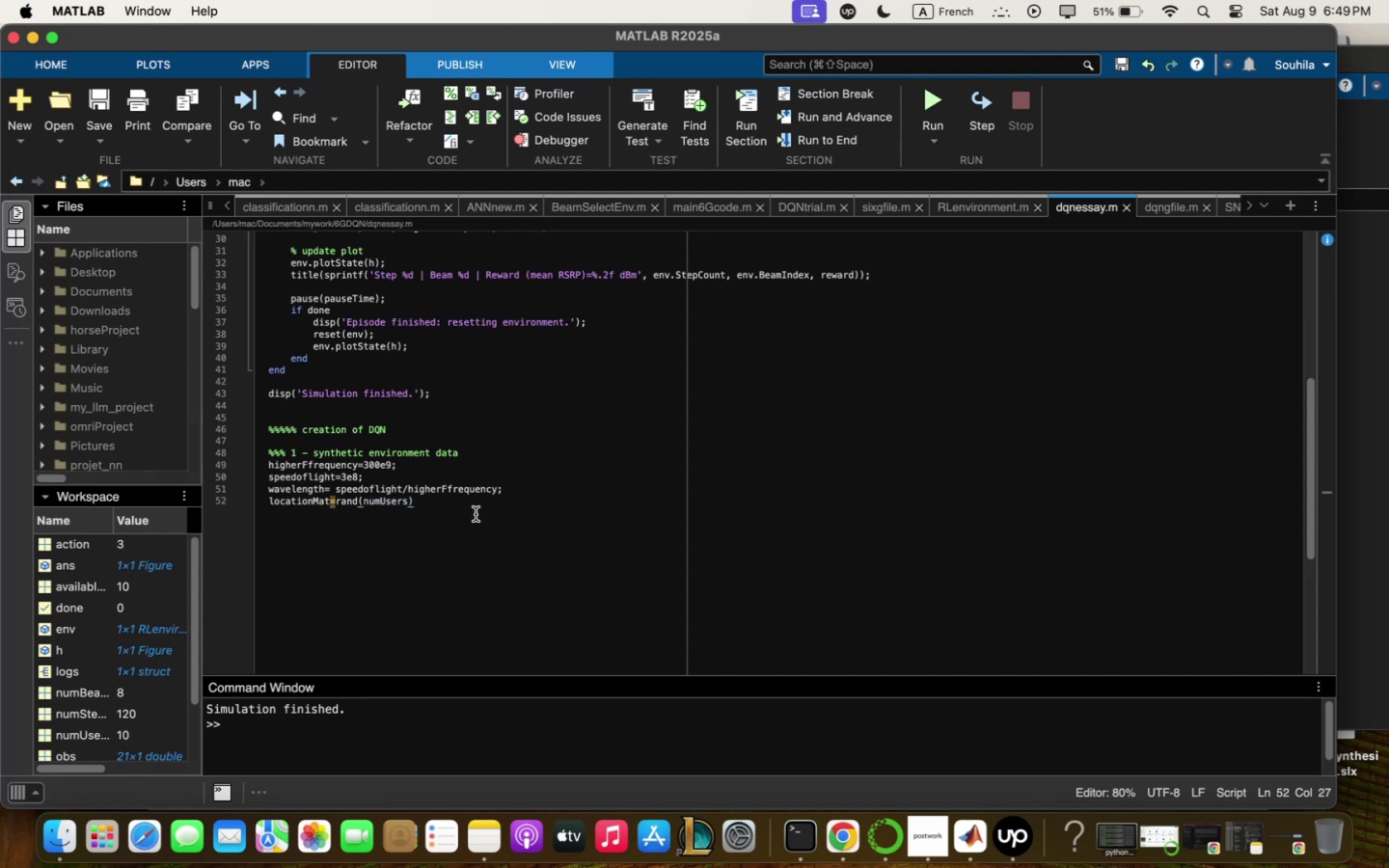 
left_click([474, 512])
 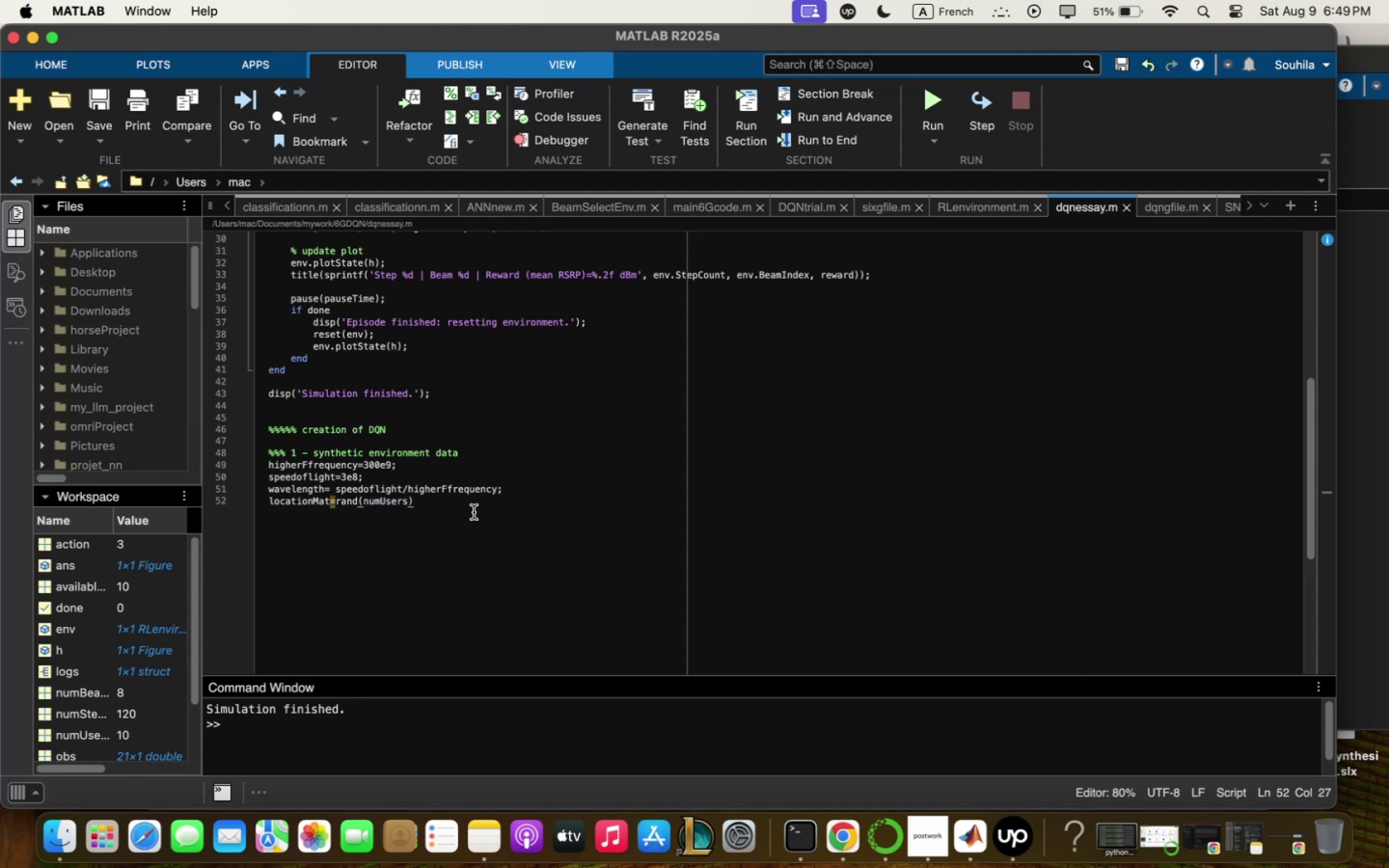 
key(Enter)
 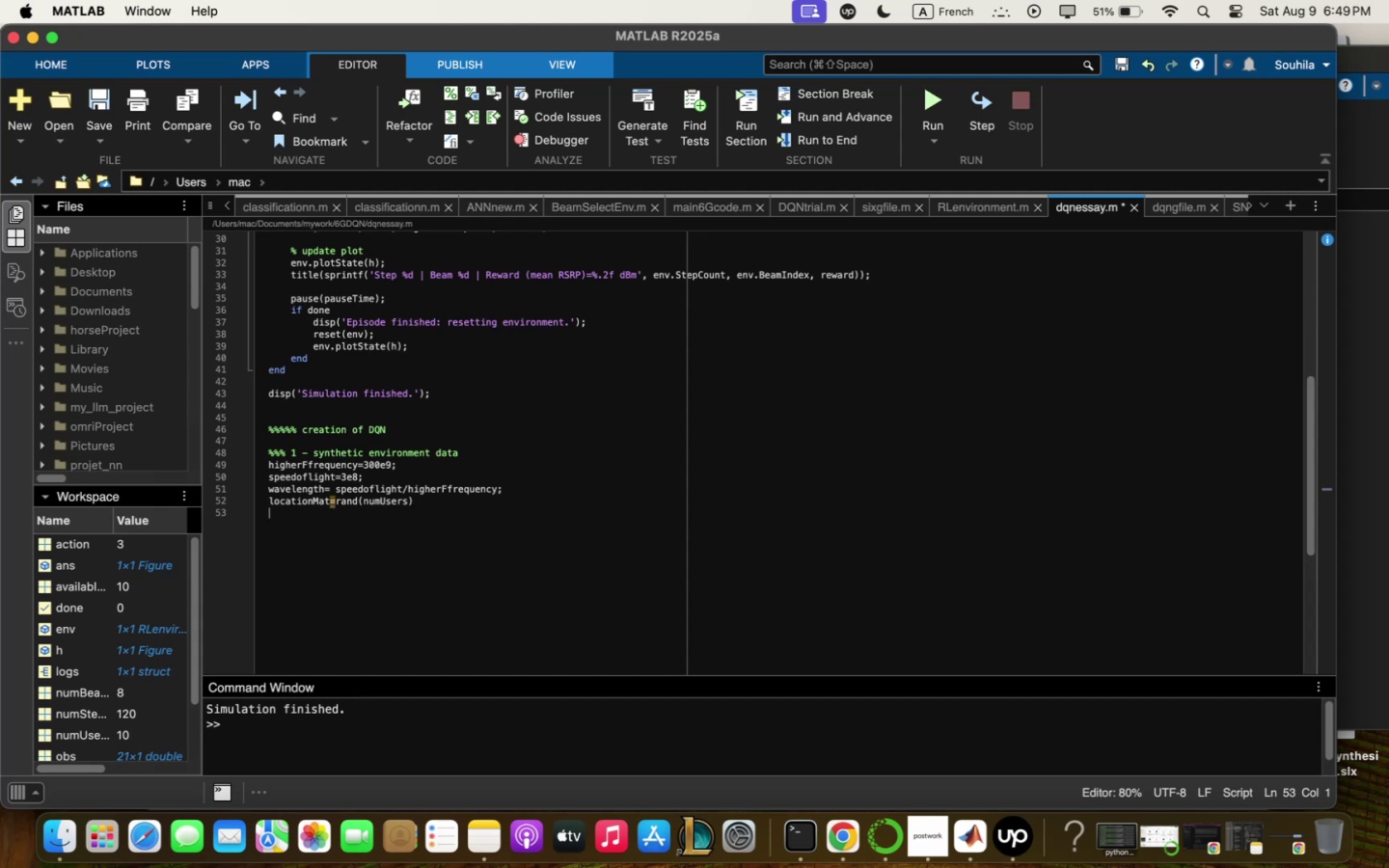 
wait(12.98)
 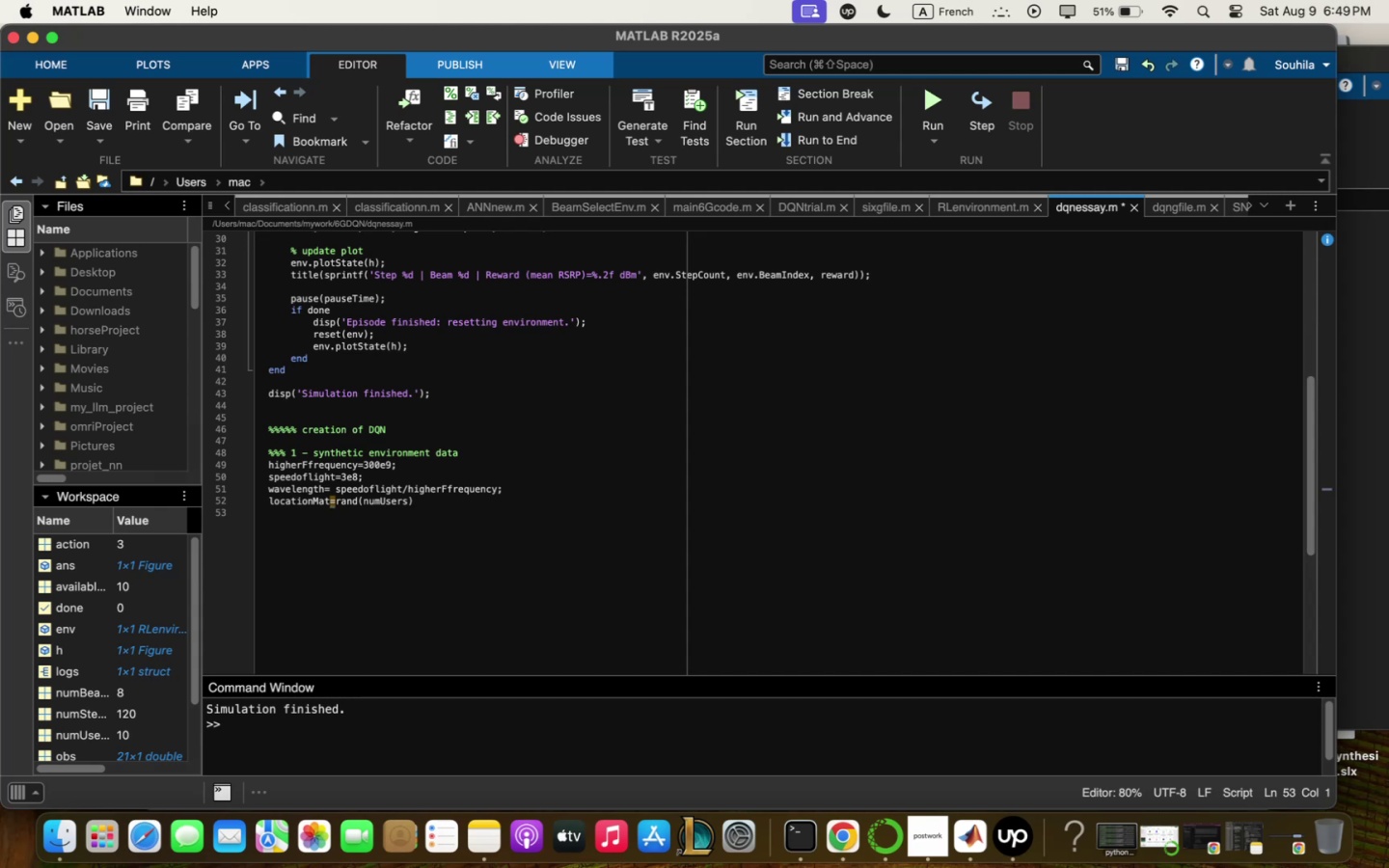 
key(Shift+BracketRight)
 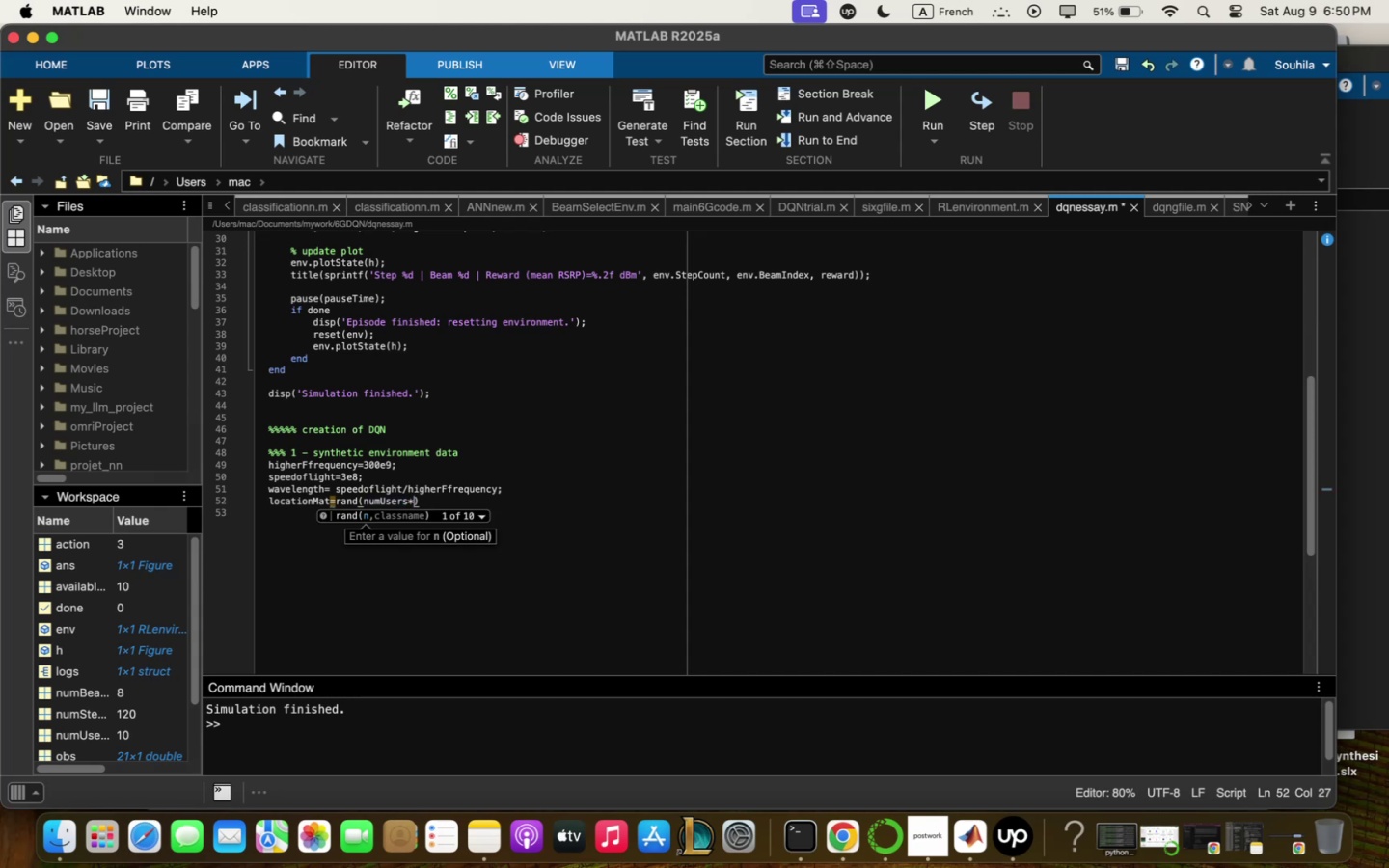 
key(Shift+4)
 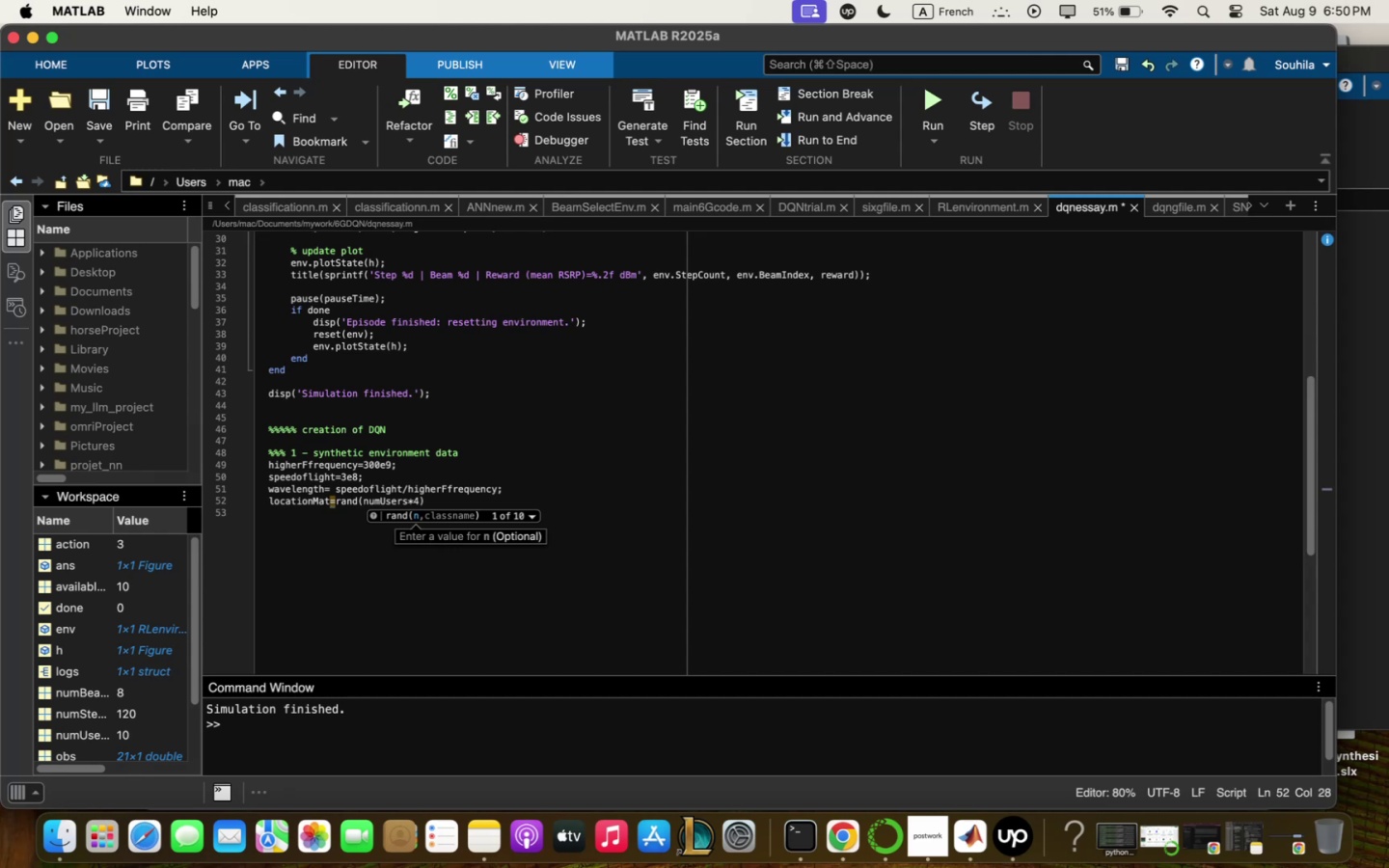 
type(m#)
 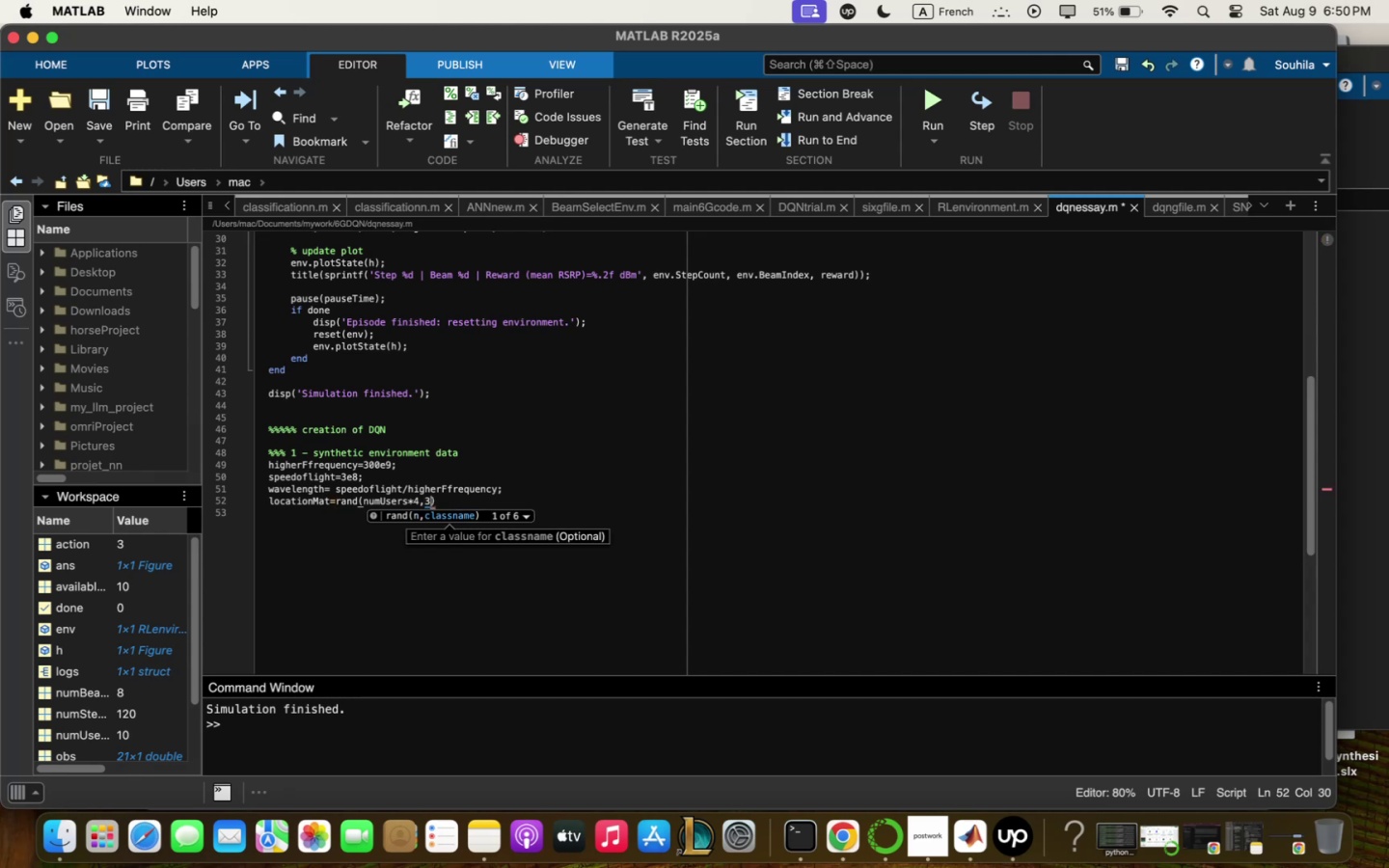 
wait(6.62)
 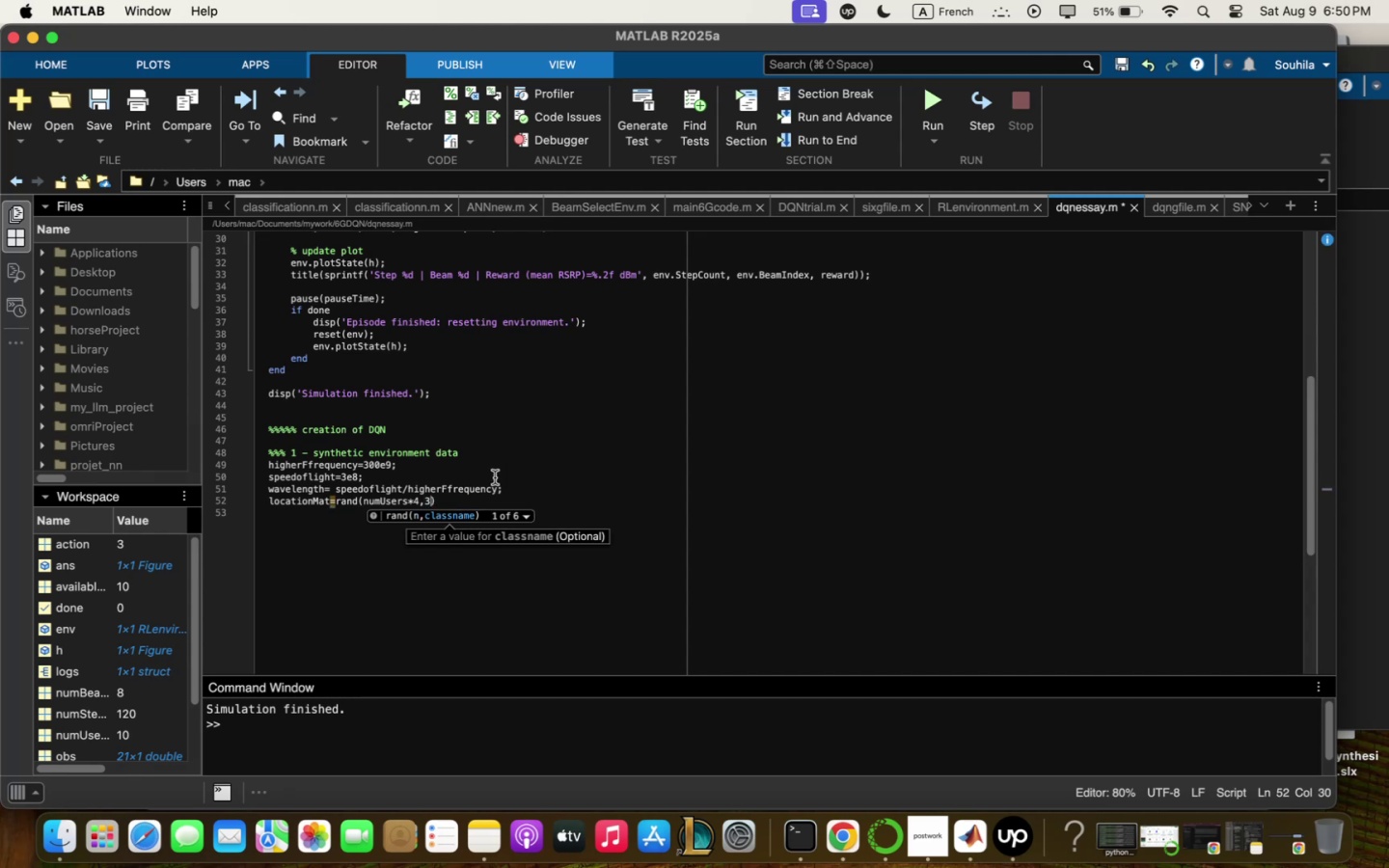 
type(}!)),)
 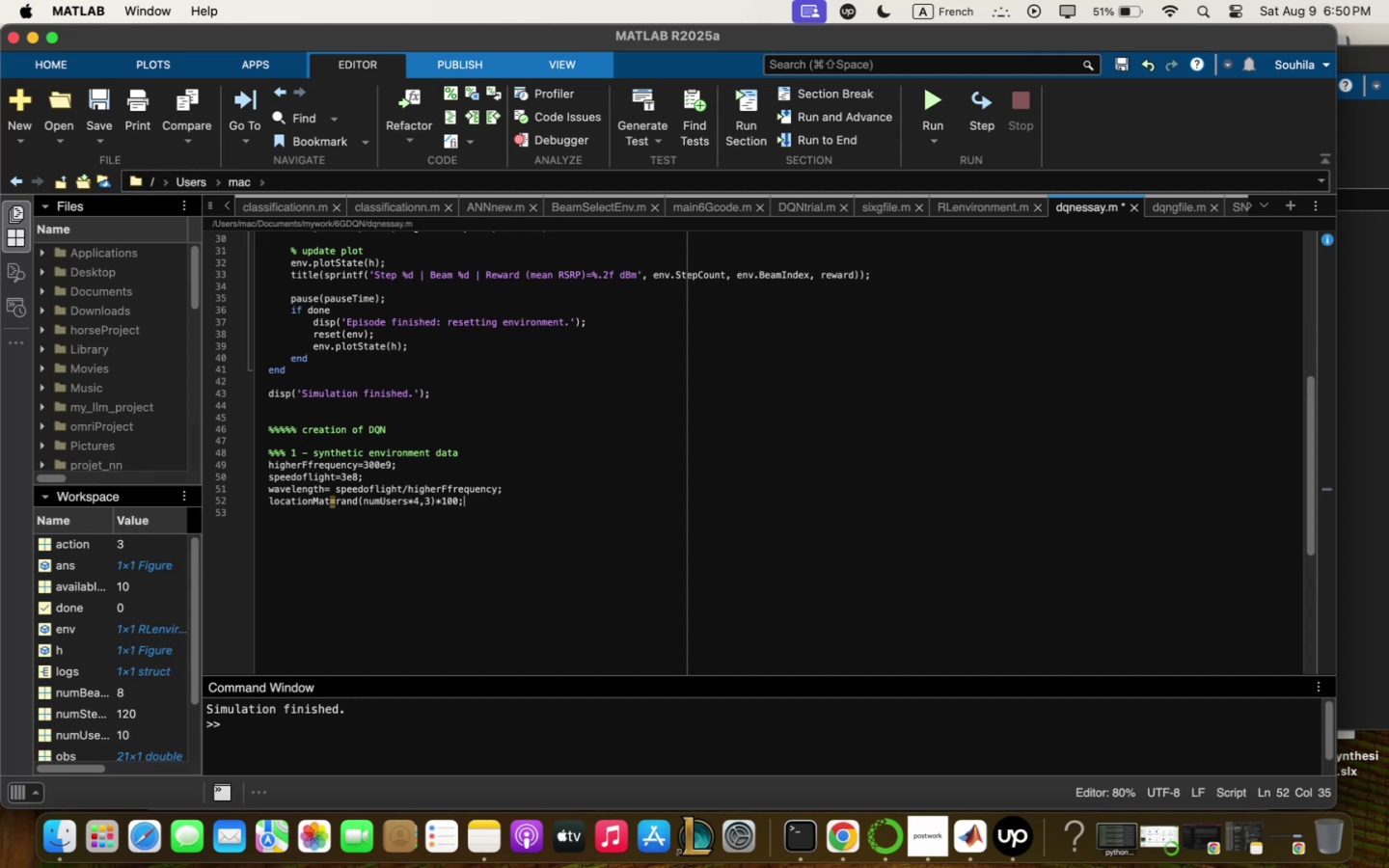 
key(Enter)
 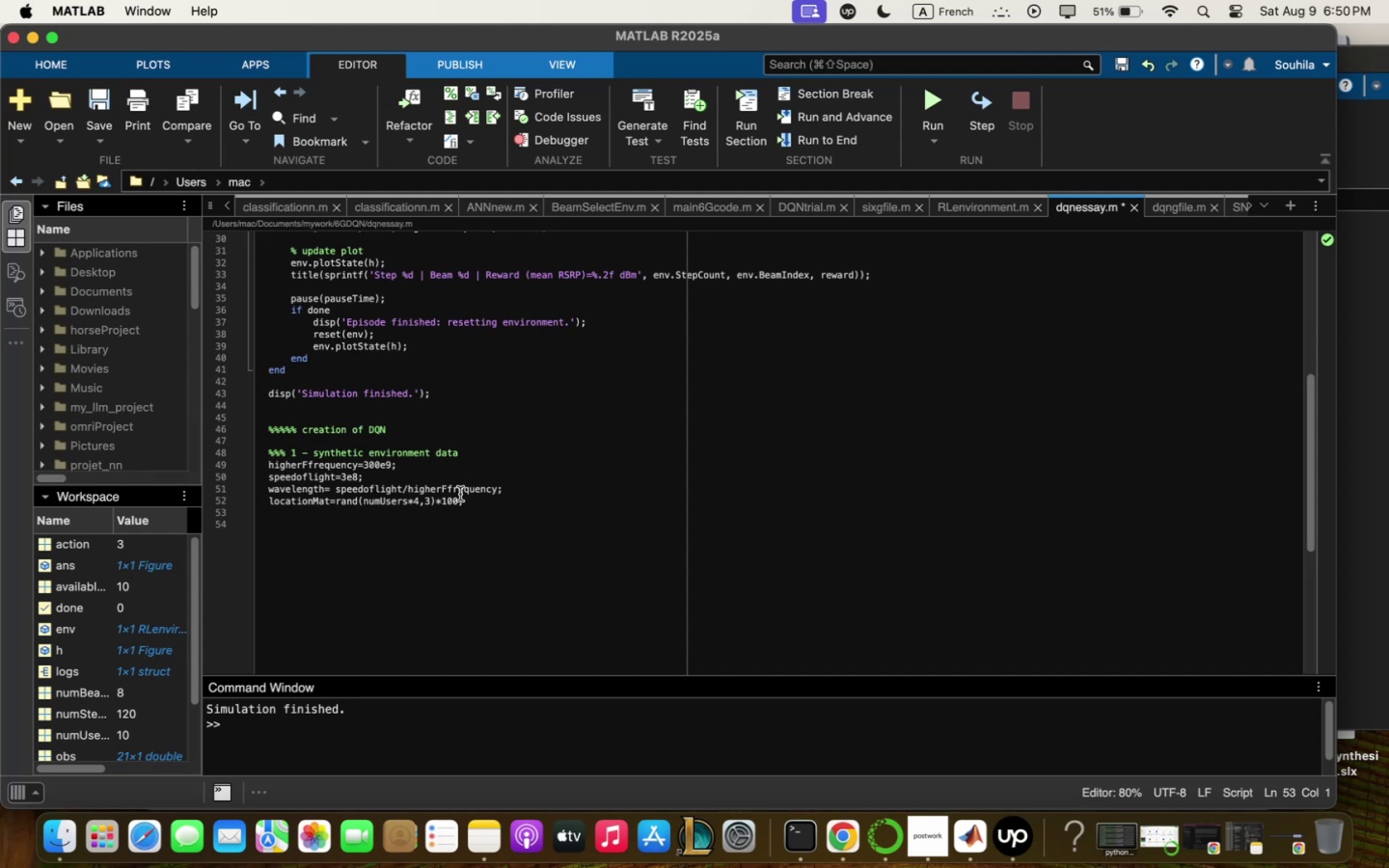 
wait(14.47)
 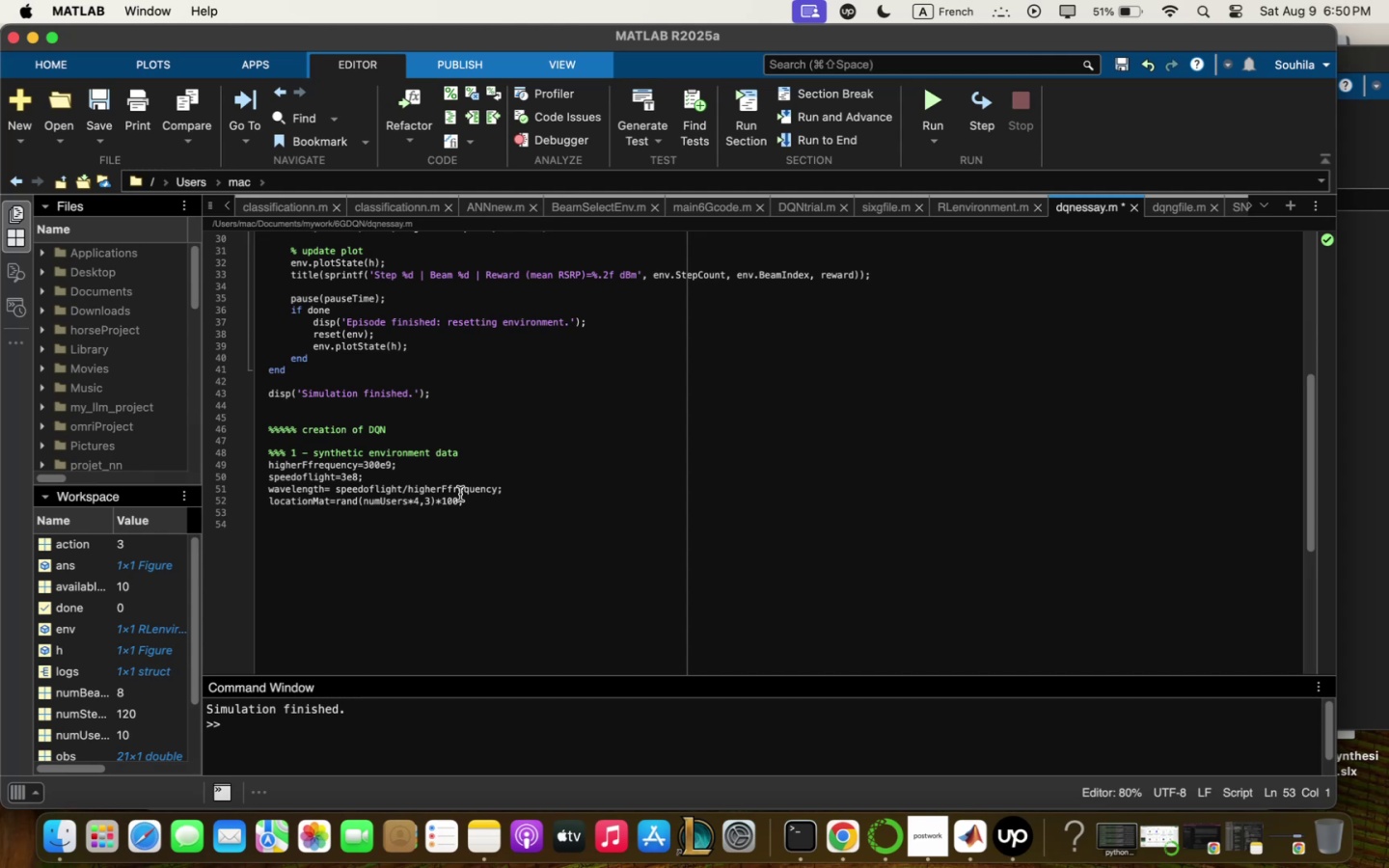 
type(rsrs)
key(Backspace)
type(p)
 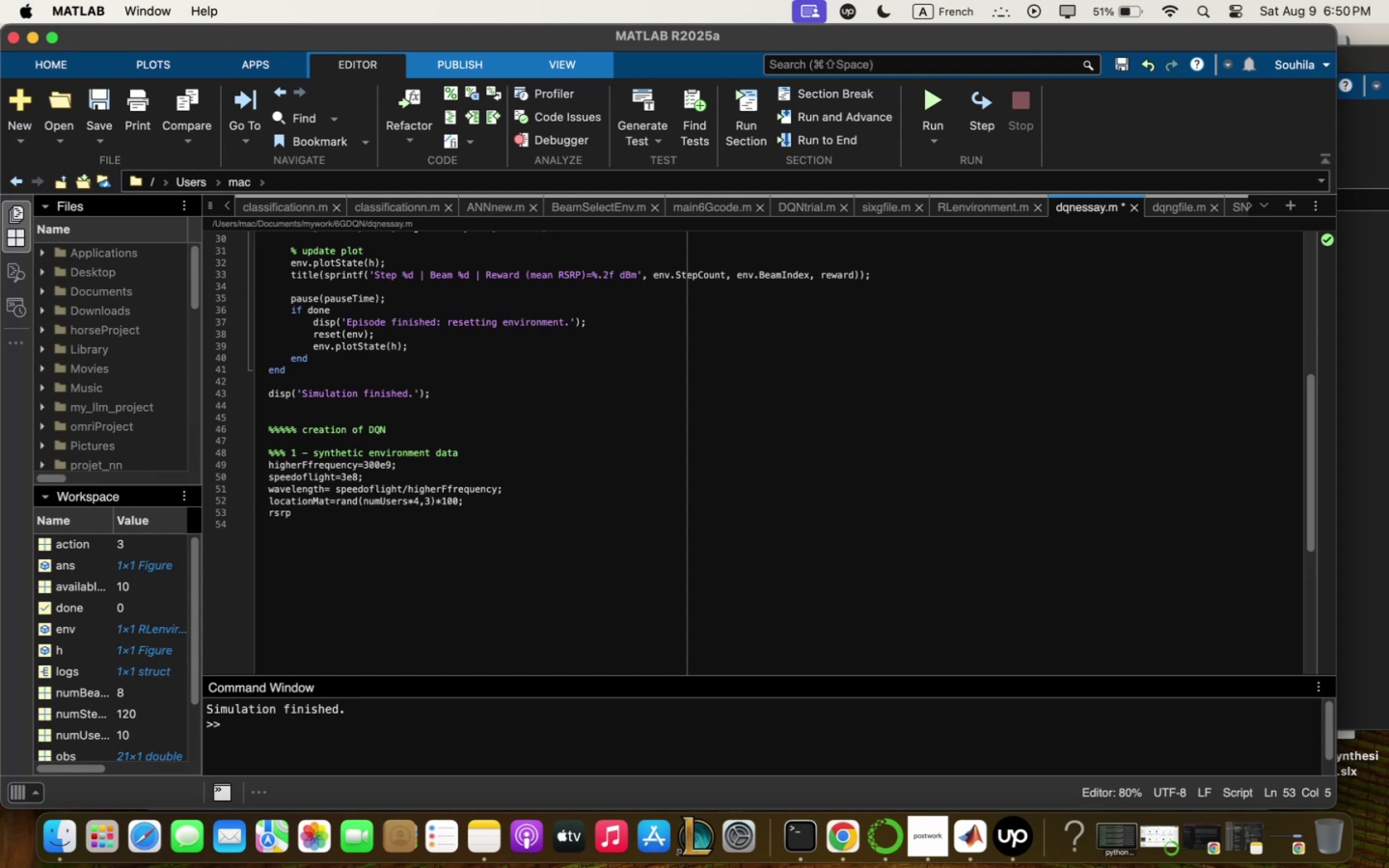 
type(:qt)
key(Backspace)
type(tTrqin / rqnd)
 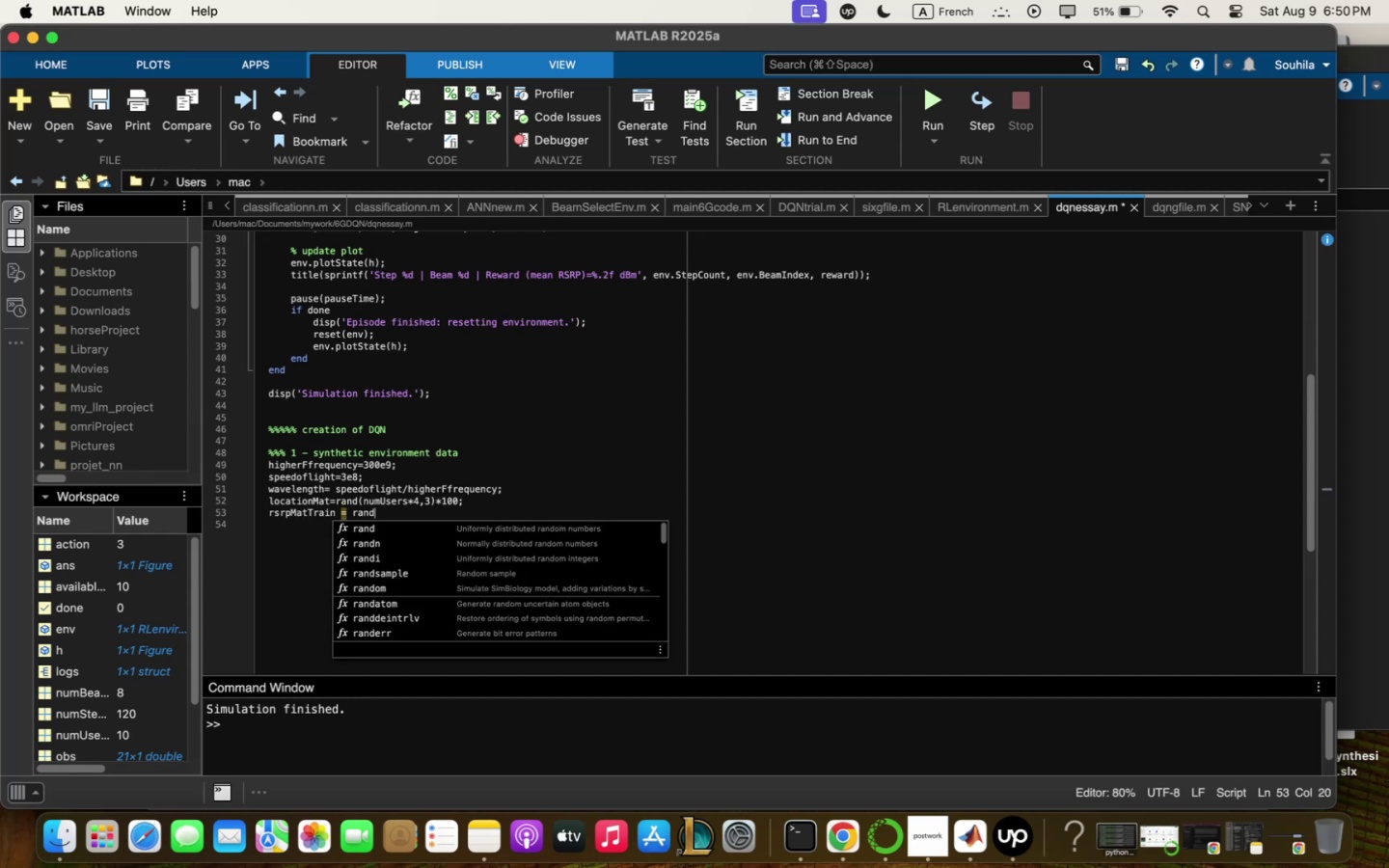 
type(5nu;)
 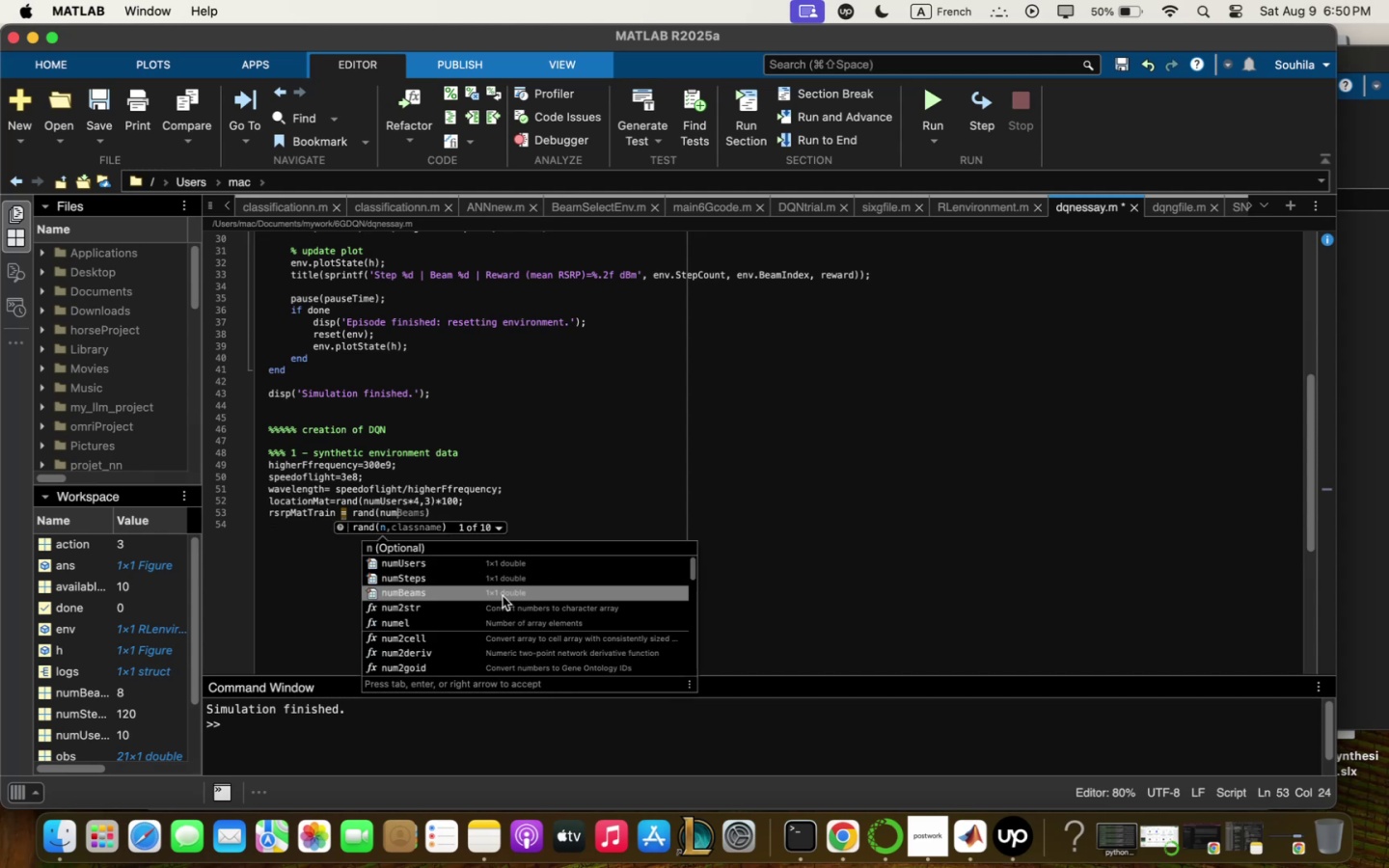 
left_click([451, 566])
 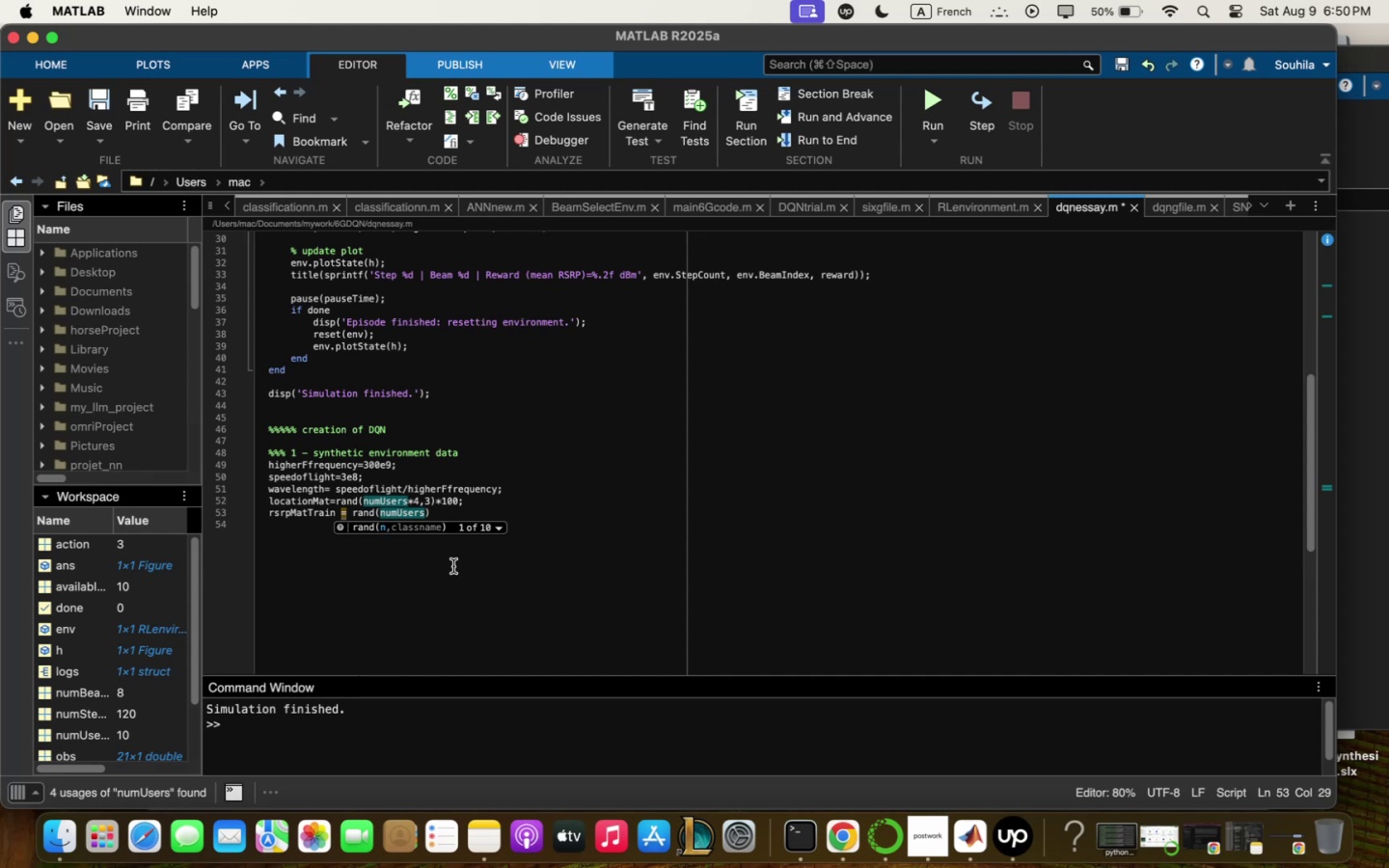 
wait(7.81)
 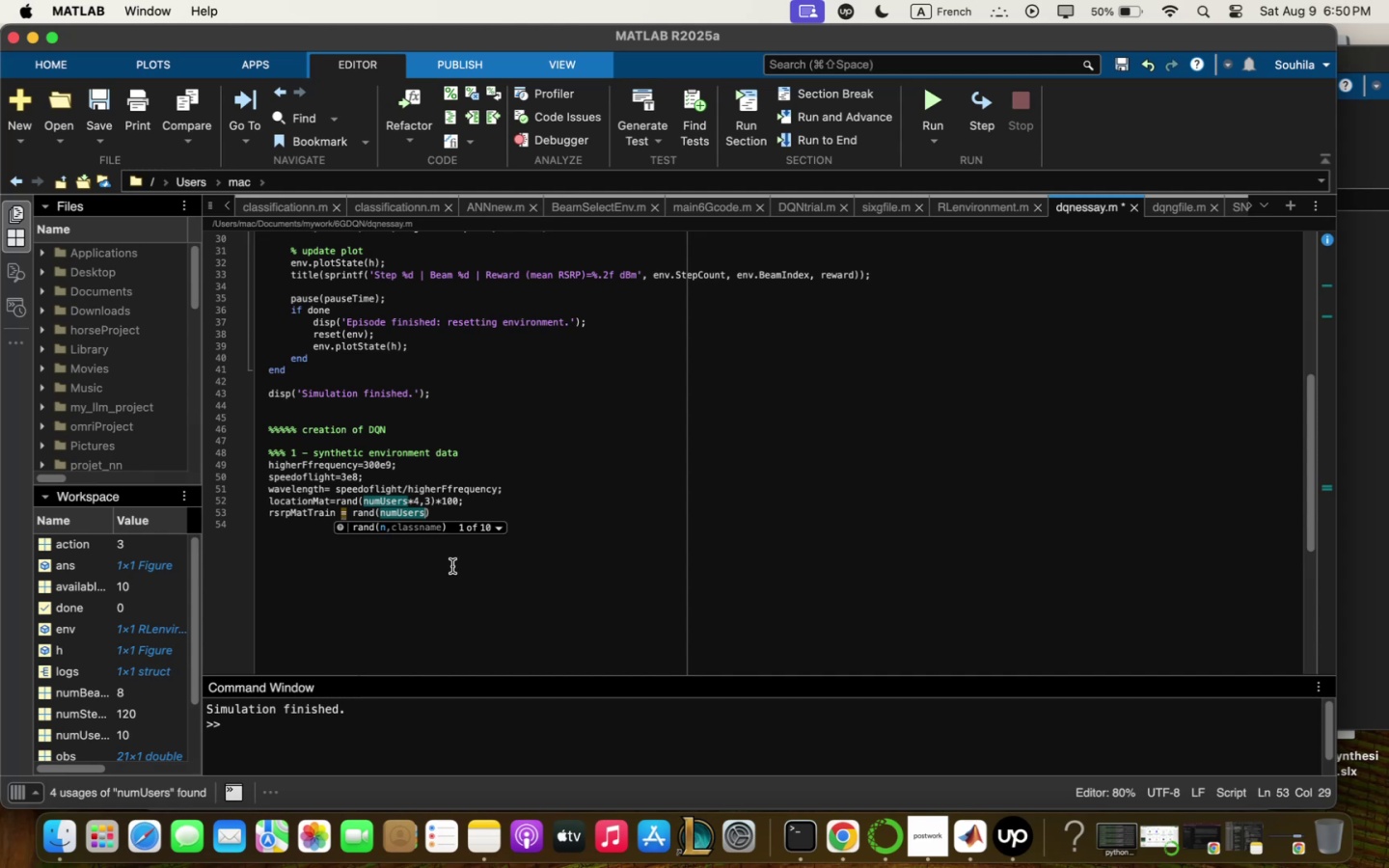 
key(Shift+BracketRight)
 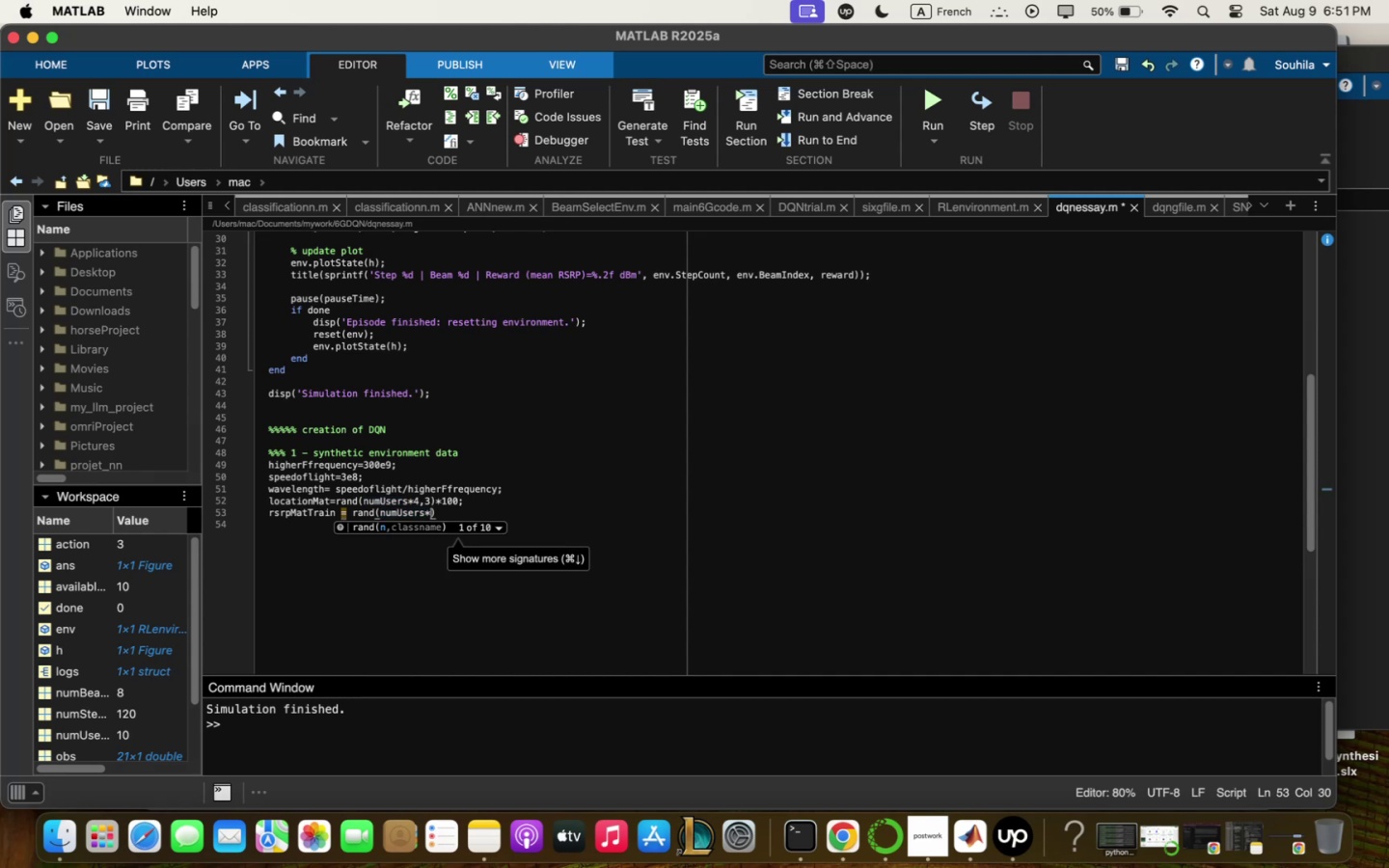 
key(Shift+4)
 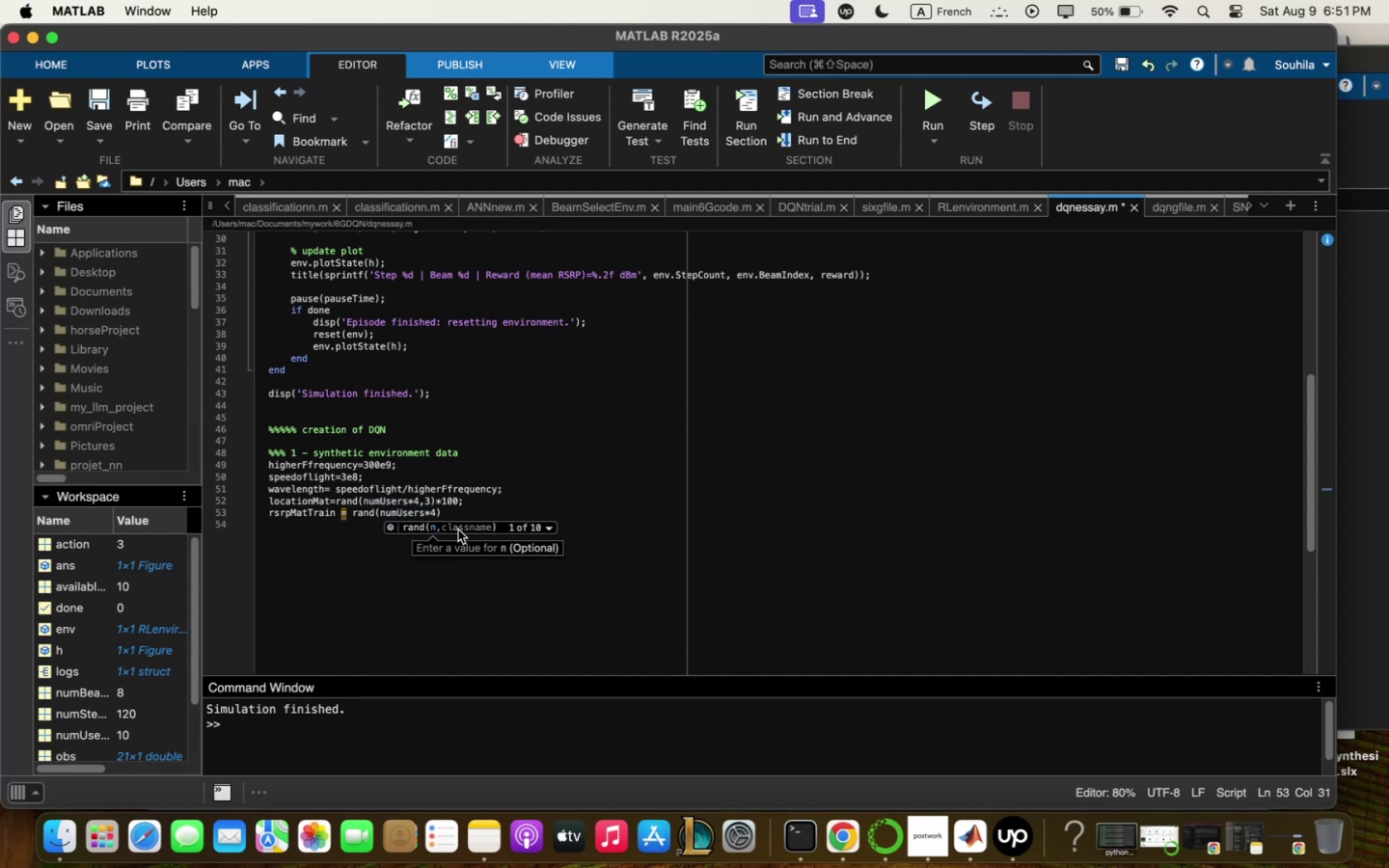 
type(mnu;)
 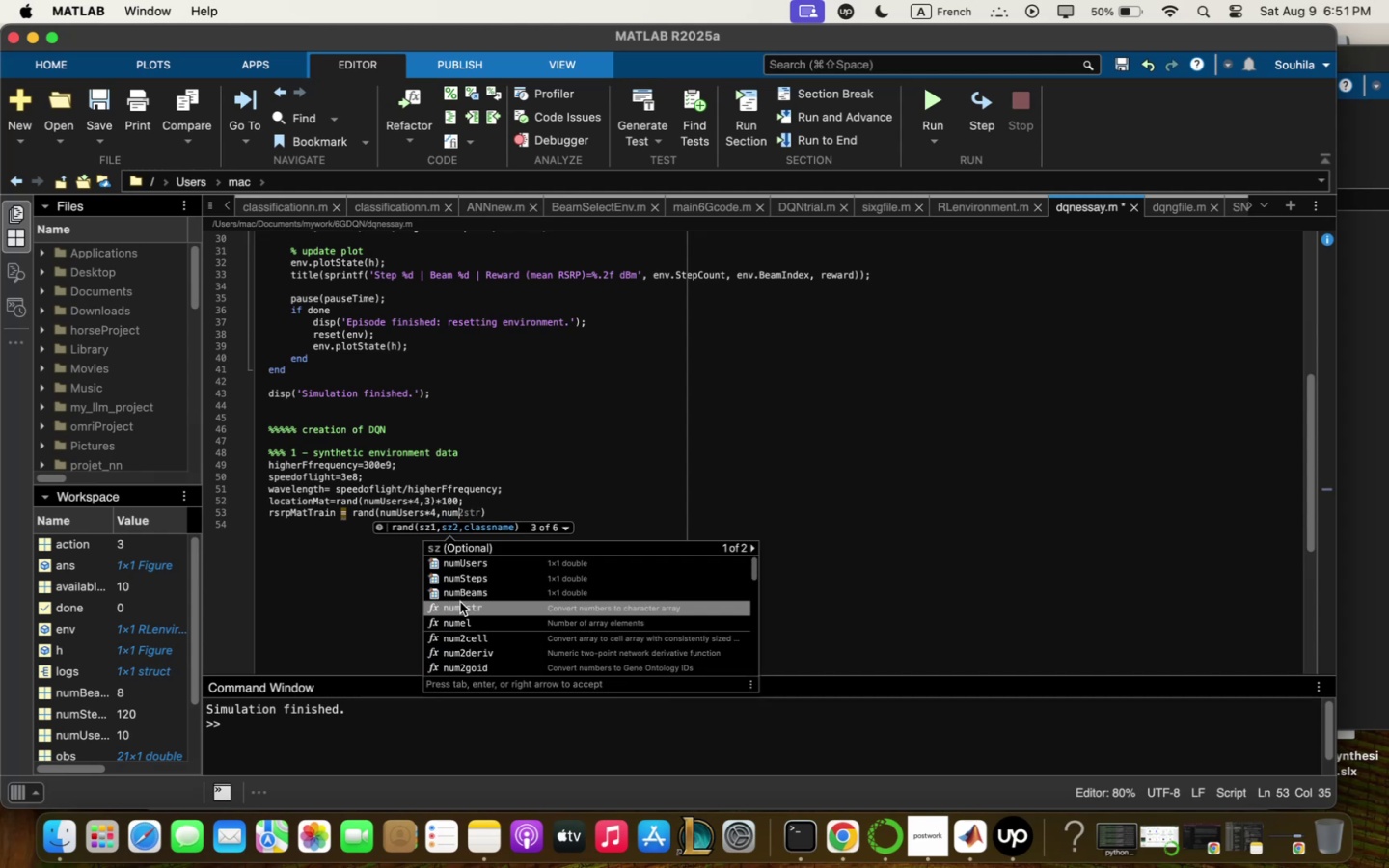 
left_click([464, 593])
 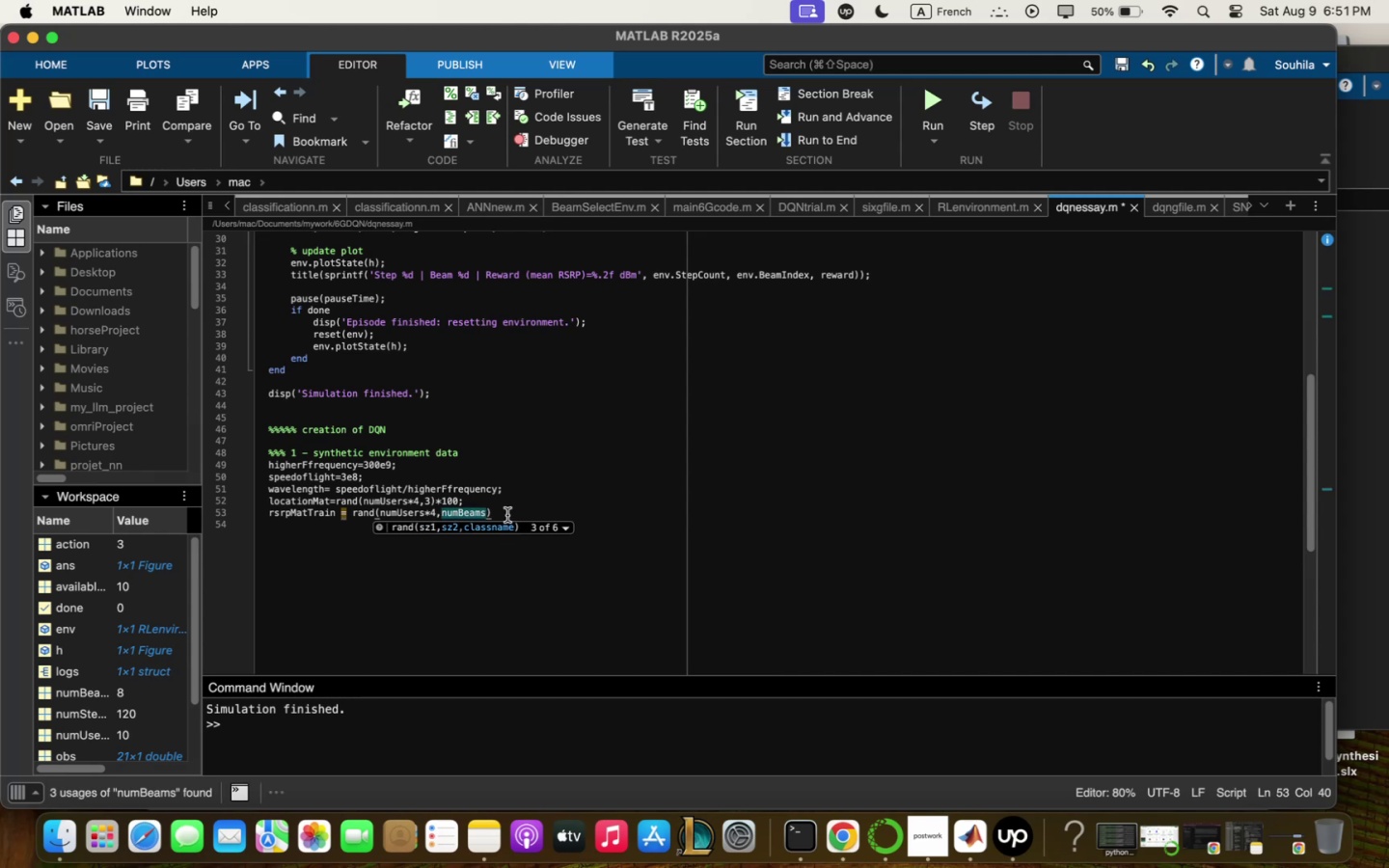 
left_click([508, 507])
 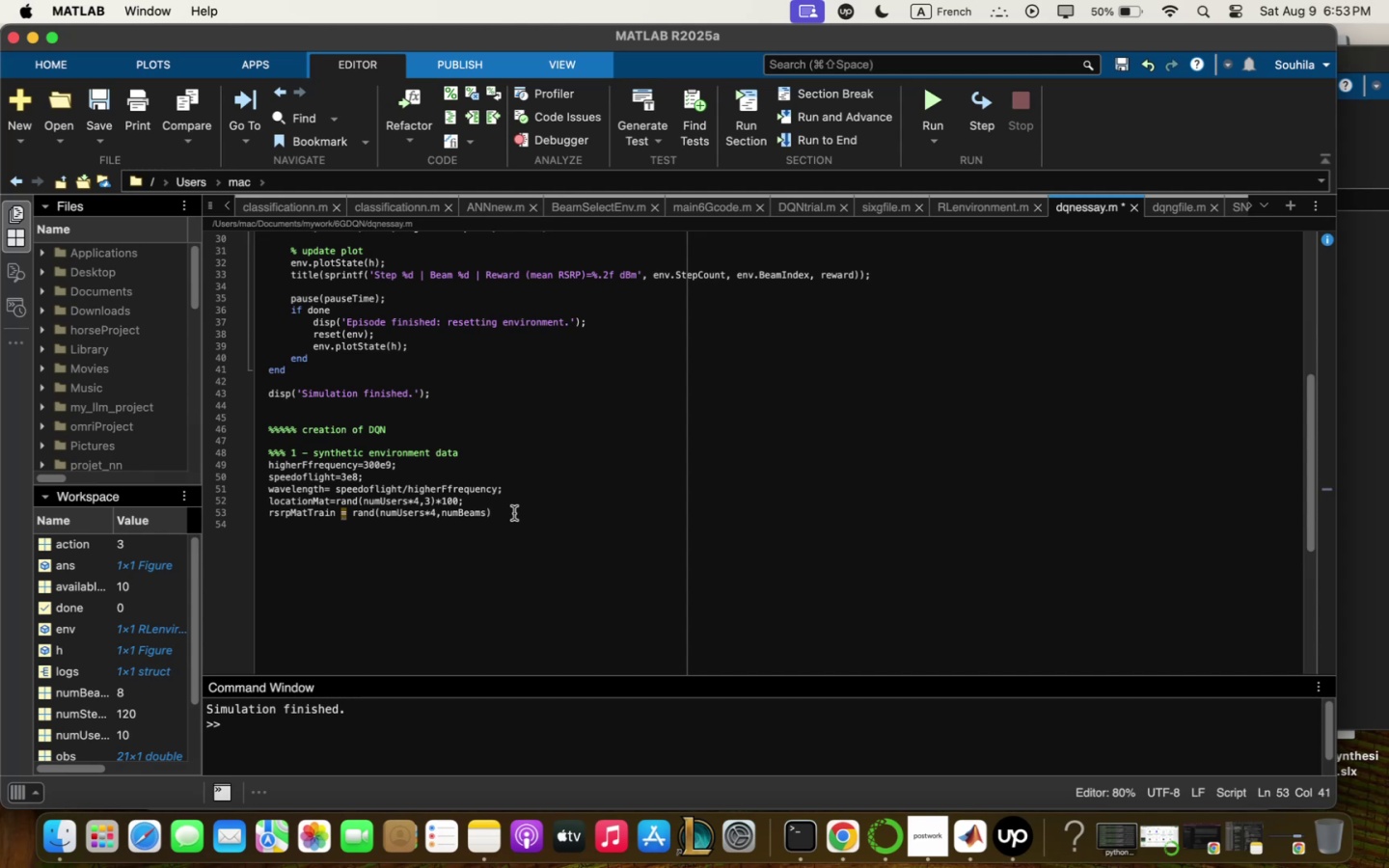 
wait(123.8)
 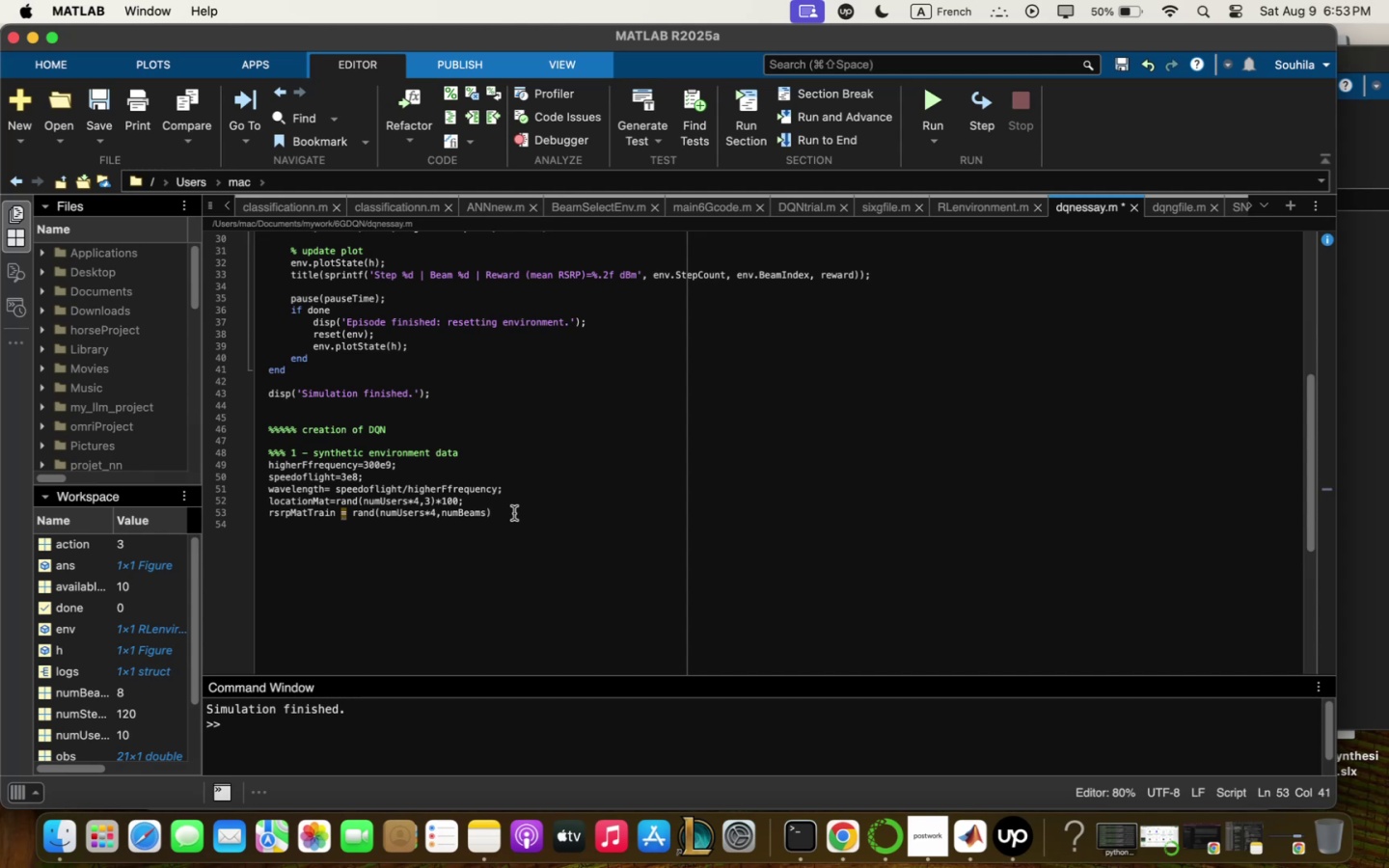 
scroll: coordinate [516, 502], scroll_direction: down, amount: 2.0
 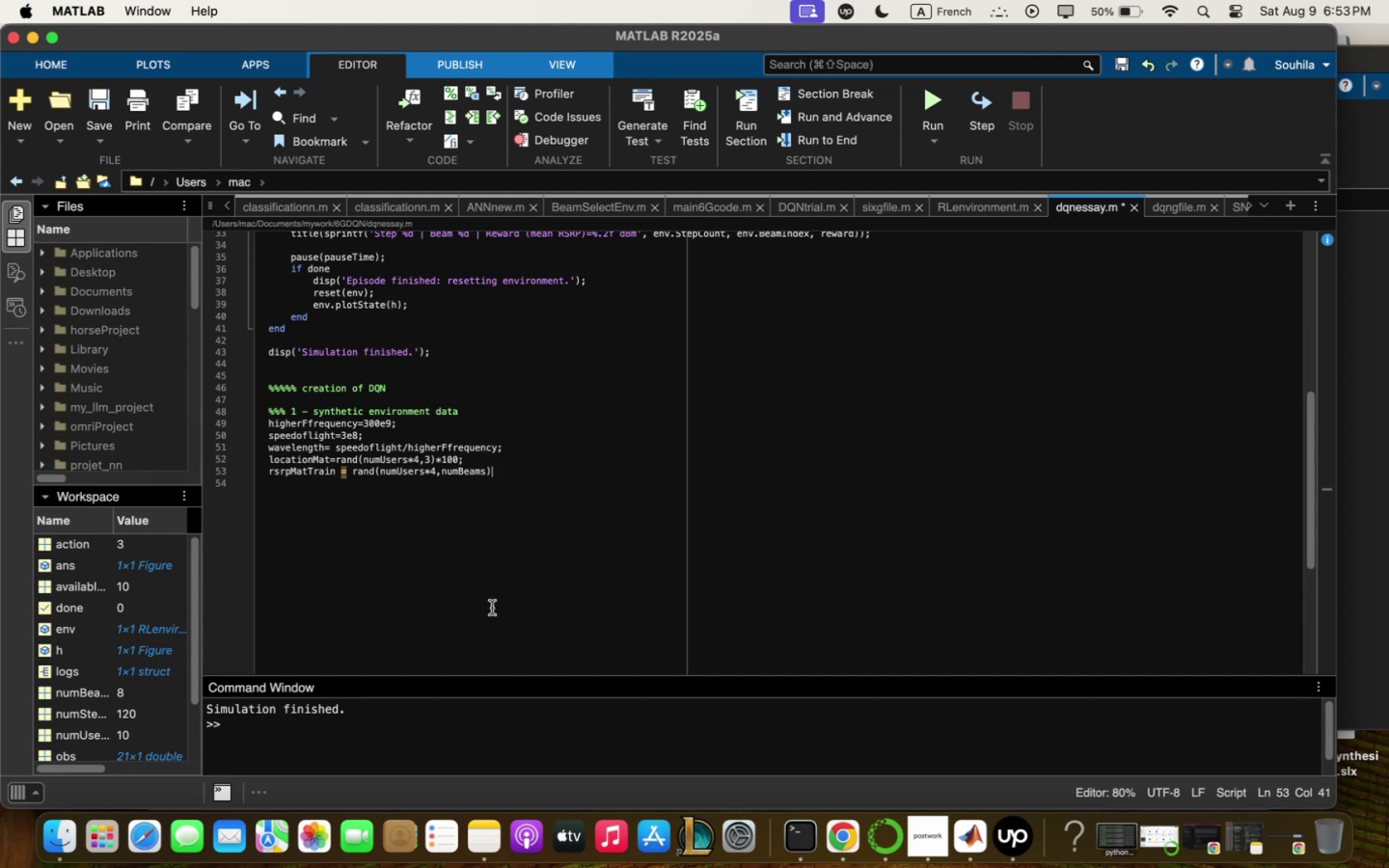 
wait(10.24)
 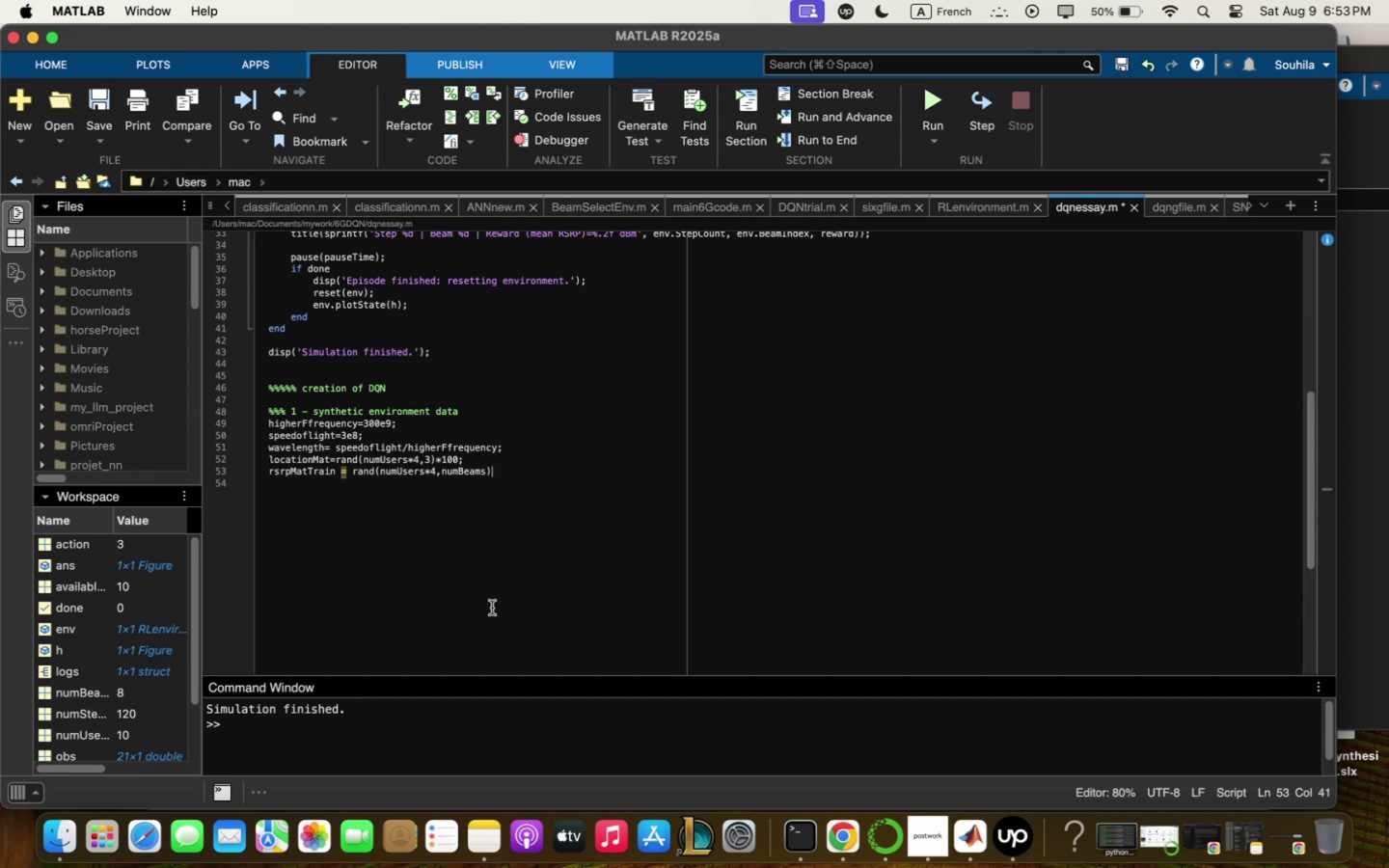 
key(Enter)
 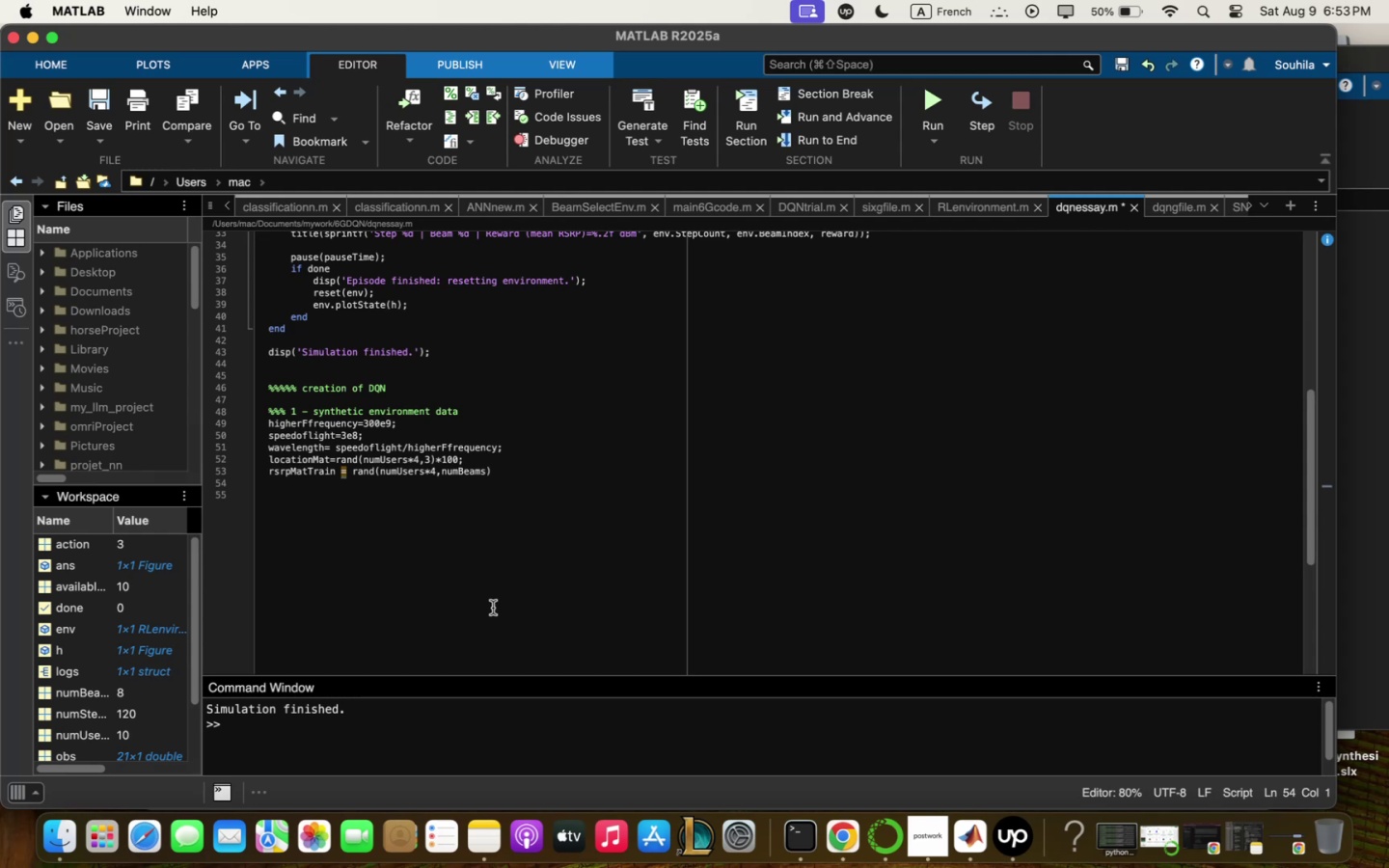 
wait(11.93)
 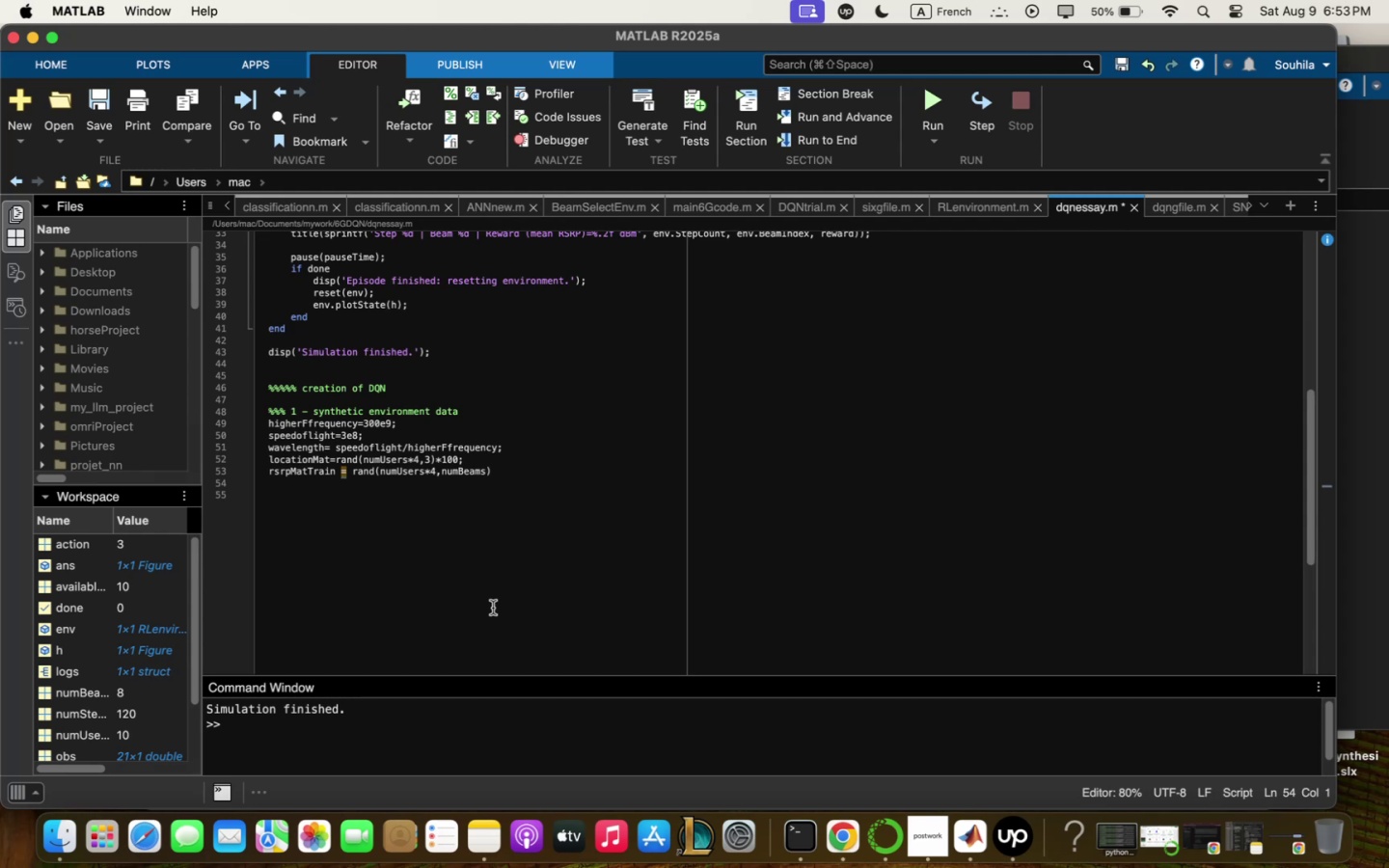 
left_click([541, 485])
 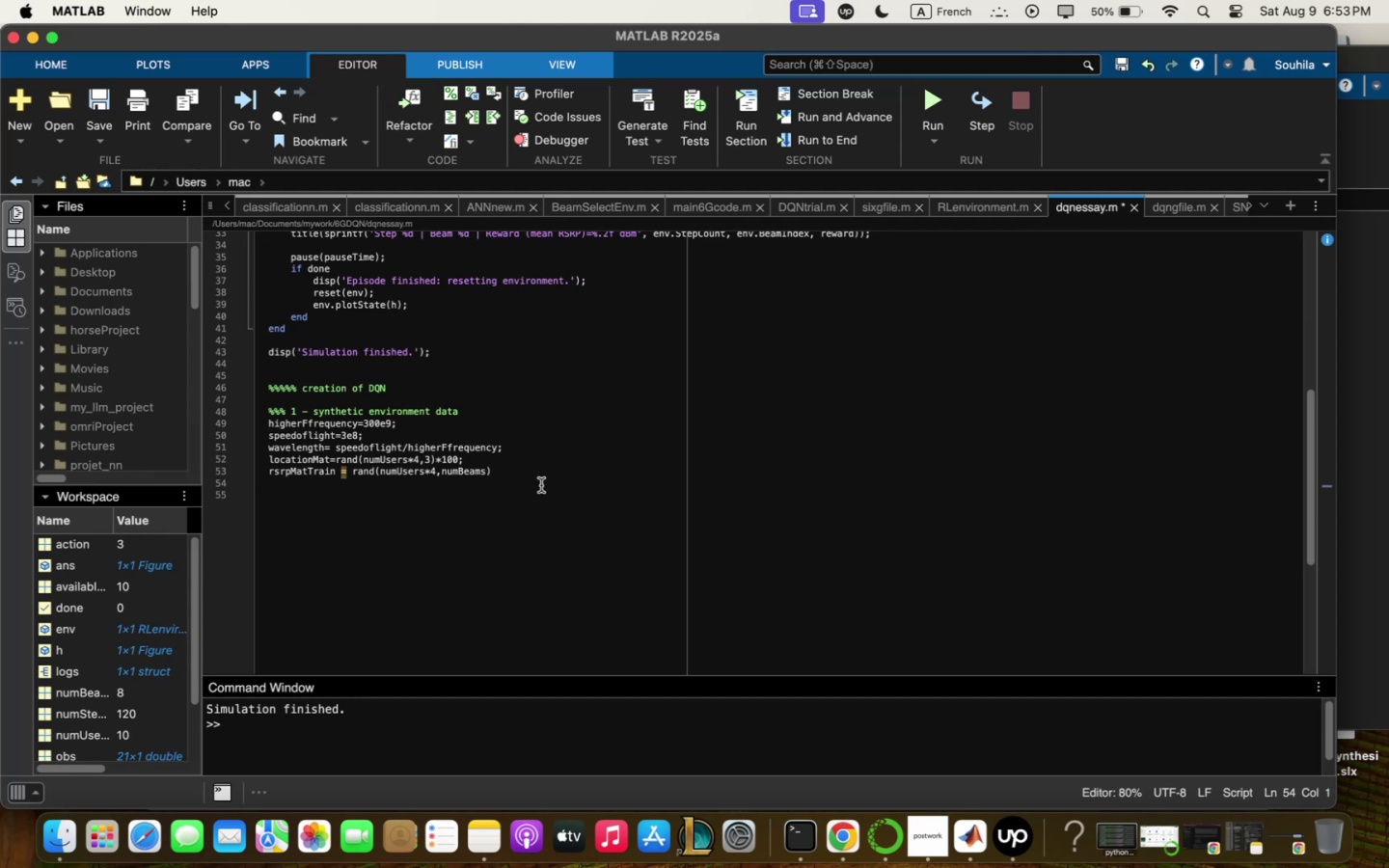 
key(Meta+Q)
 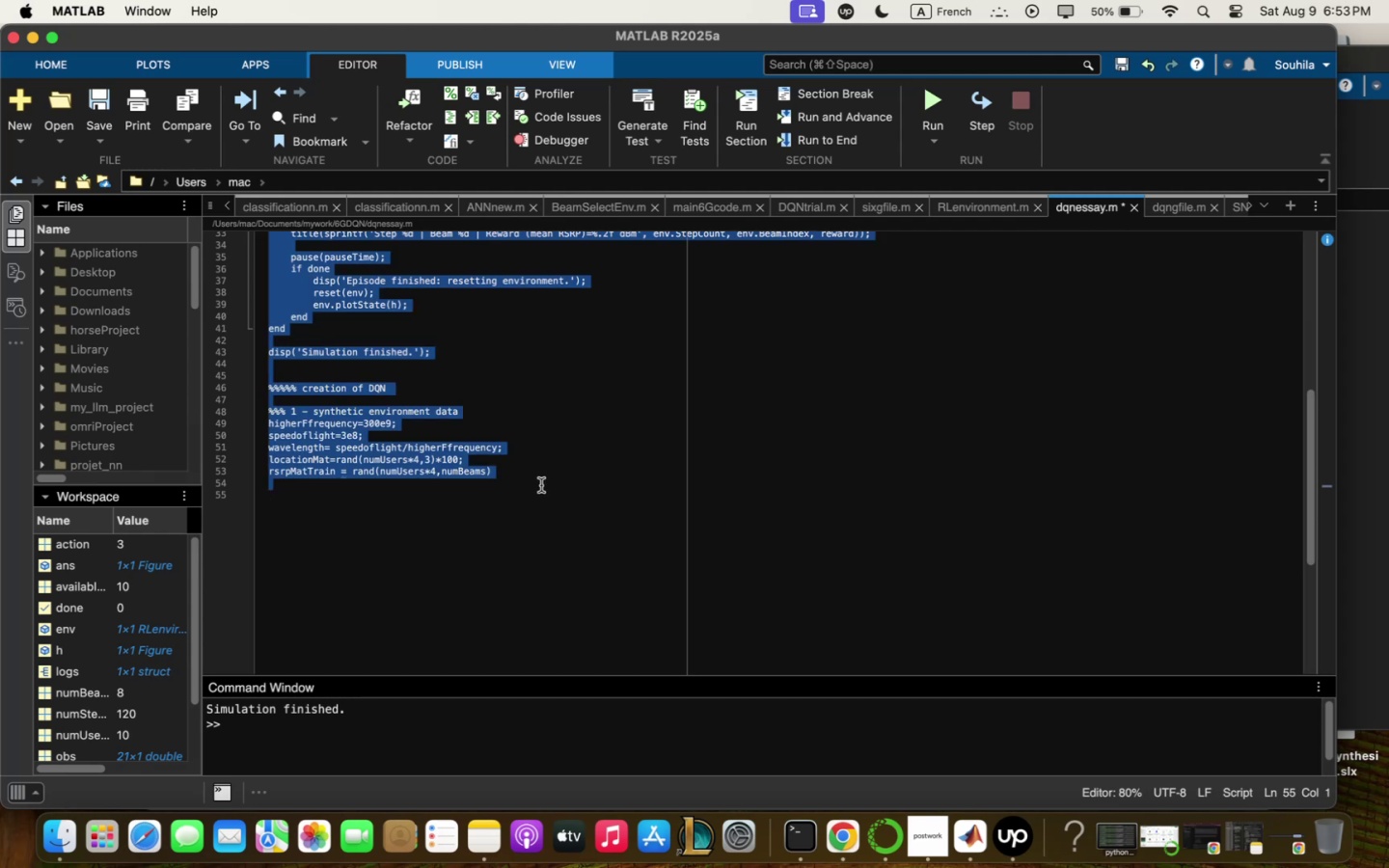 
key(Meta+C)
 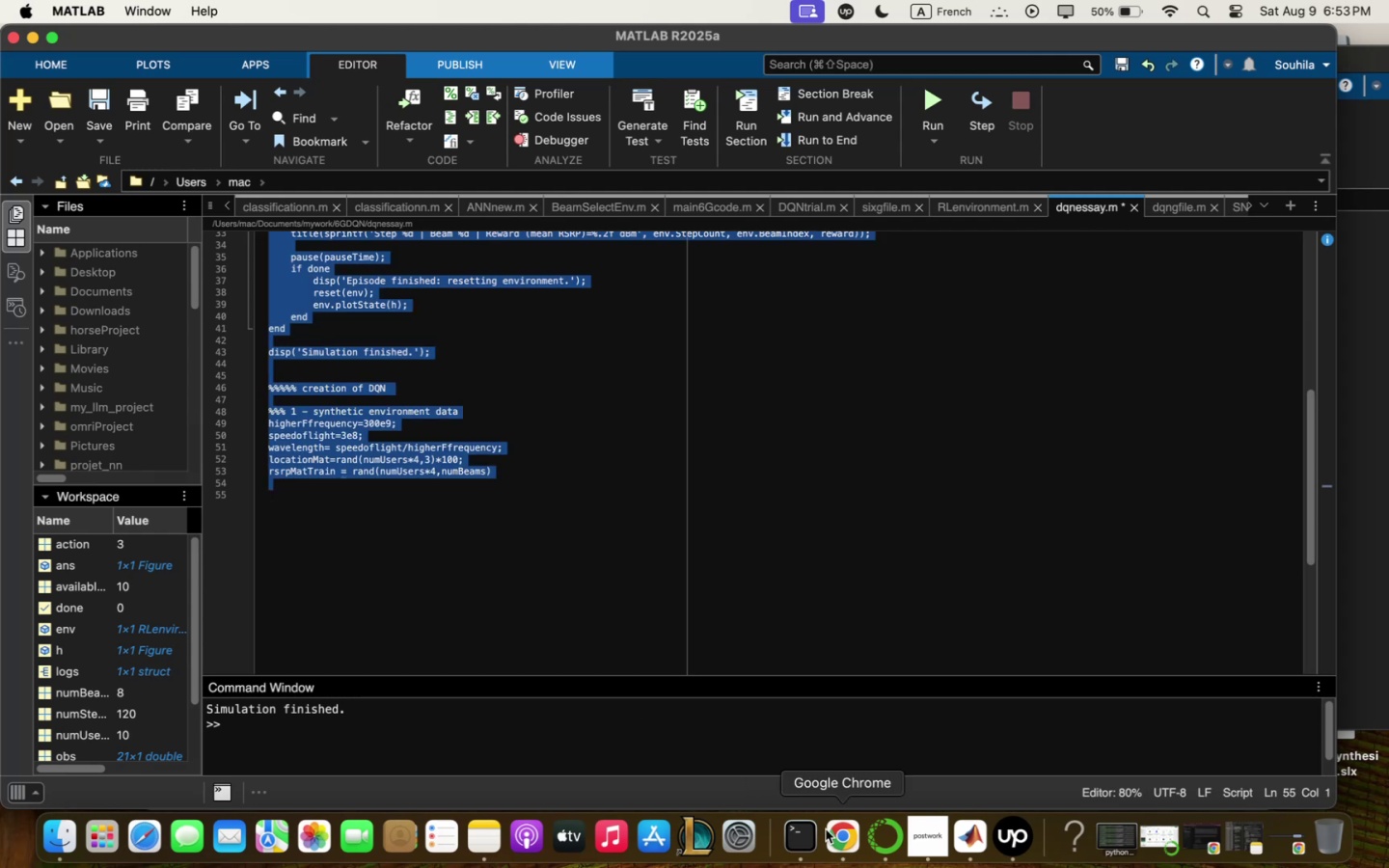 
left_click([844, 852])
 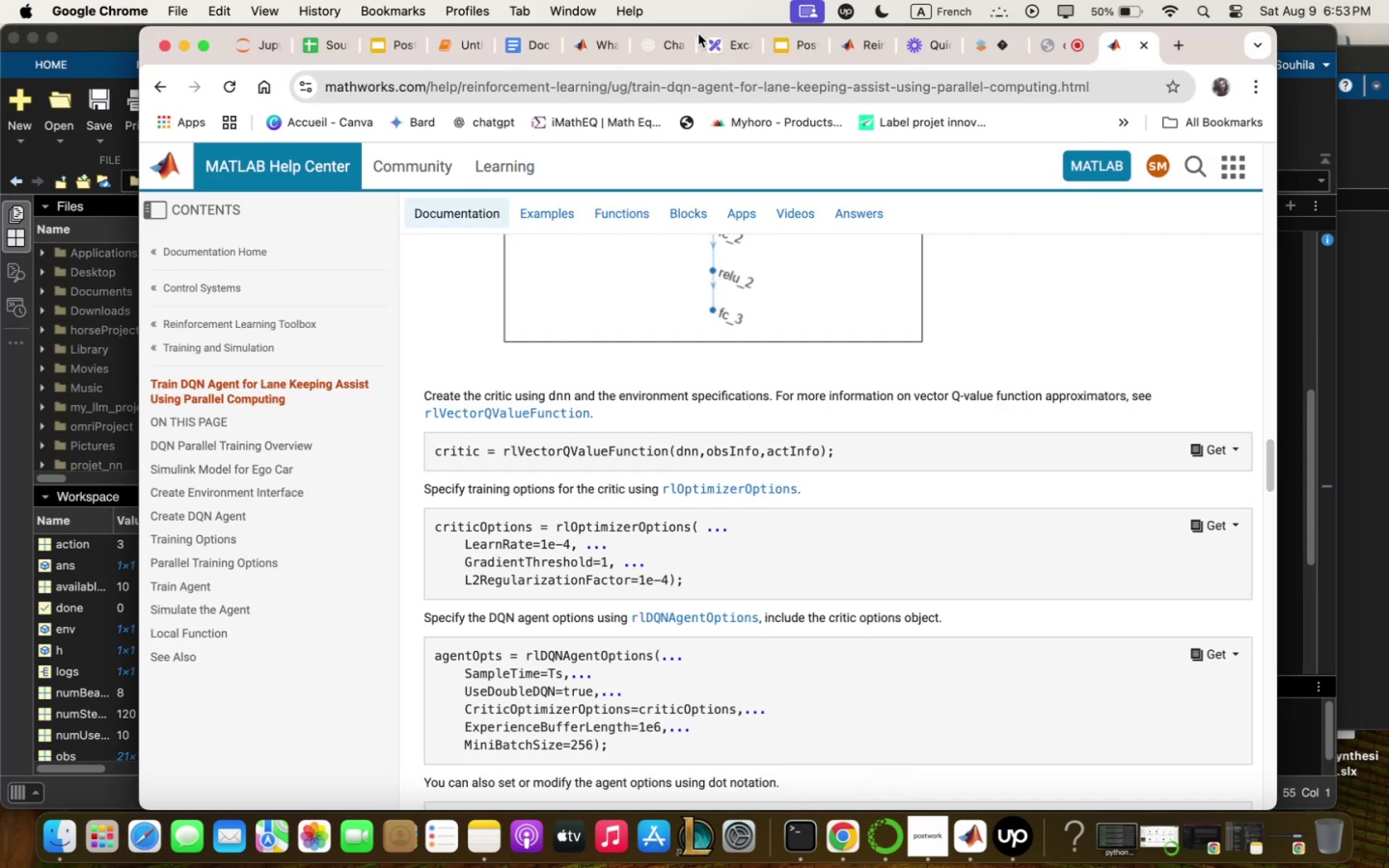 
left_click([658, 49])
 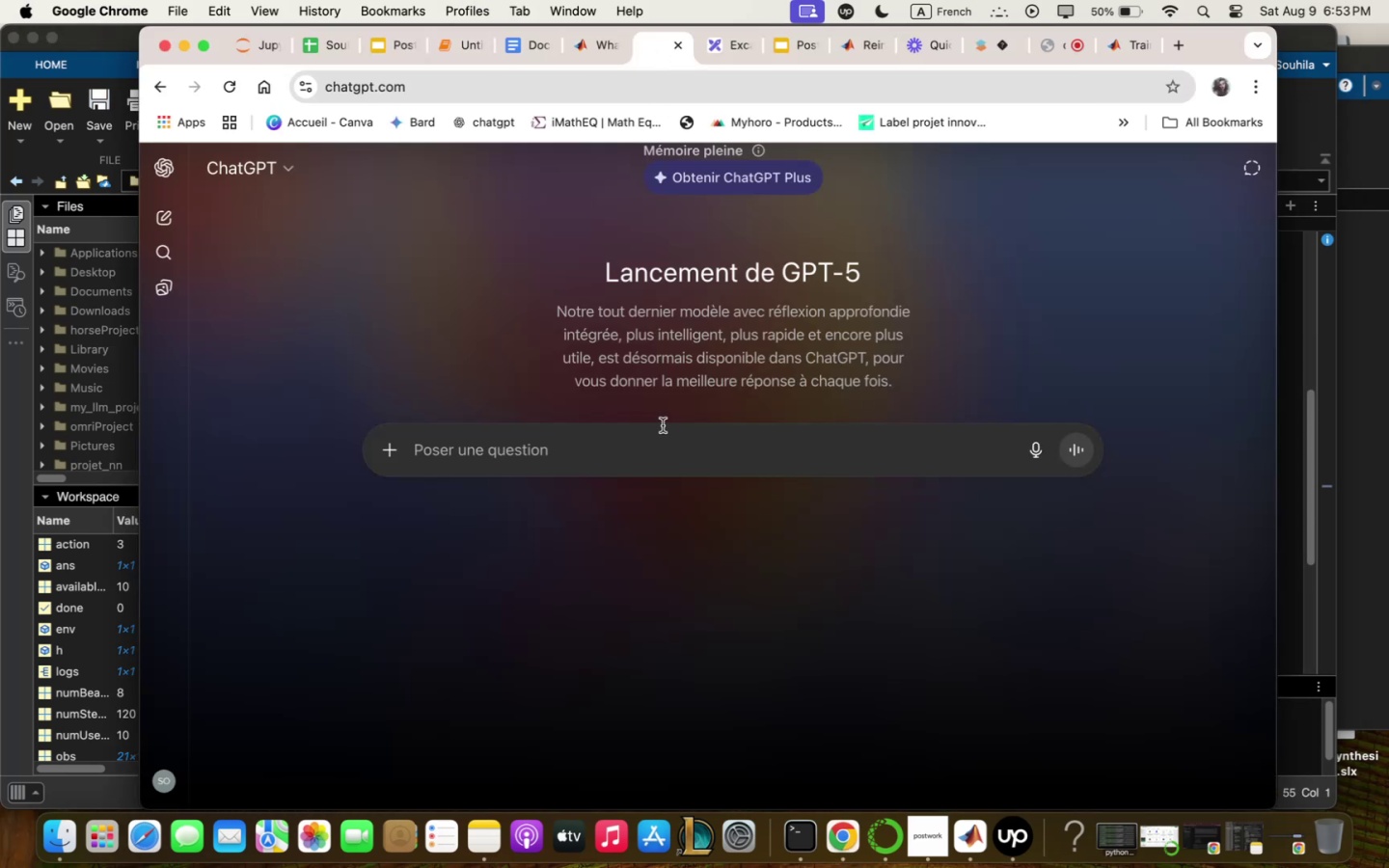 
left_click([663, 425])
 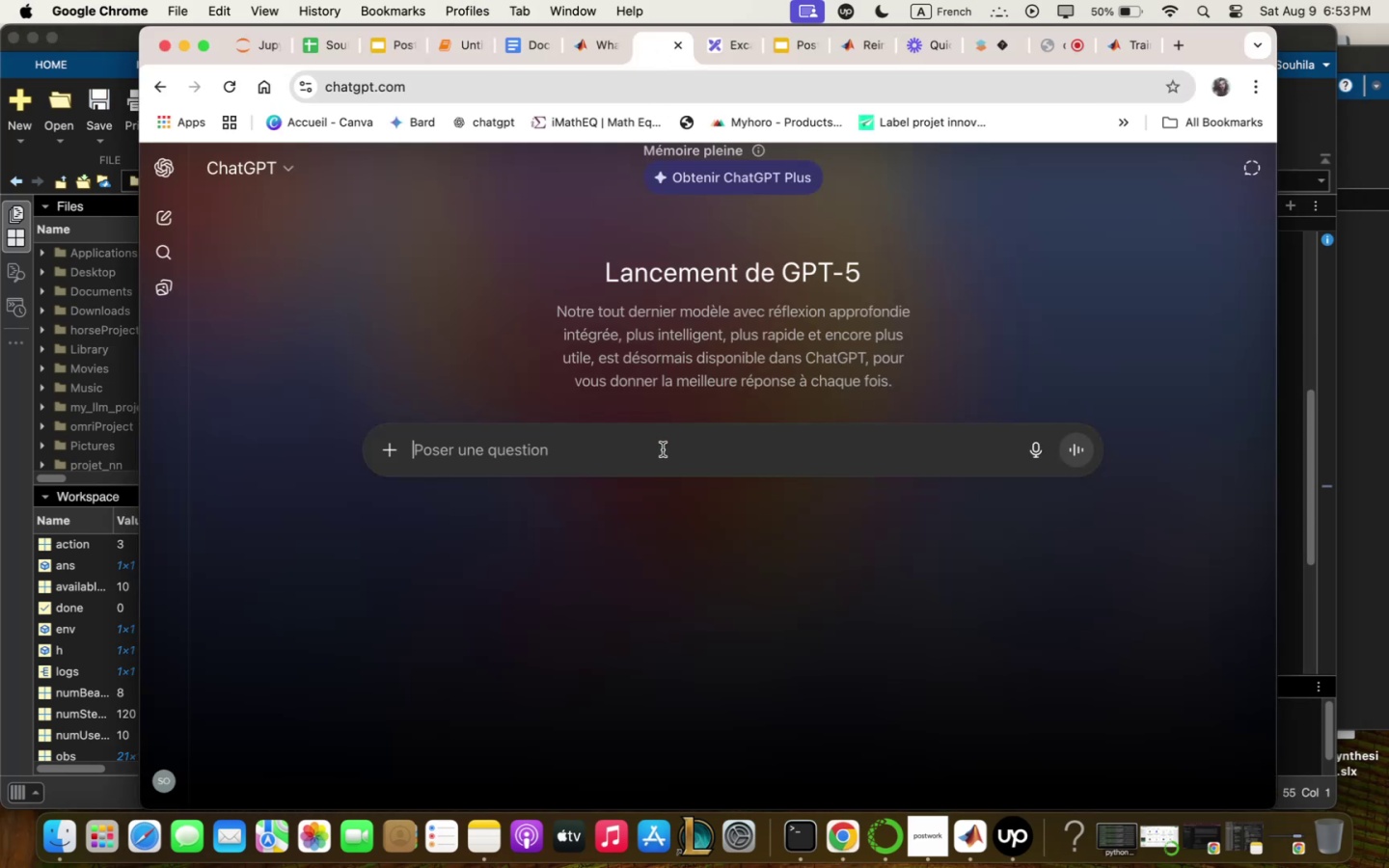 
type(verify . )
 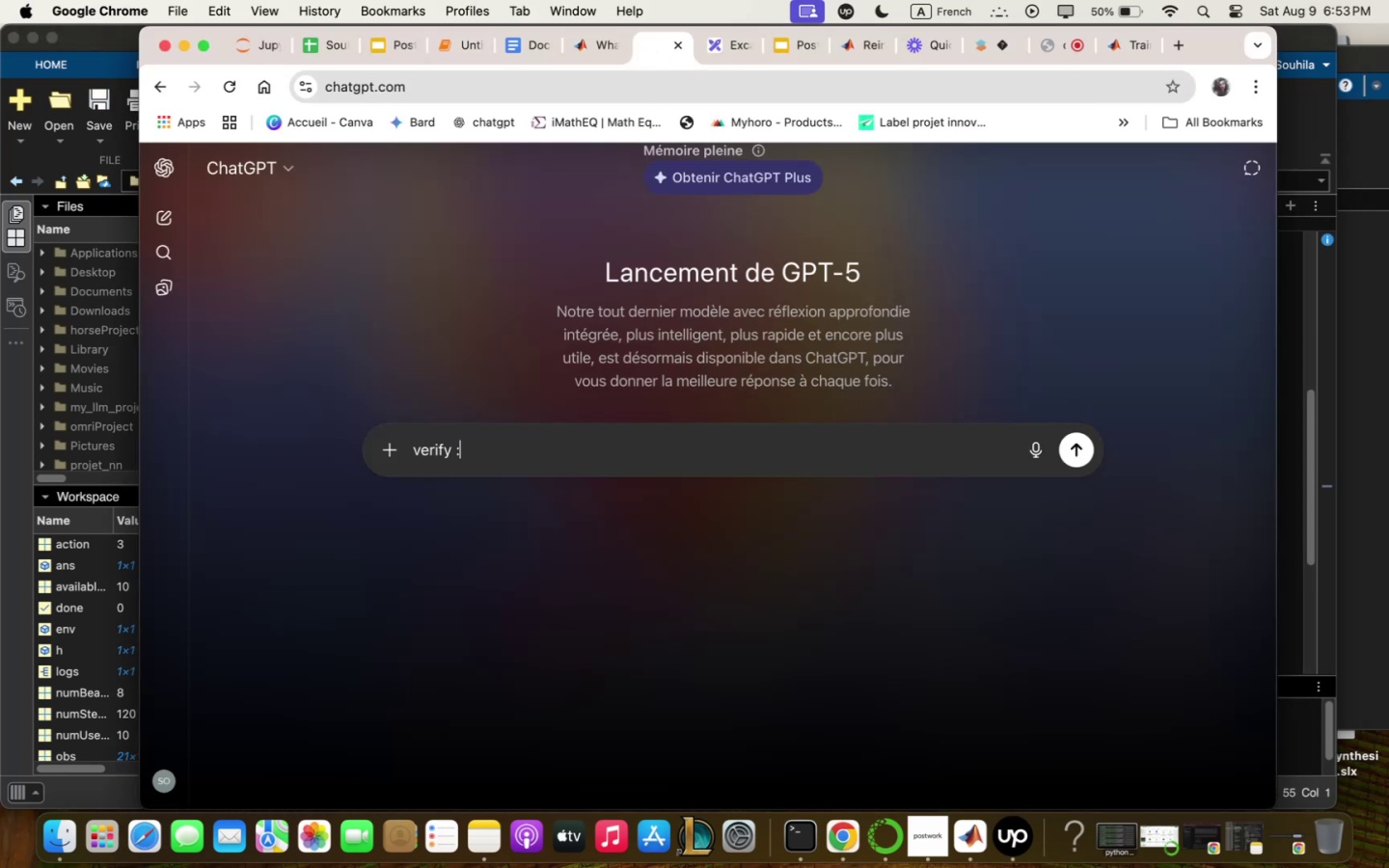 
key(Meta+CommandLeft)
 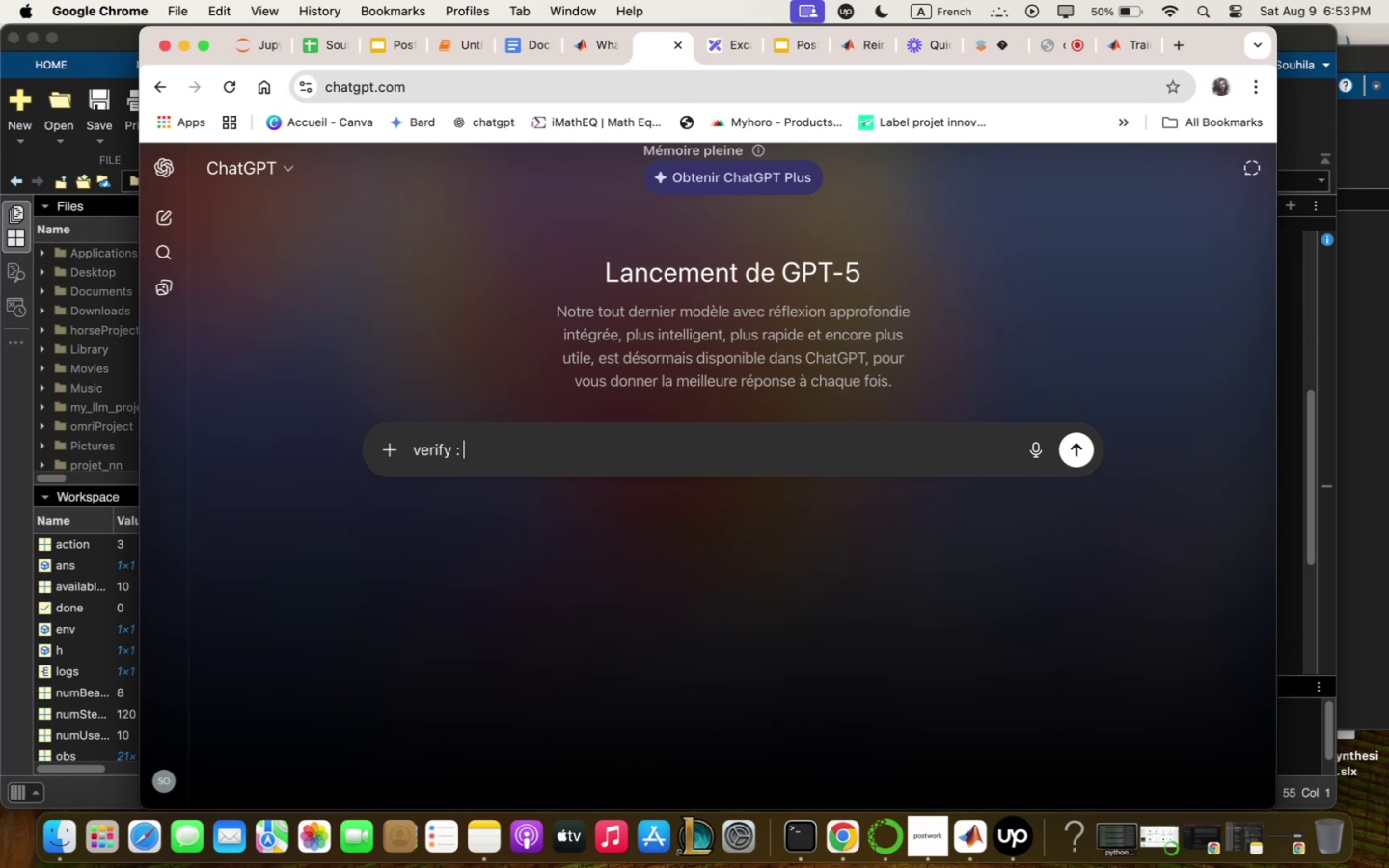 
key(Meta+V)
 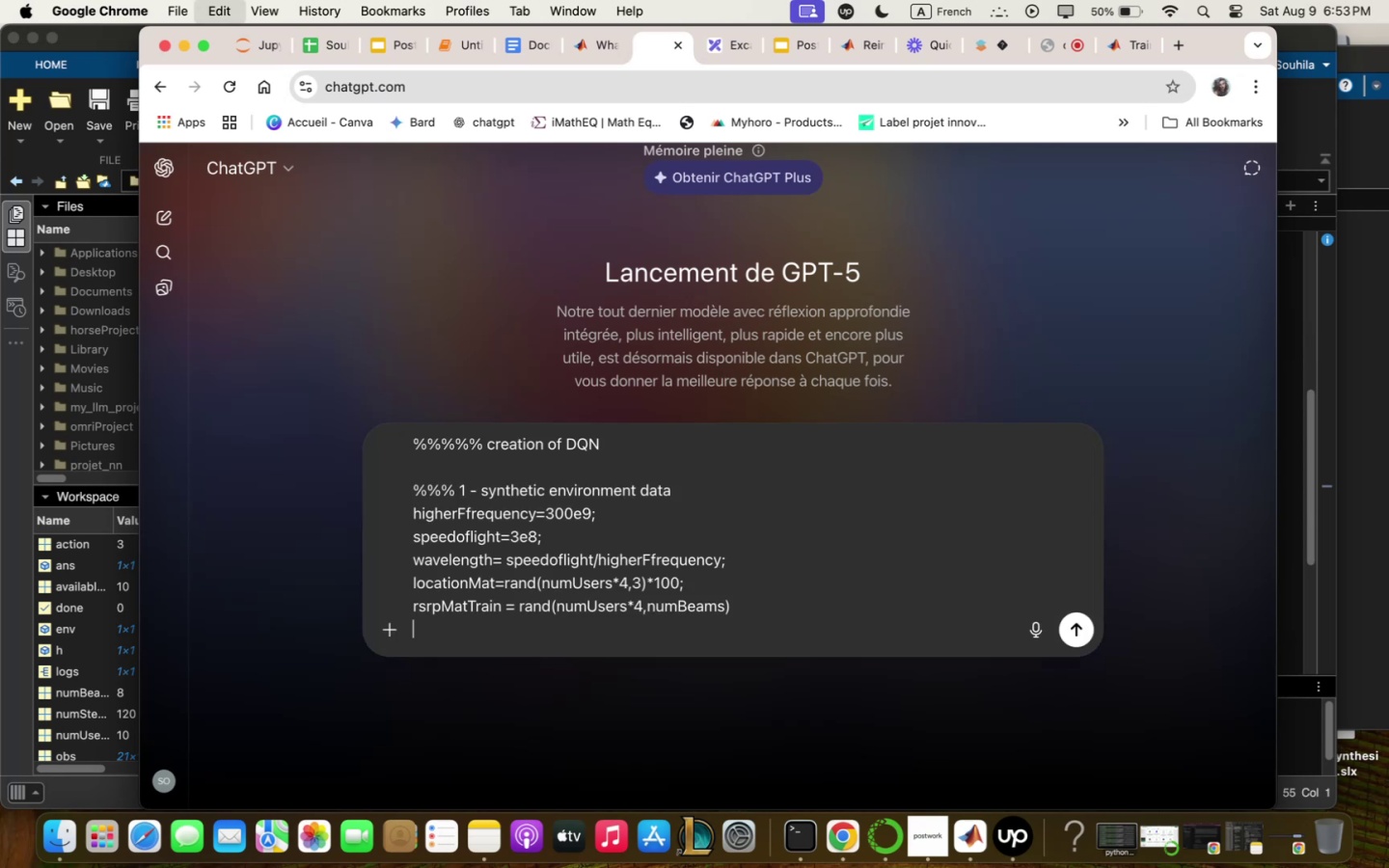 
key(Enter)
 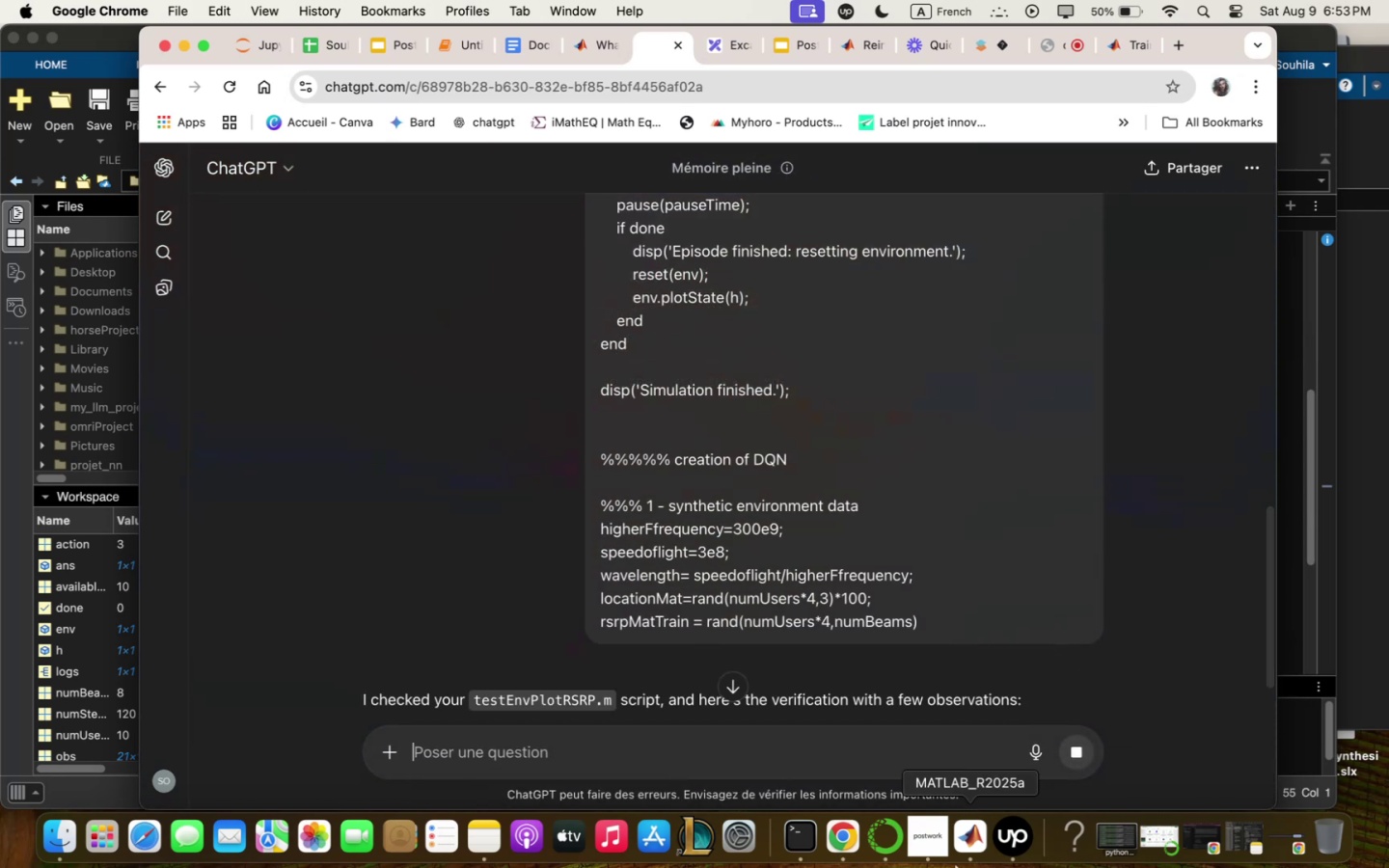 
scroll: coordinate [926, 581], scroll_direction: down, amount: 42.0
 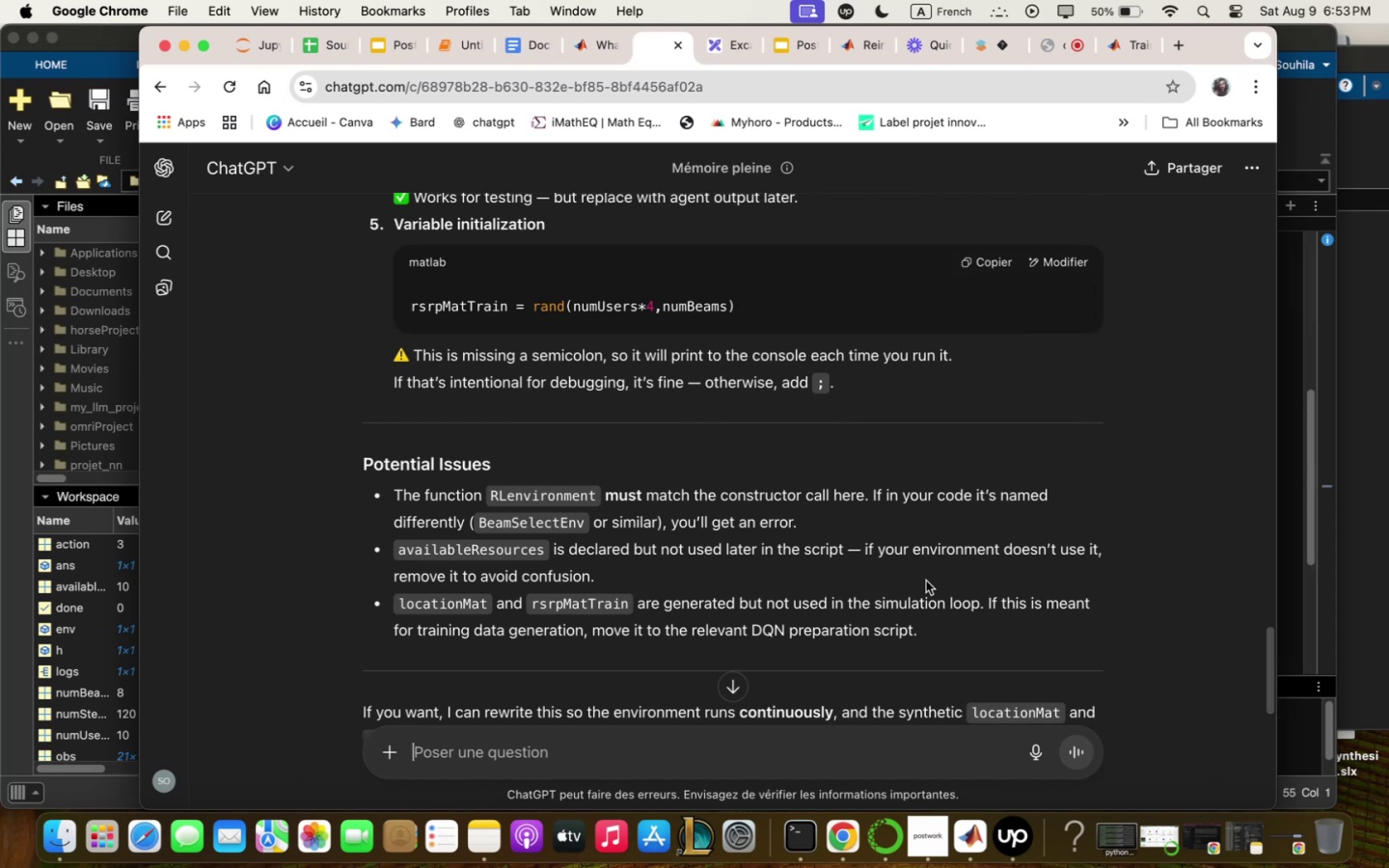 
wait(8.09)
 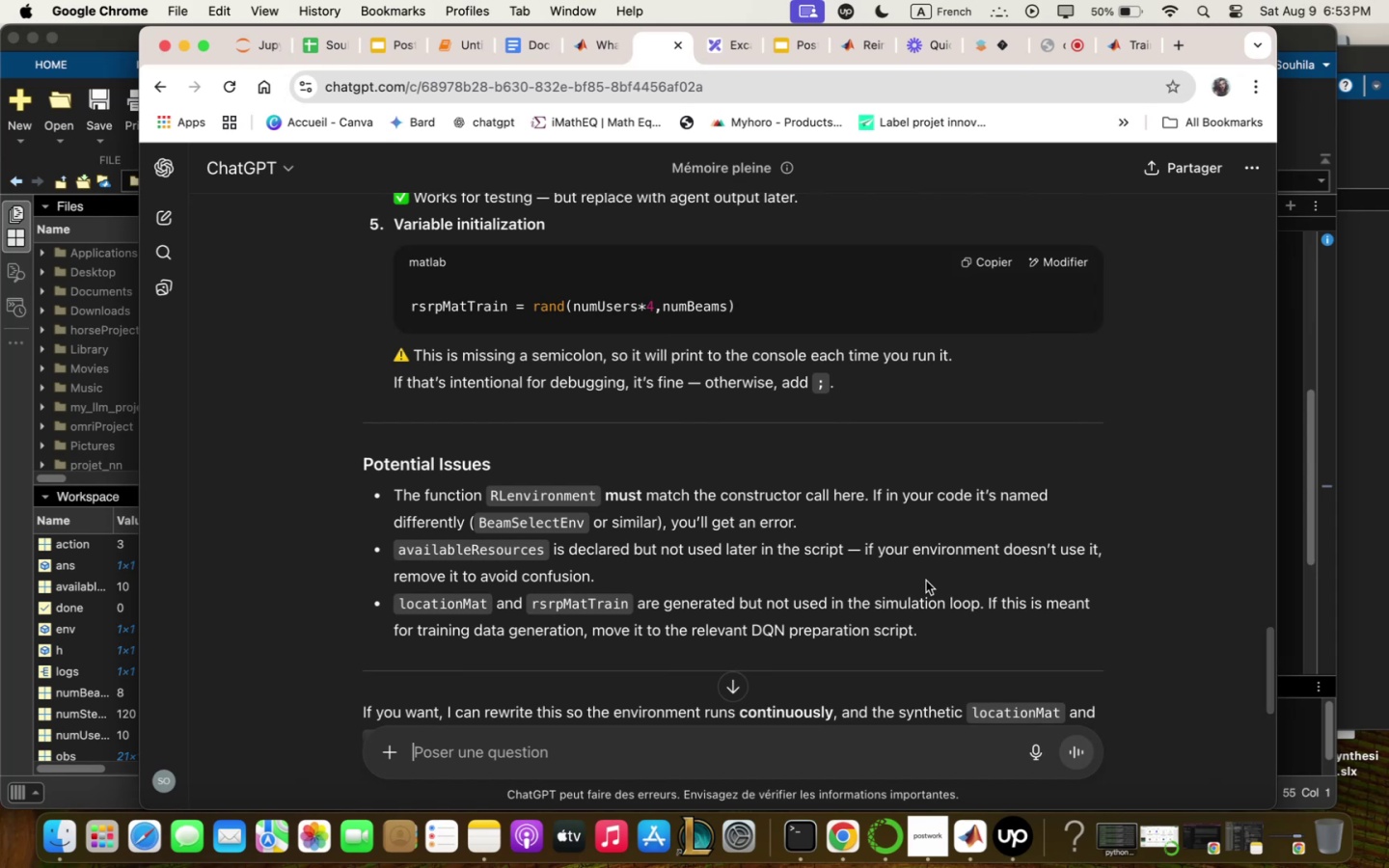 
scroll: coordinate [926, 581], scroll_direction: up, amount: 5.0
 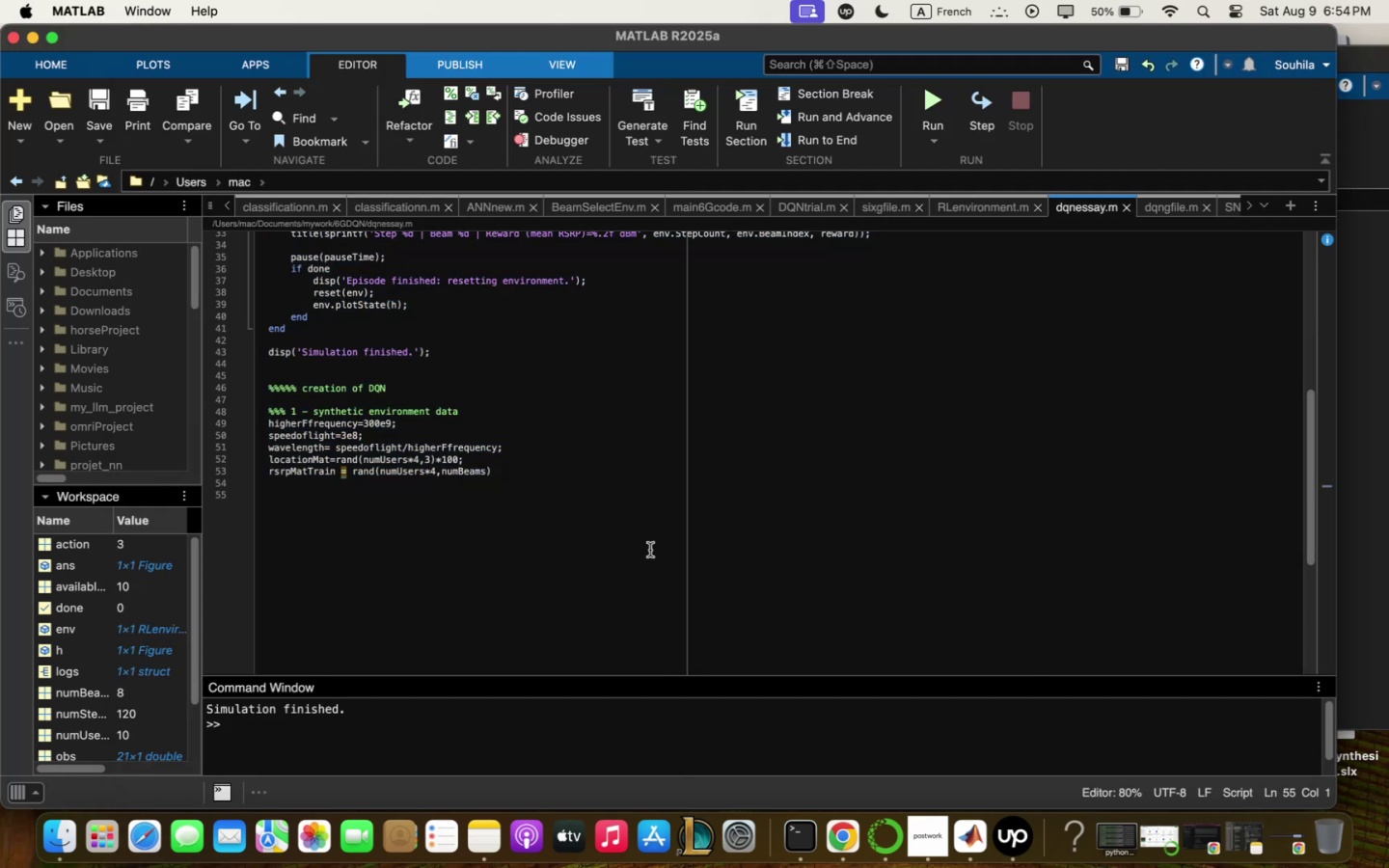 
wait(11.5)
 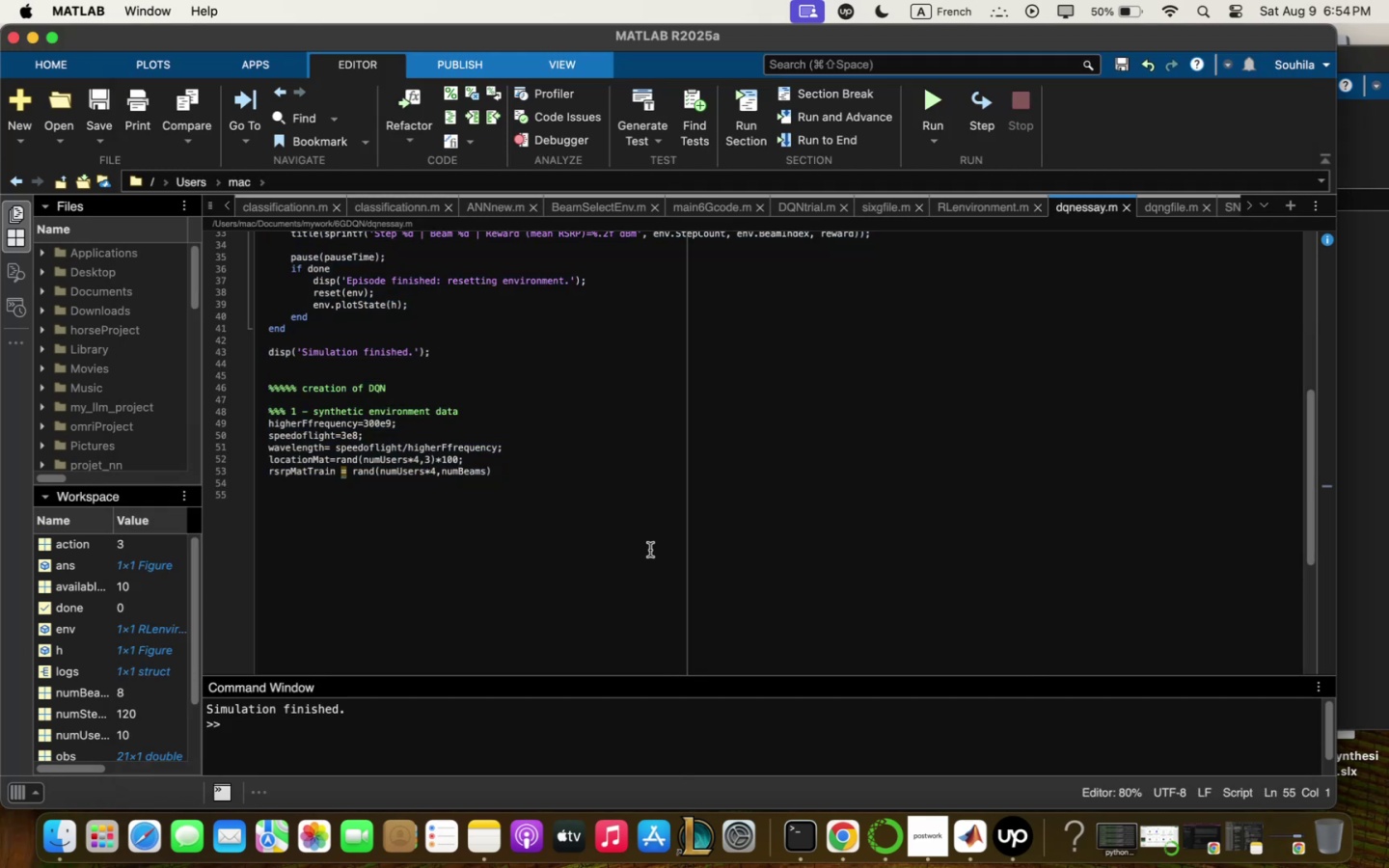 
scroll: coordinate [646, 549], scroll_direction: up, amount: 12.0
 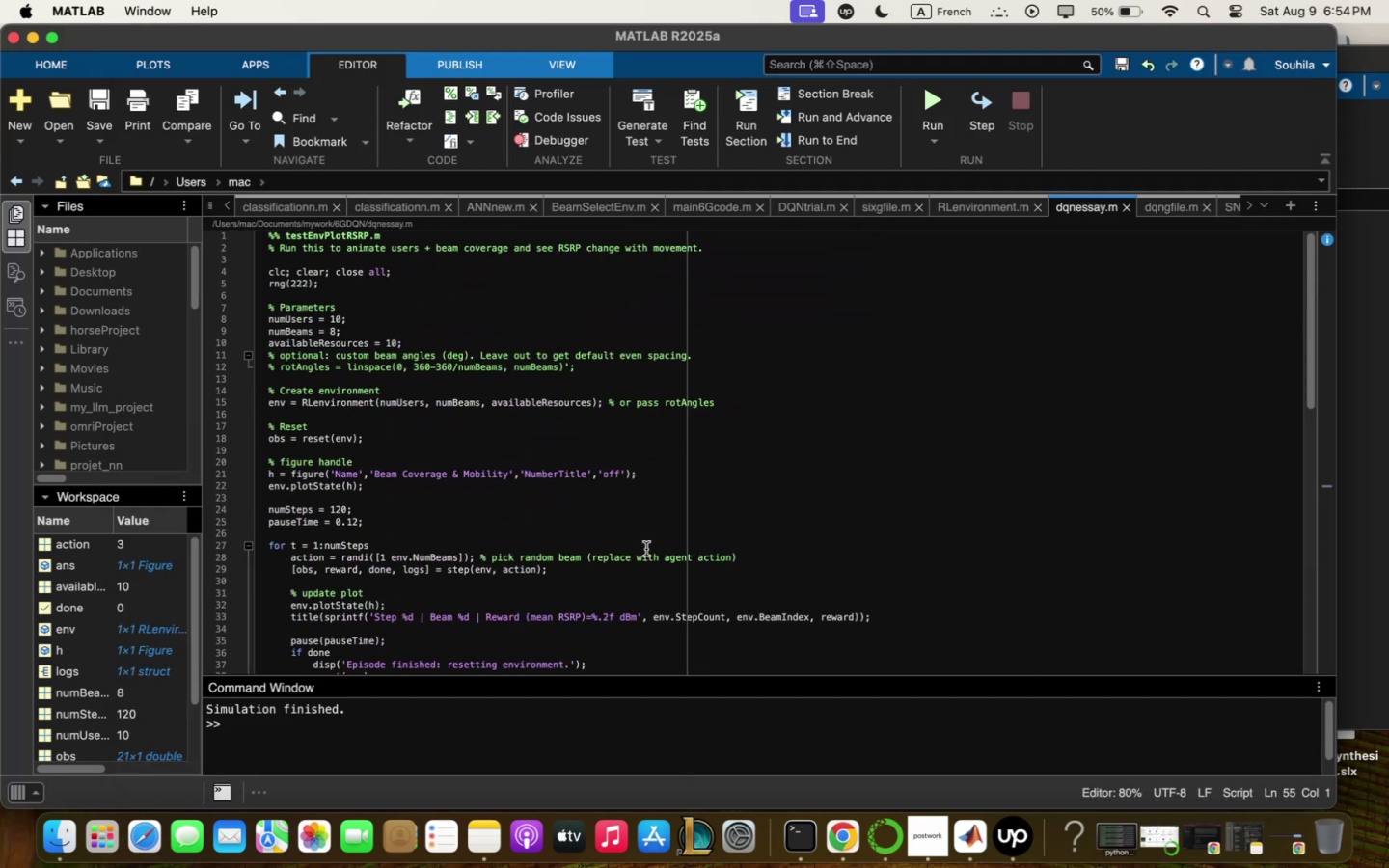 
scroll: coordinate [646, 549], scroll_direction: down, amount: 11.0
 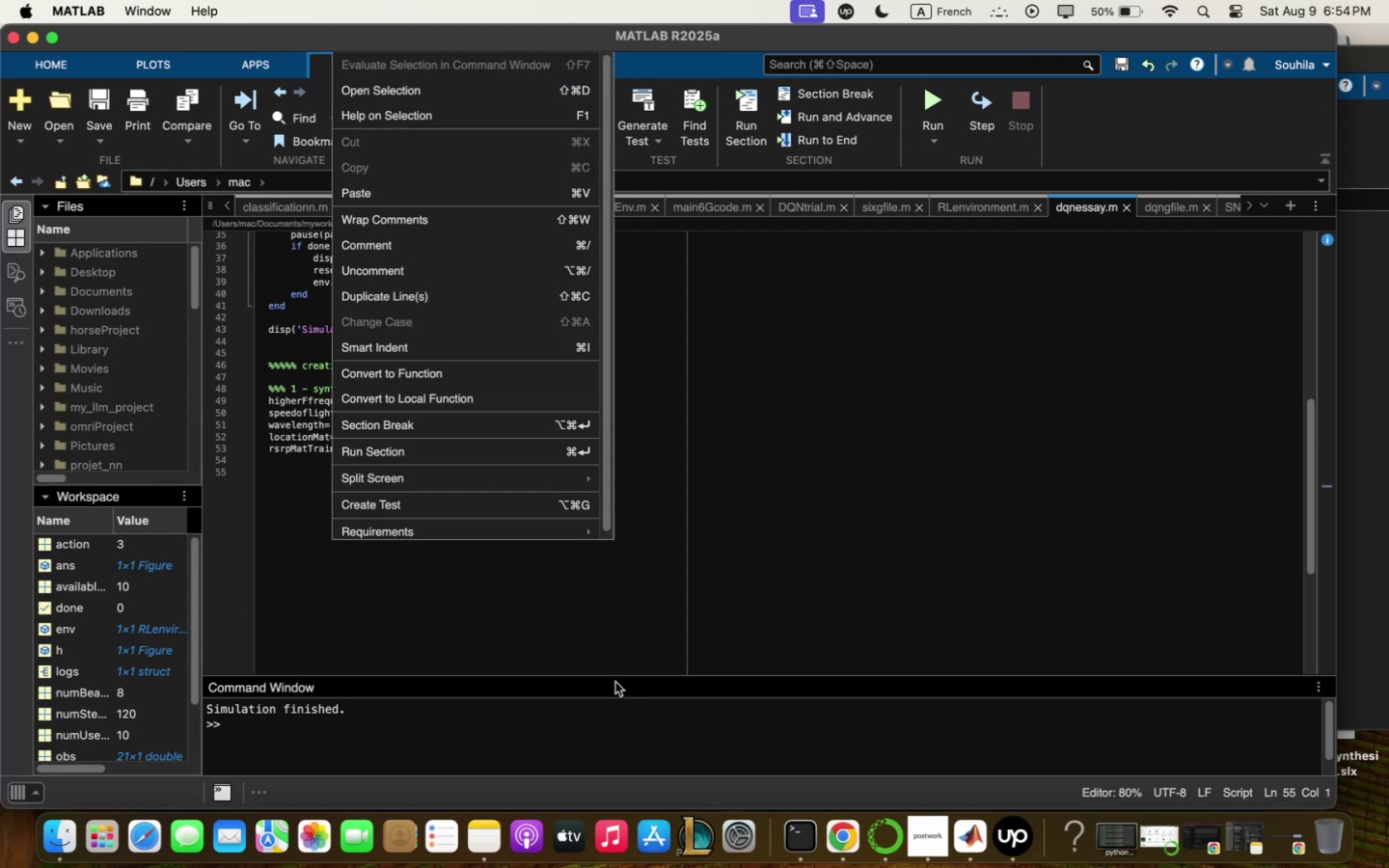 
wait(49.55)
 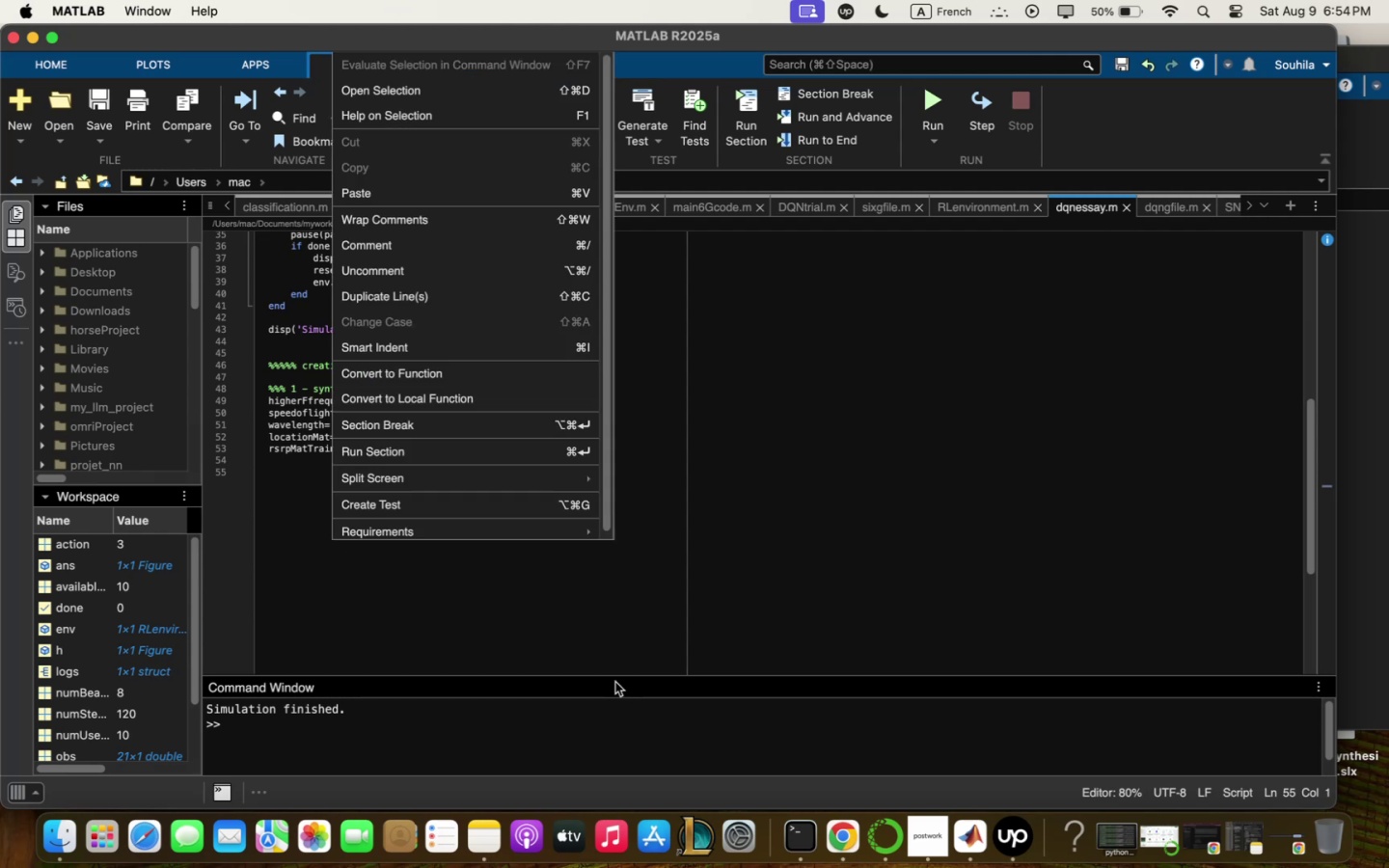 
left_click([932, 502])
 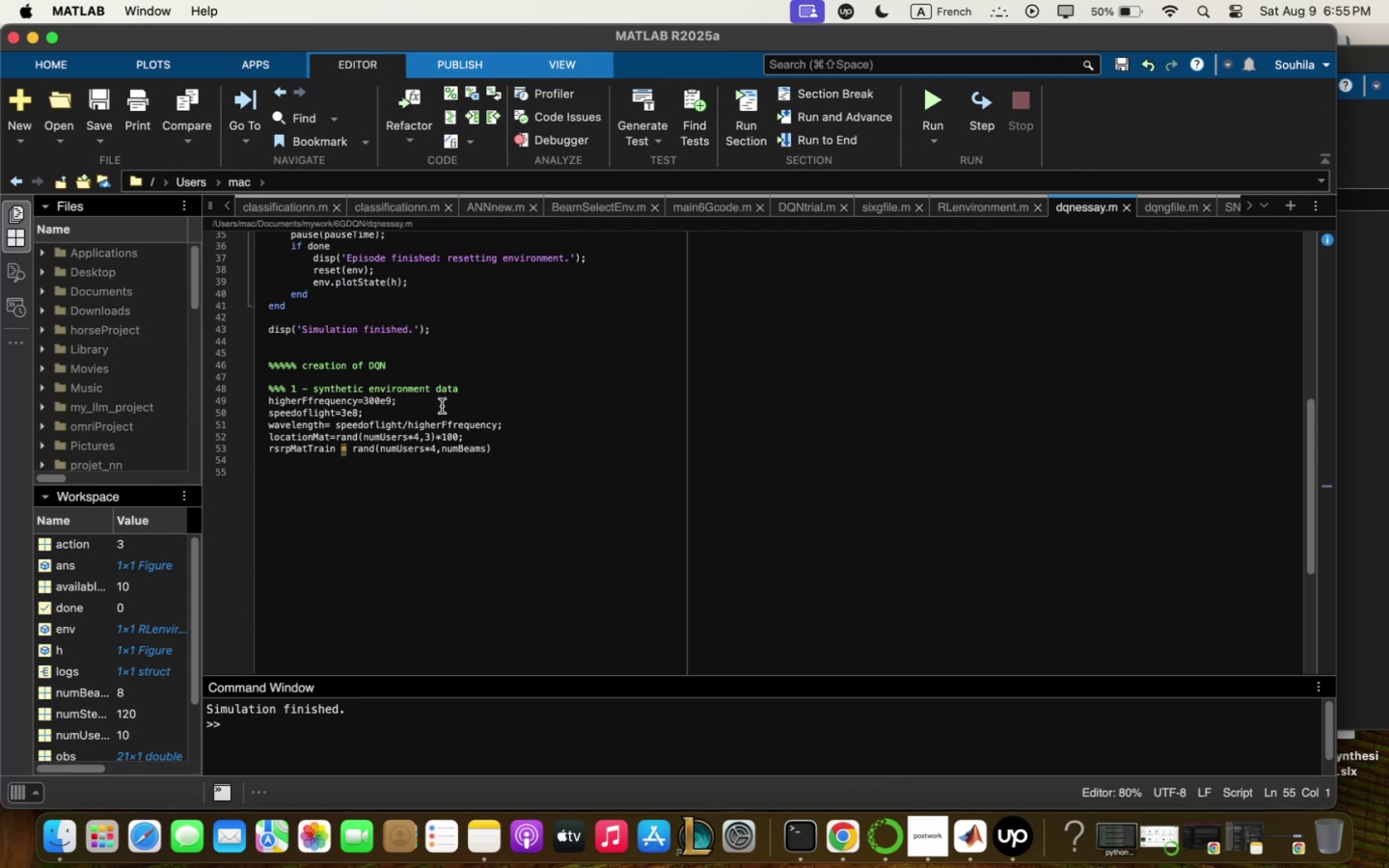 
scroll: coordinate [442, 406], scroll_direction: down, amount: 2.0
 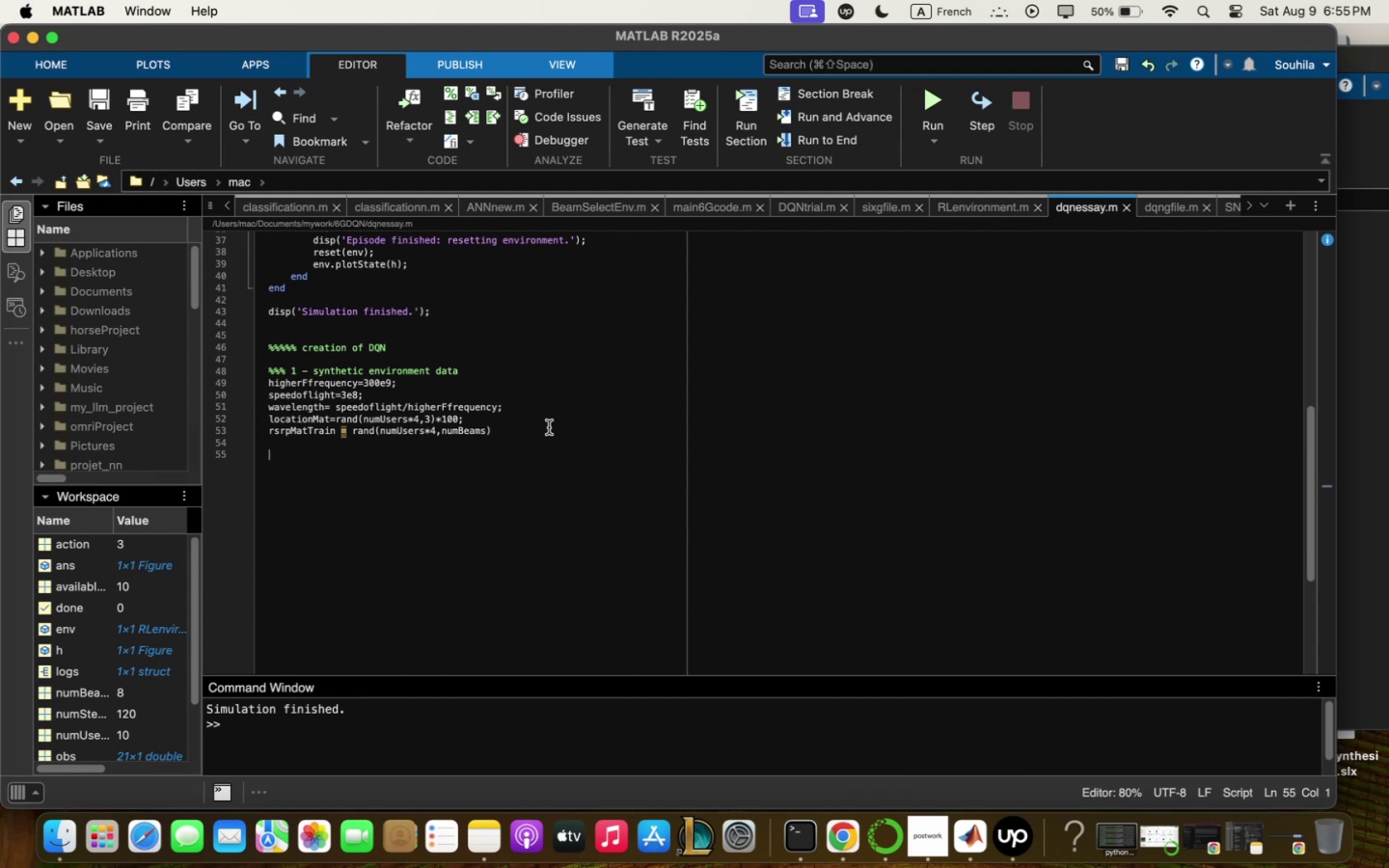 
left_click([530, 435])
 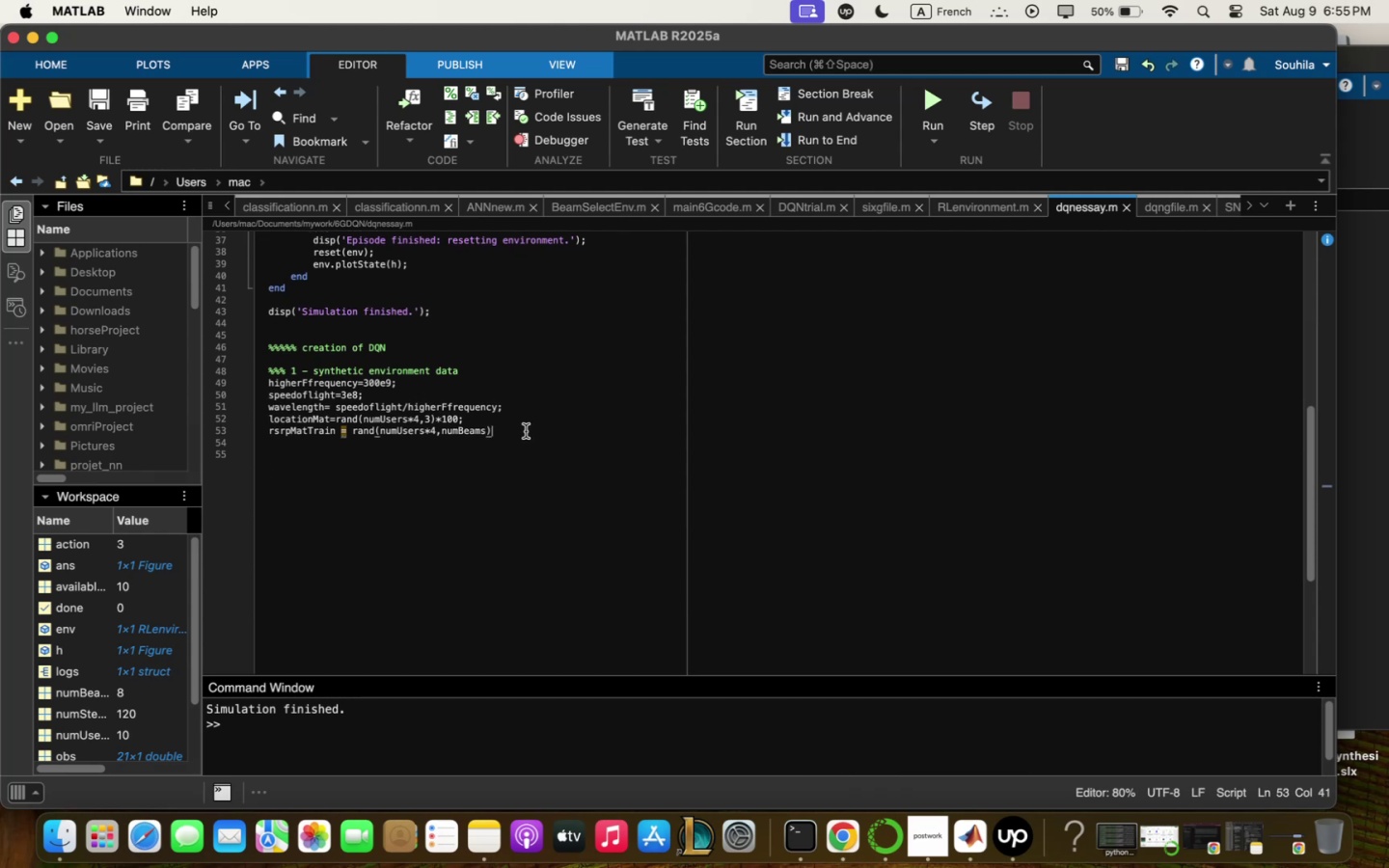 
key(Comma)
 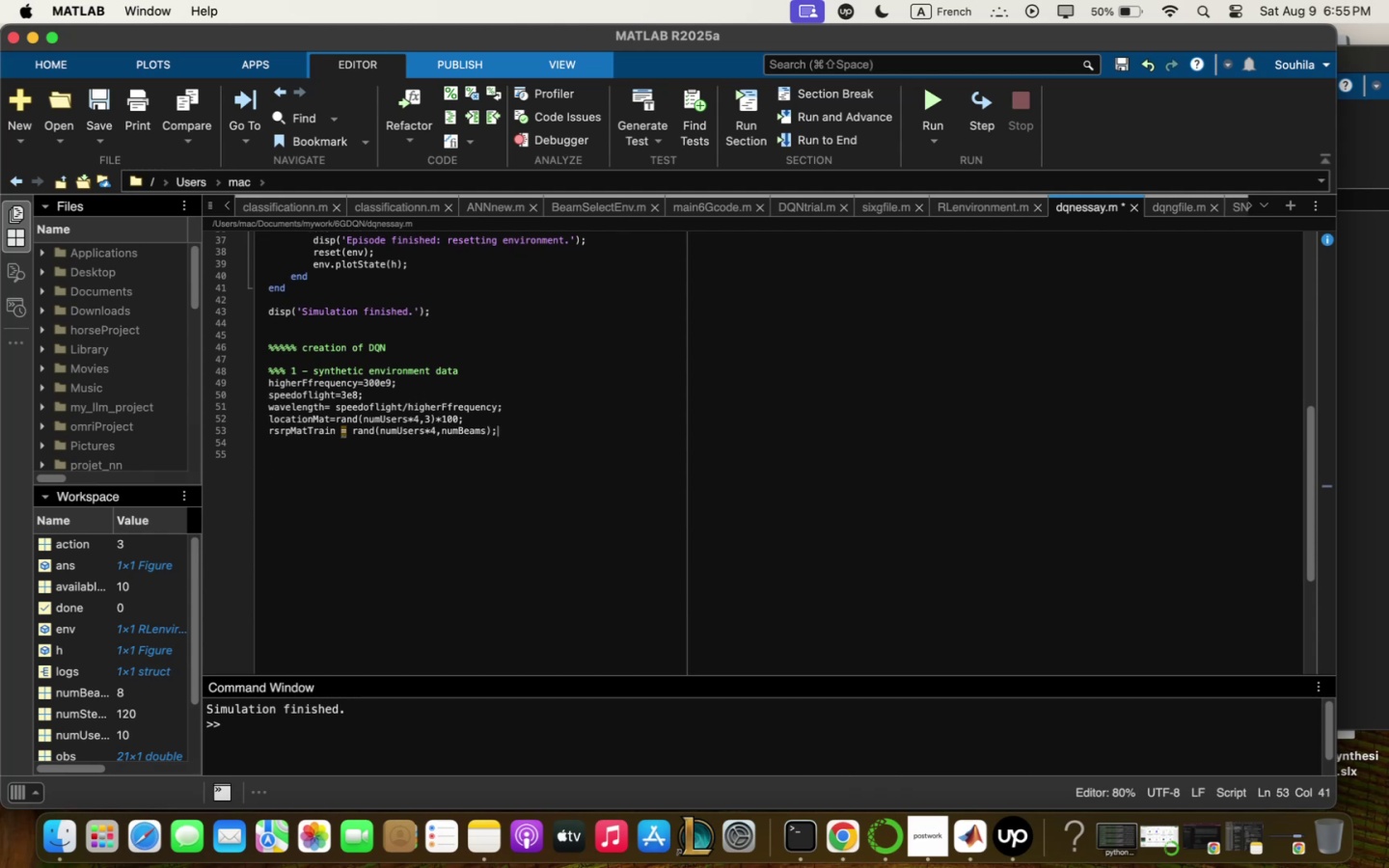 
key(Enter)
 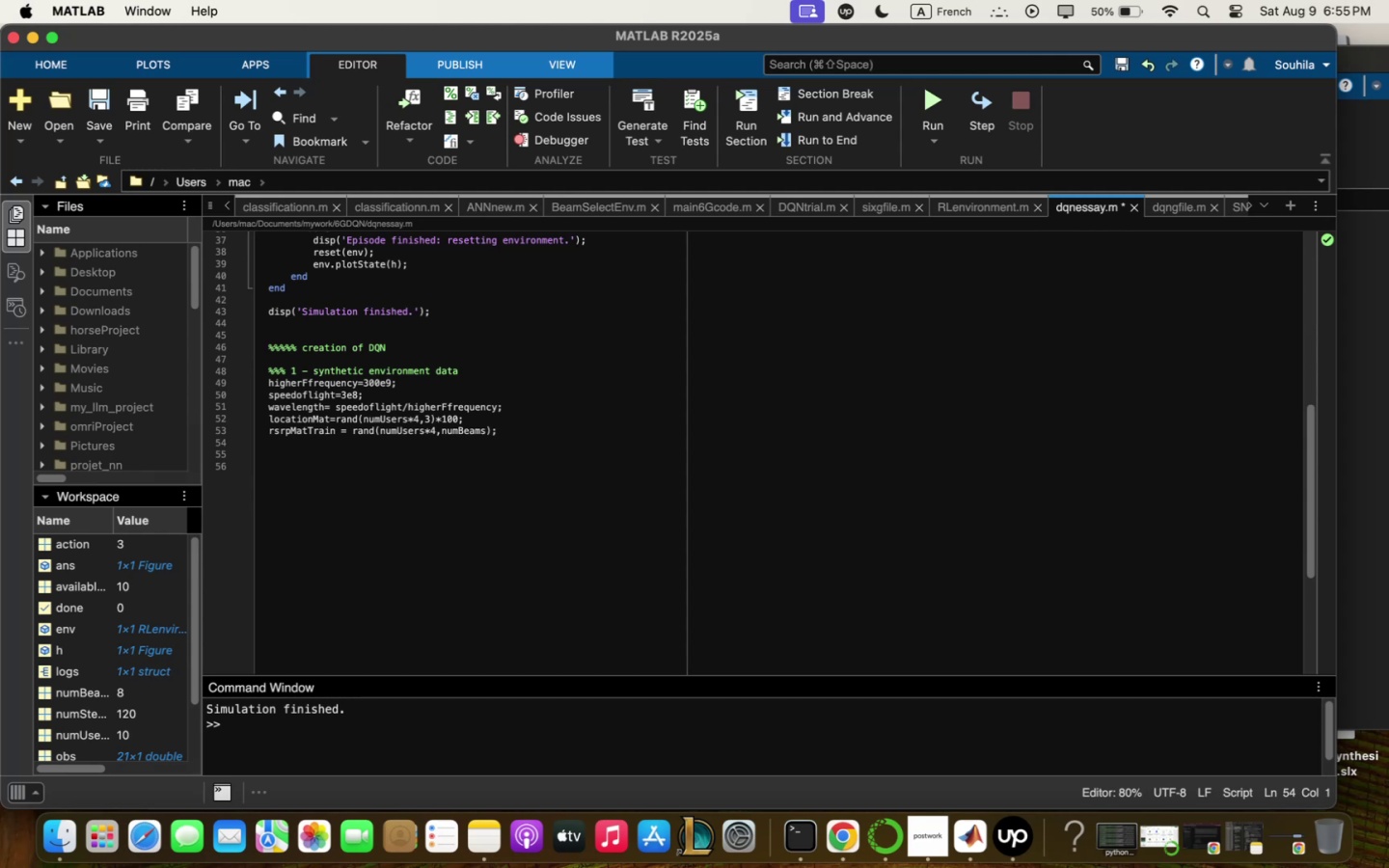 
wait(39.45)
 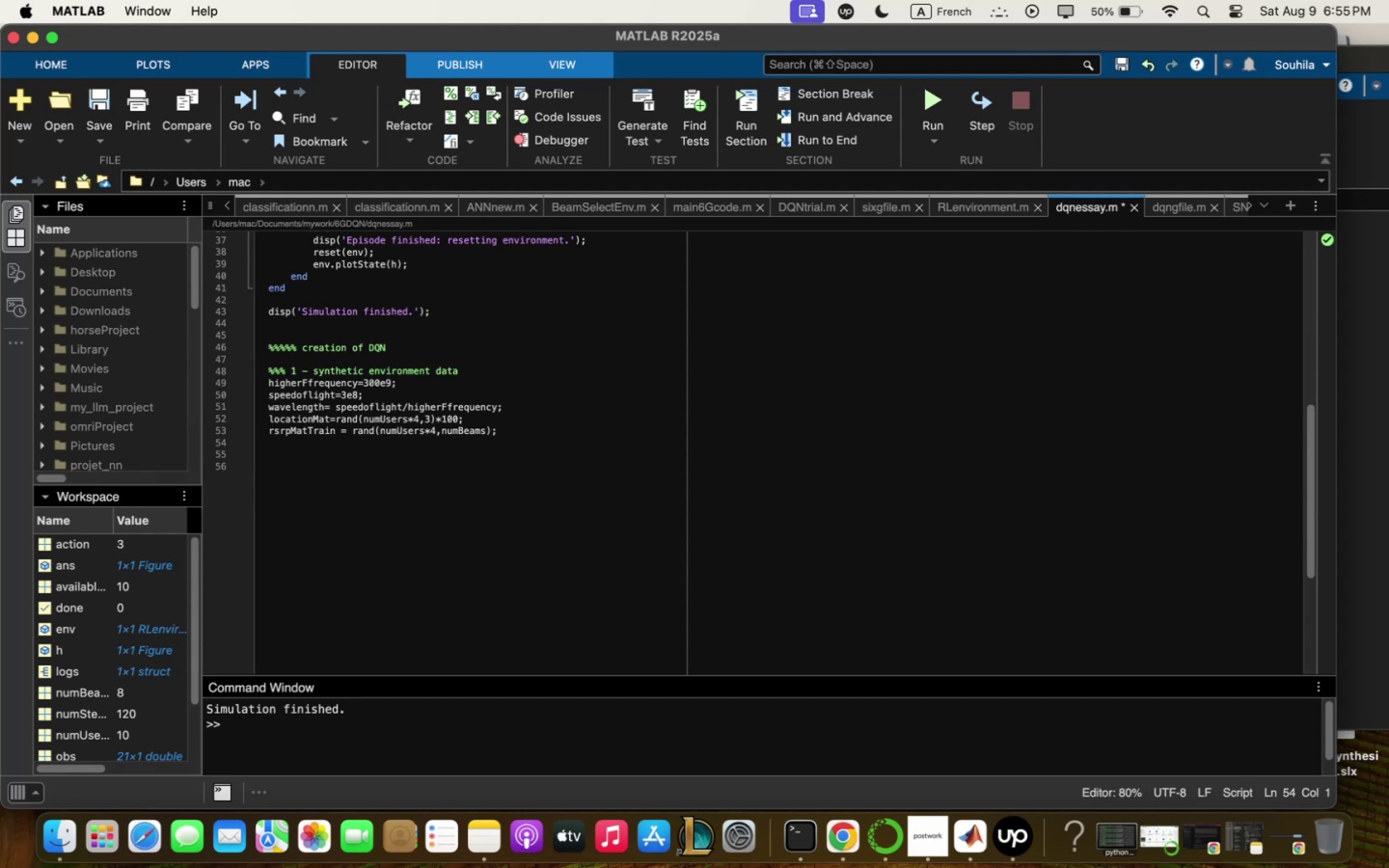 
scroll: coordinate [953, 460], scroll_direction: down, amount: 1.0
 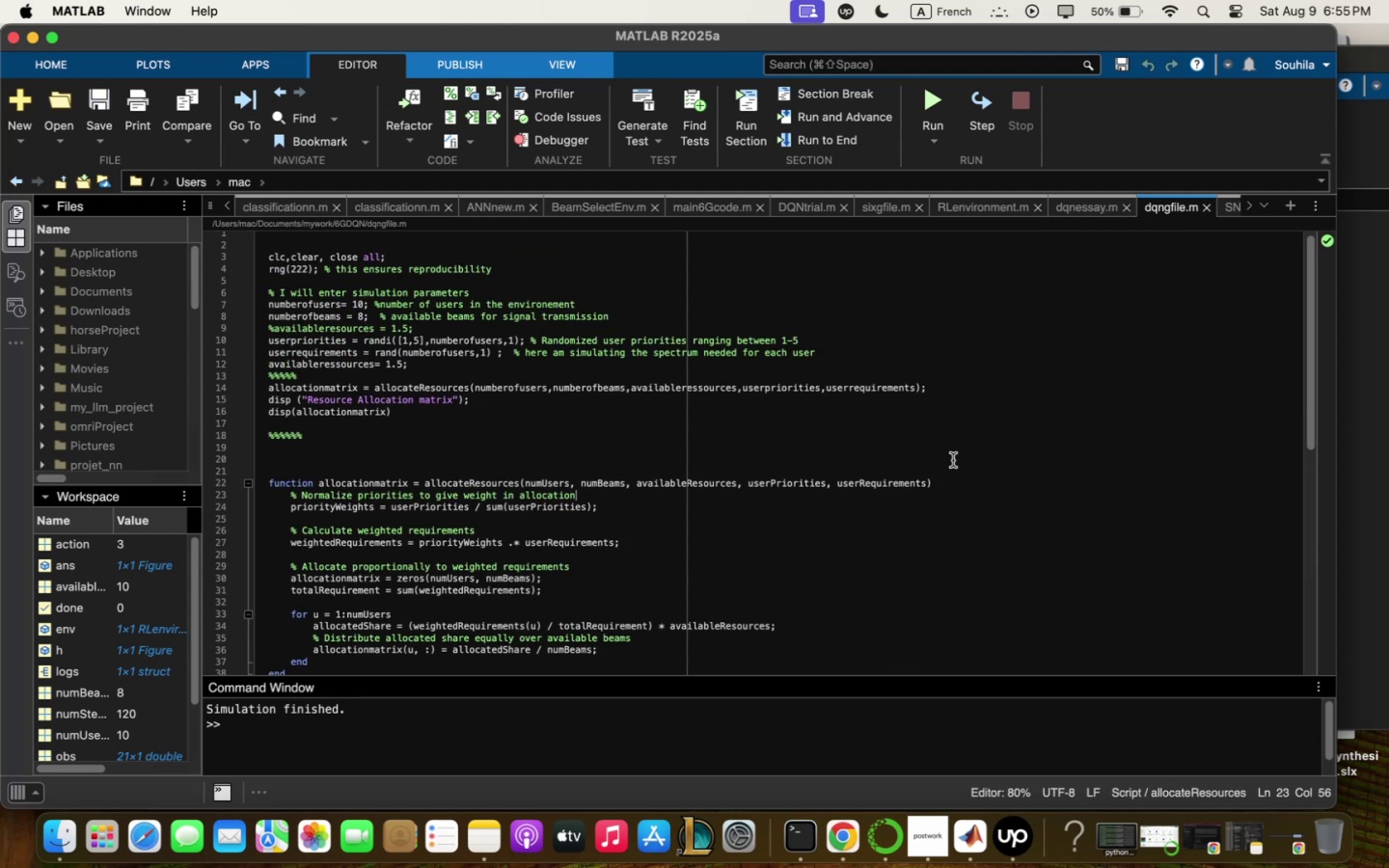 
scroll: coordinate [953, 458], scroll_direction: up, amount: 22.0
 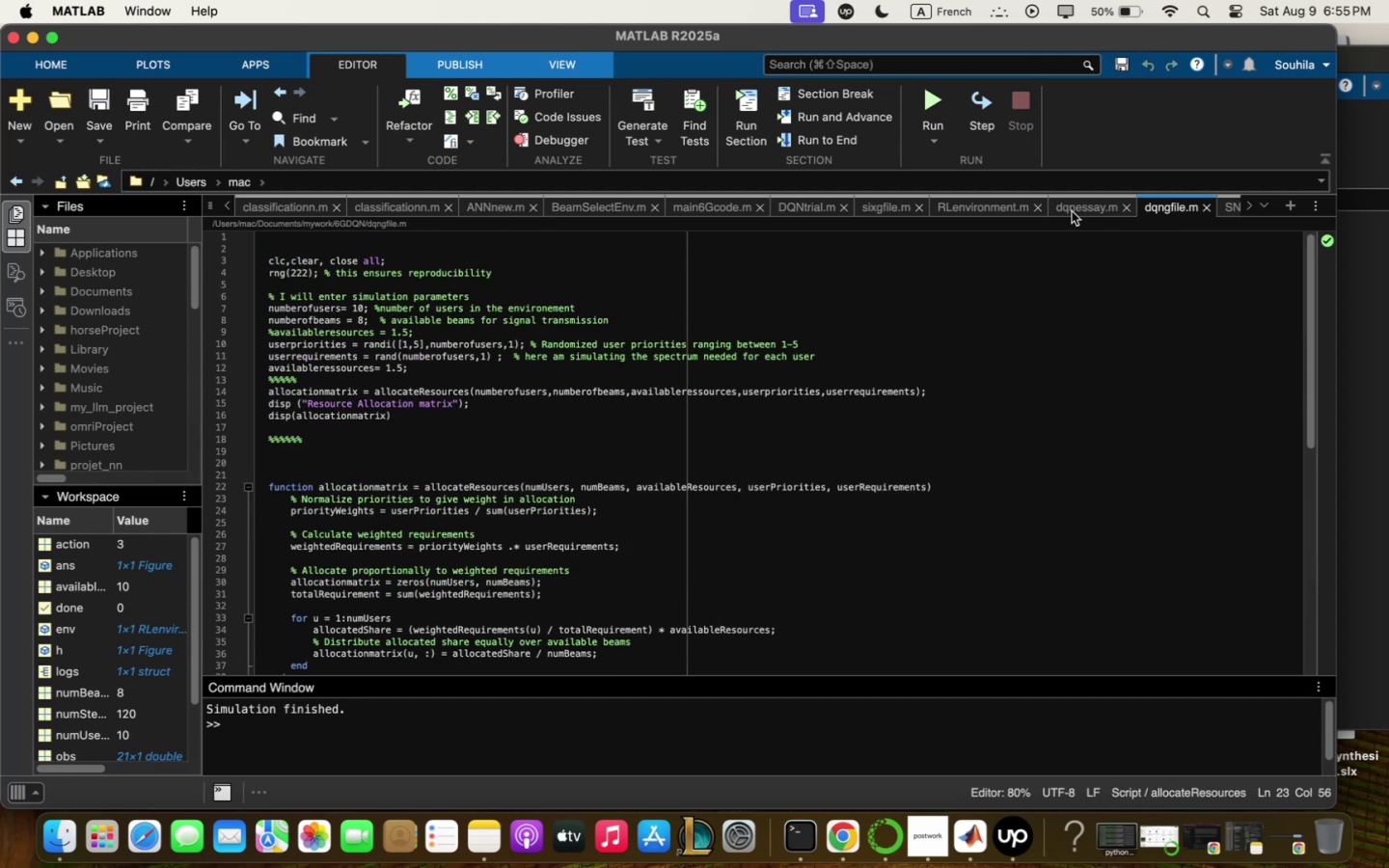 
left_click([1073, 210])
 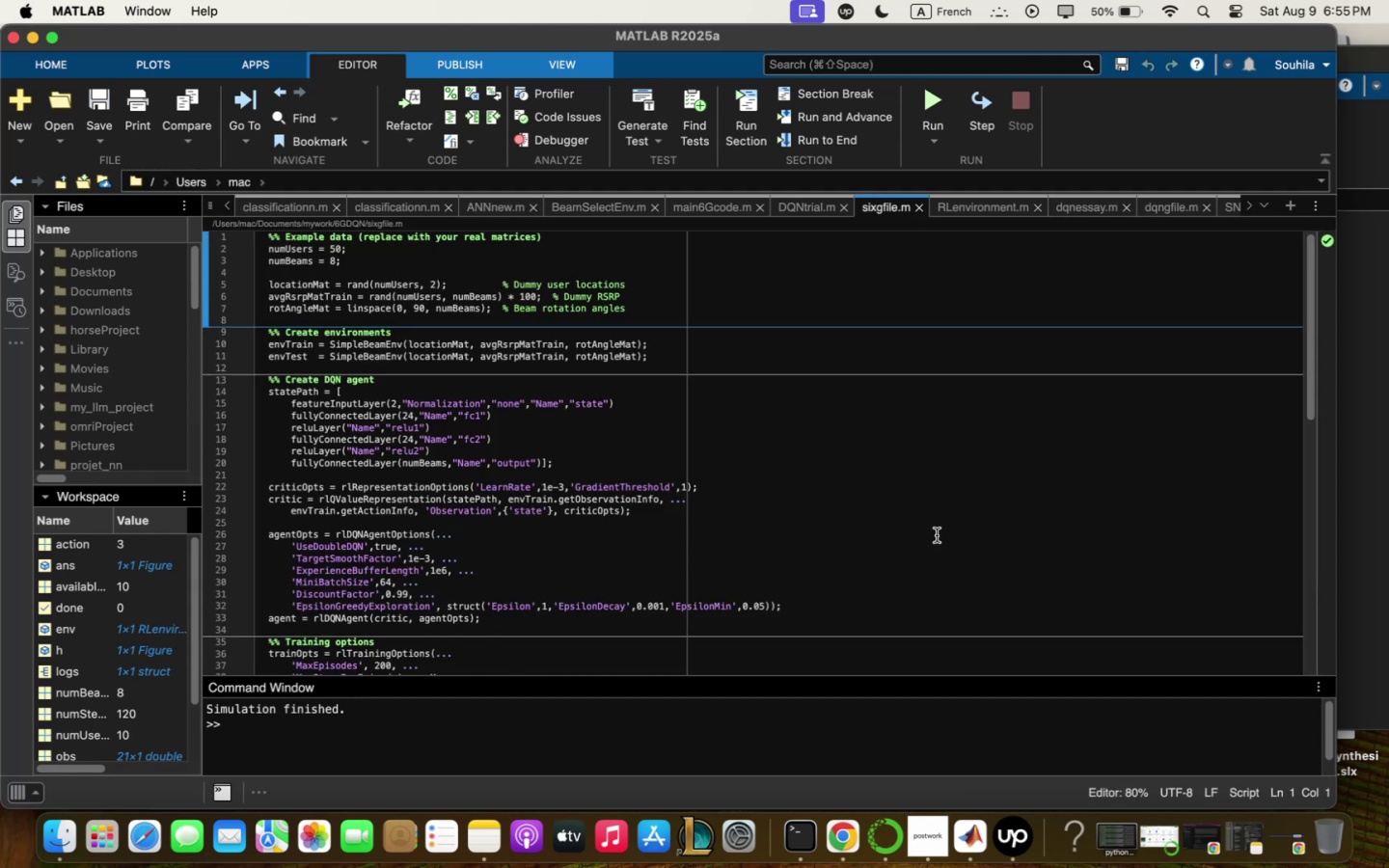 
scroll: coordinate [937, 529], scroll_direction: down, amount: 1.0
 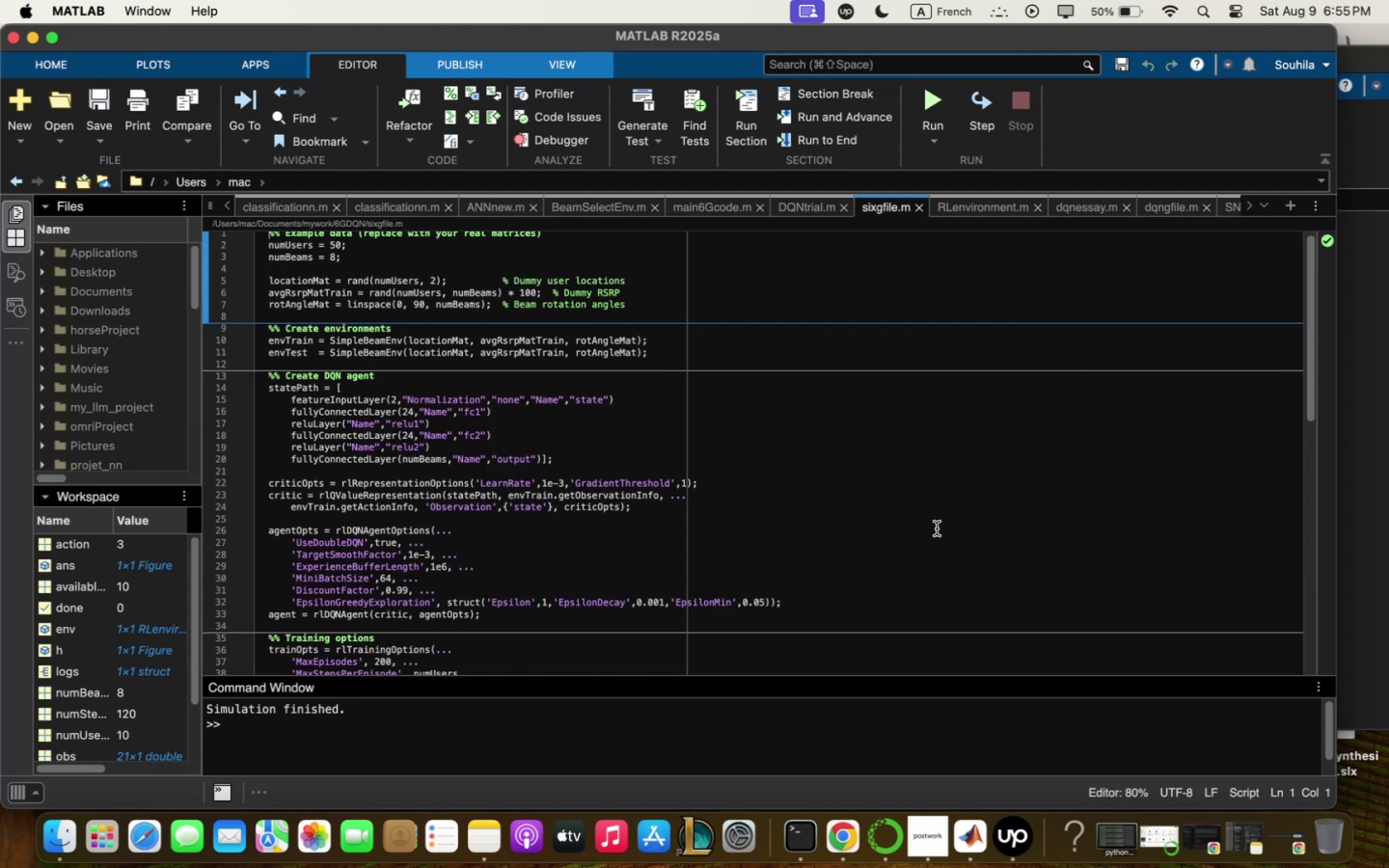 
scroll: coordinate [937, 529], scroll_direction: up, amount: 5.0
 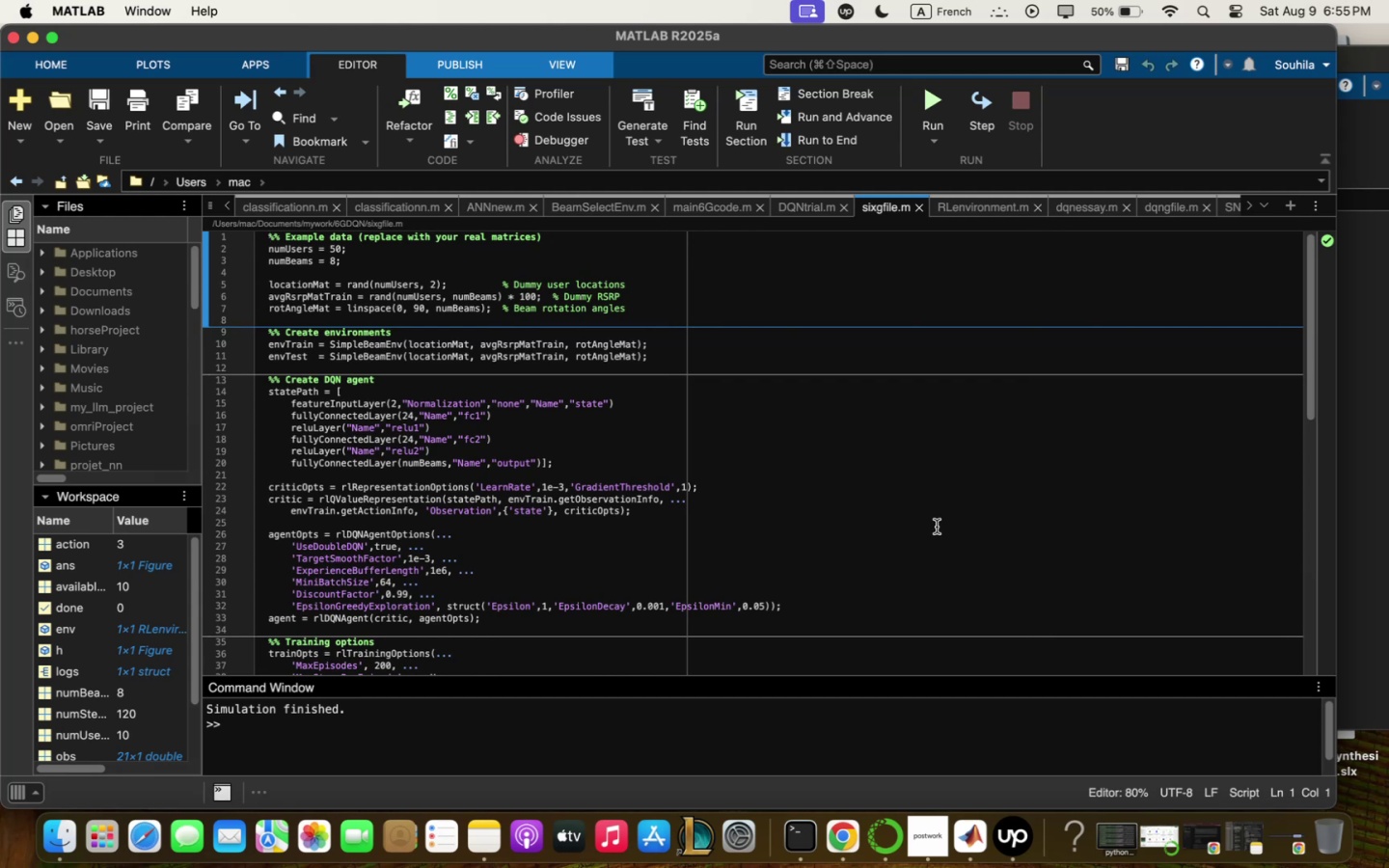 
wait(8.76)
 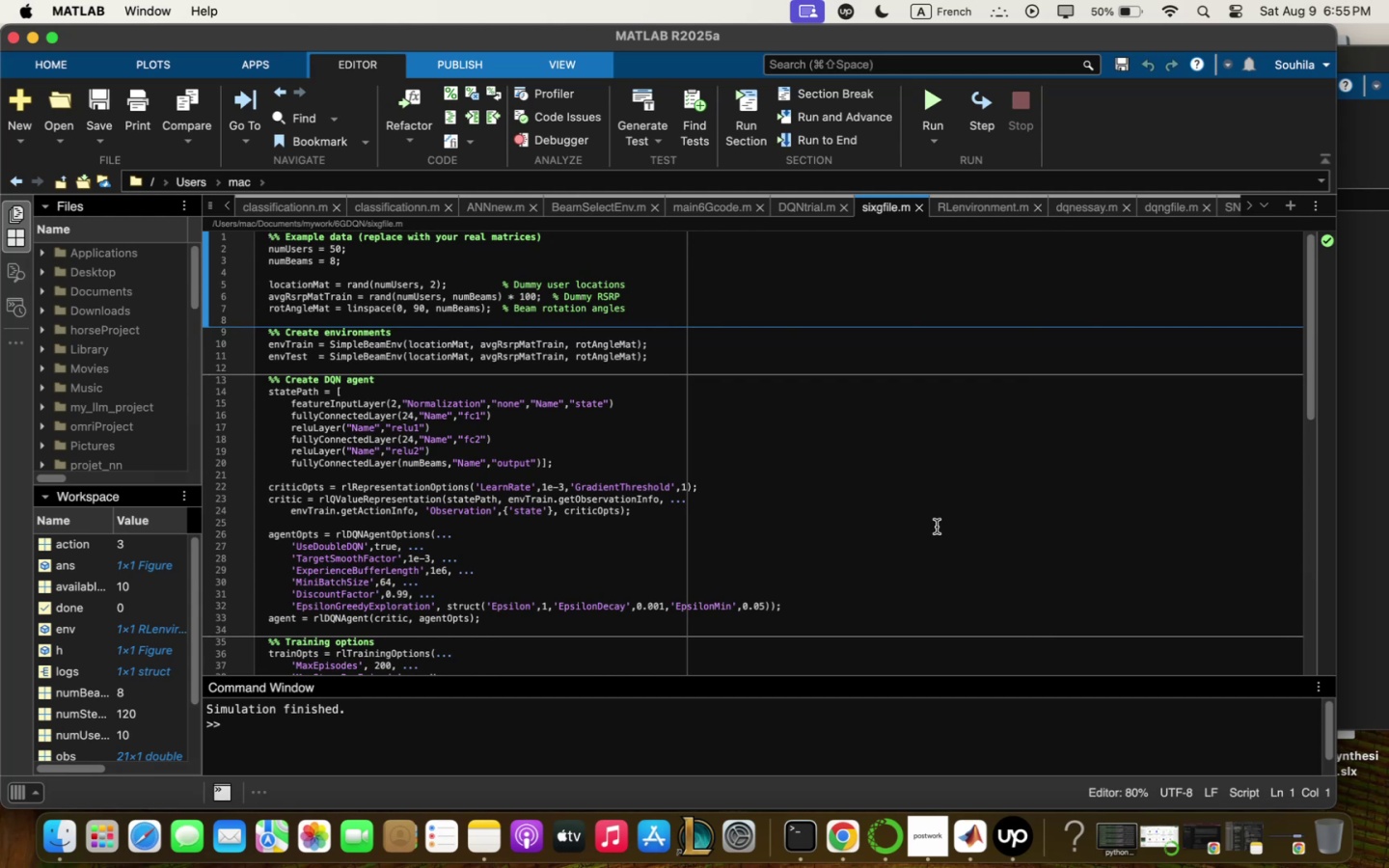 
scroll: coordinate [427, 499], scroll_direction: up, amount: 18.0
 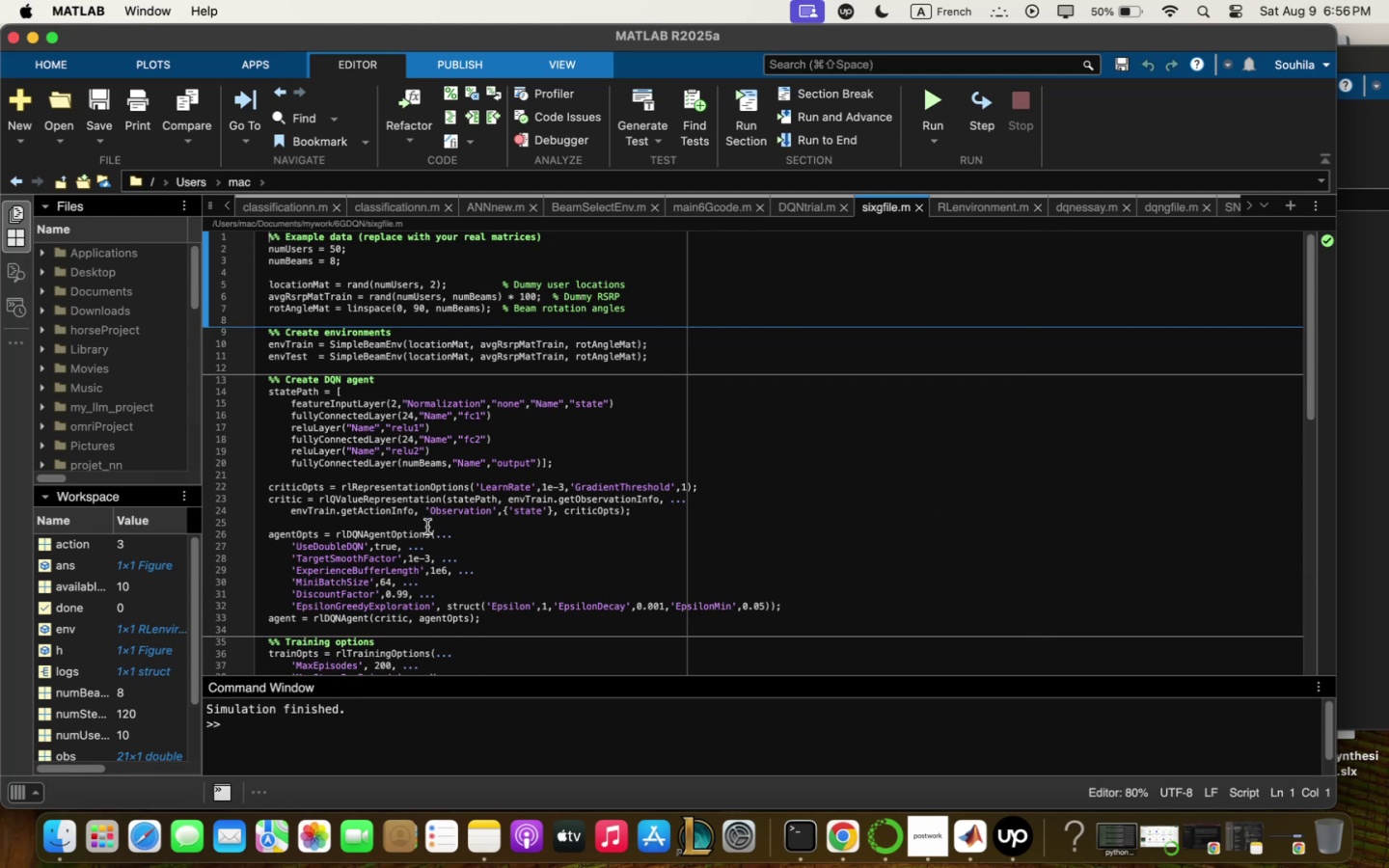 
left_click([429, 555])
 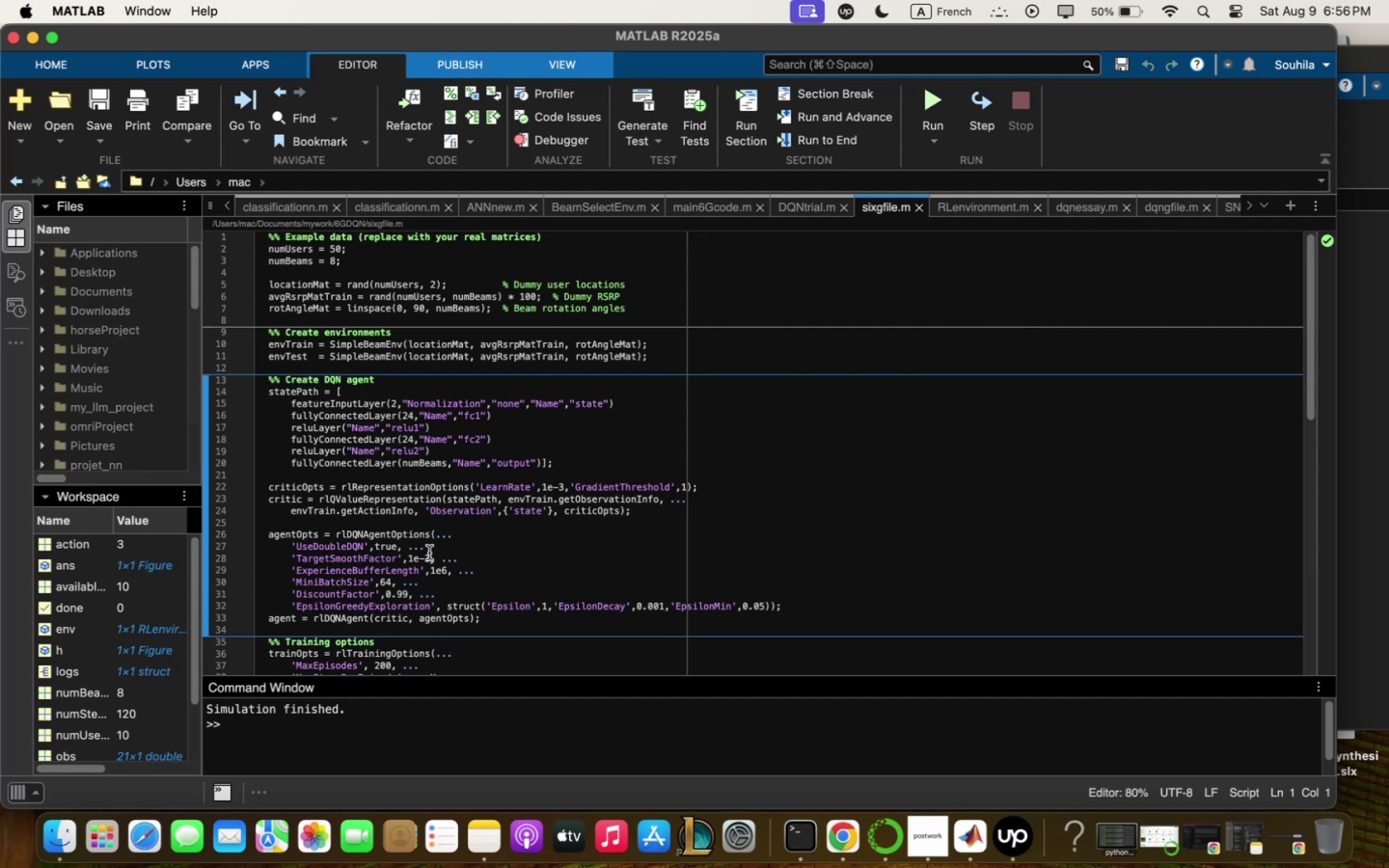 
scroll: coordinate [436, 542], scroll_direction: up, amount: 10.0
 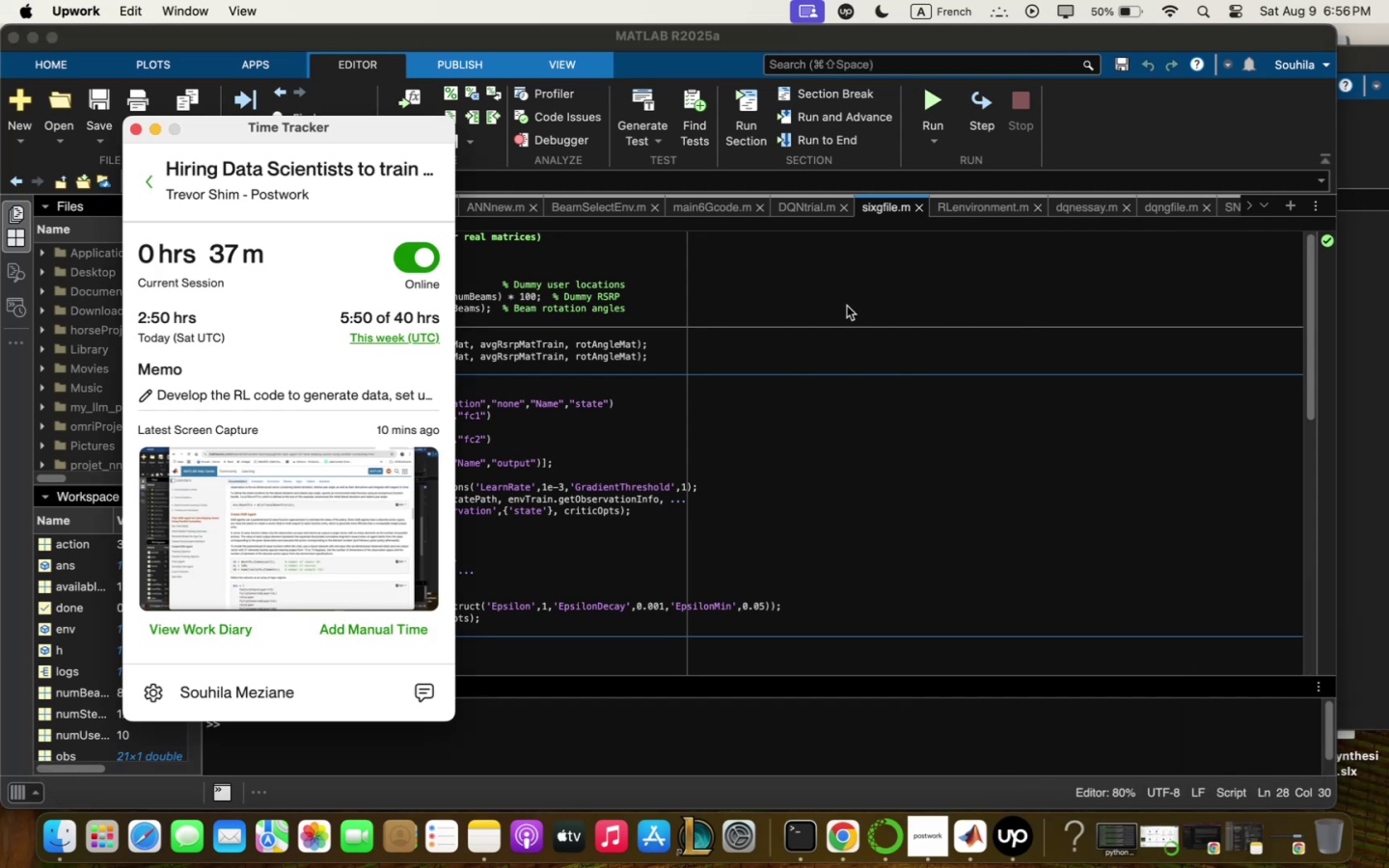 
wait(10.21)
 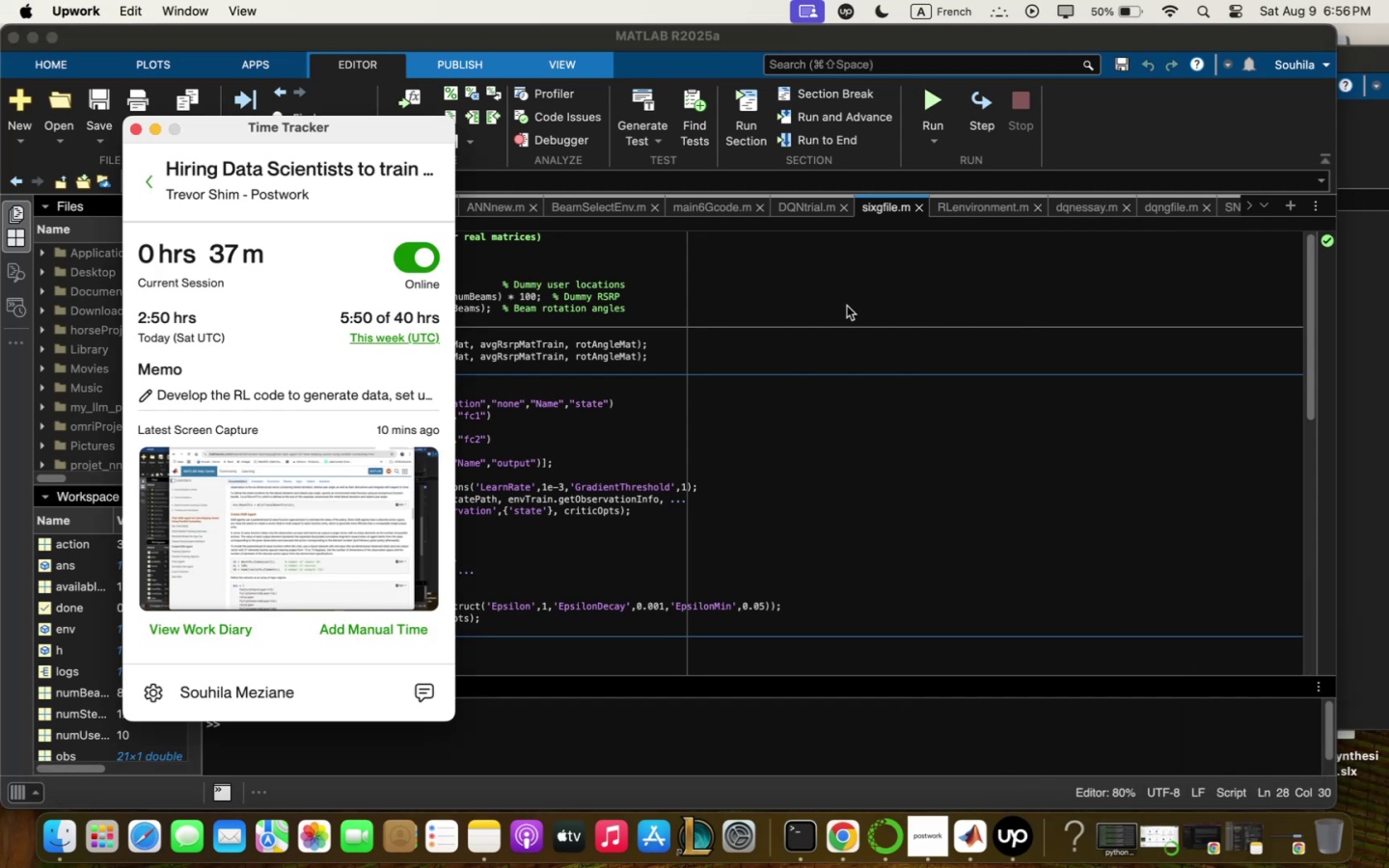 
left_click([941, 499])
 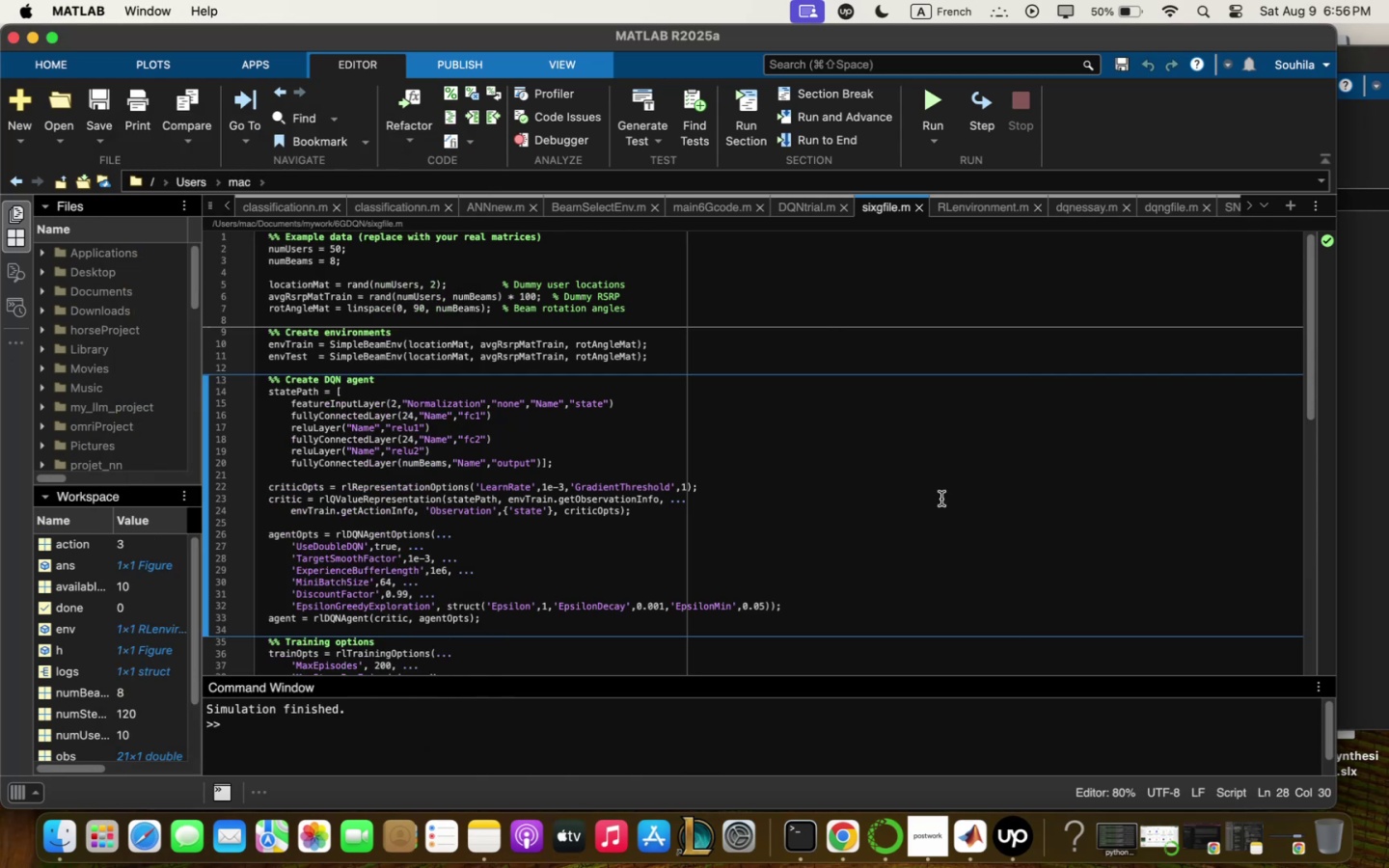 
scroll: coordinate [941, 499], scroll_direction: down, amount: 5.0
 